 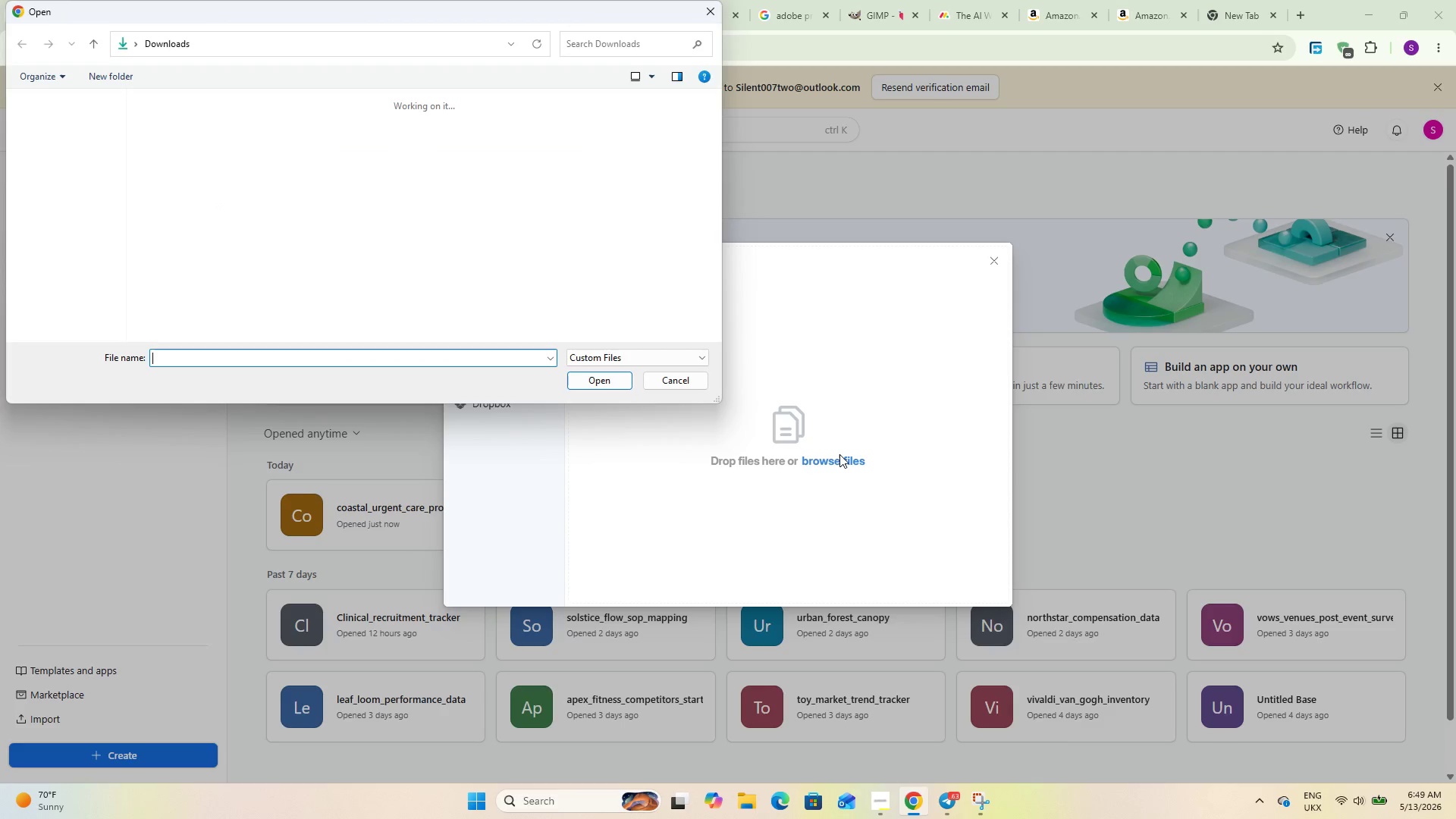 
double_click([158, 199])
 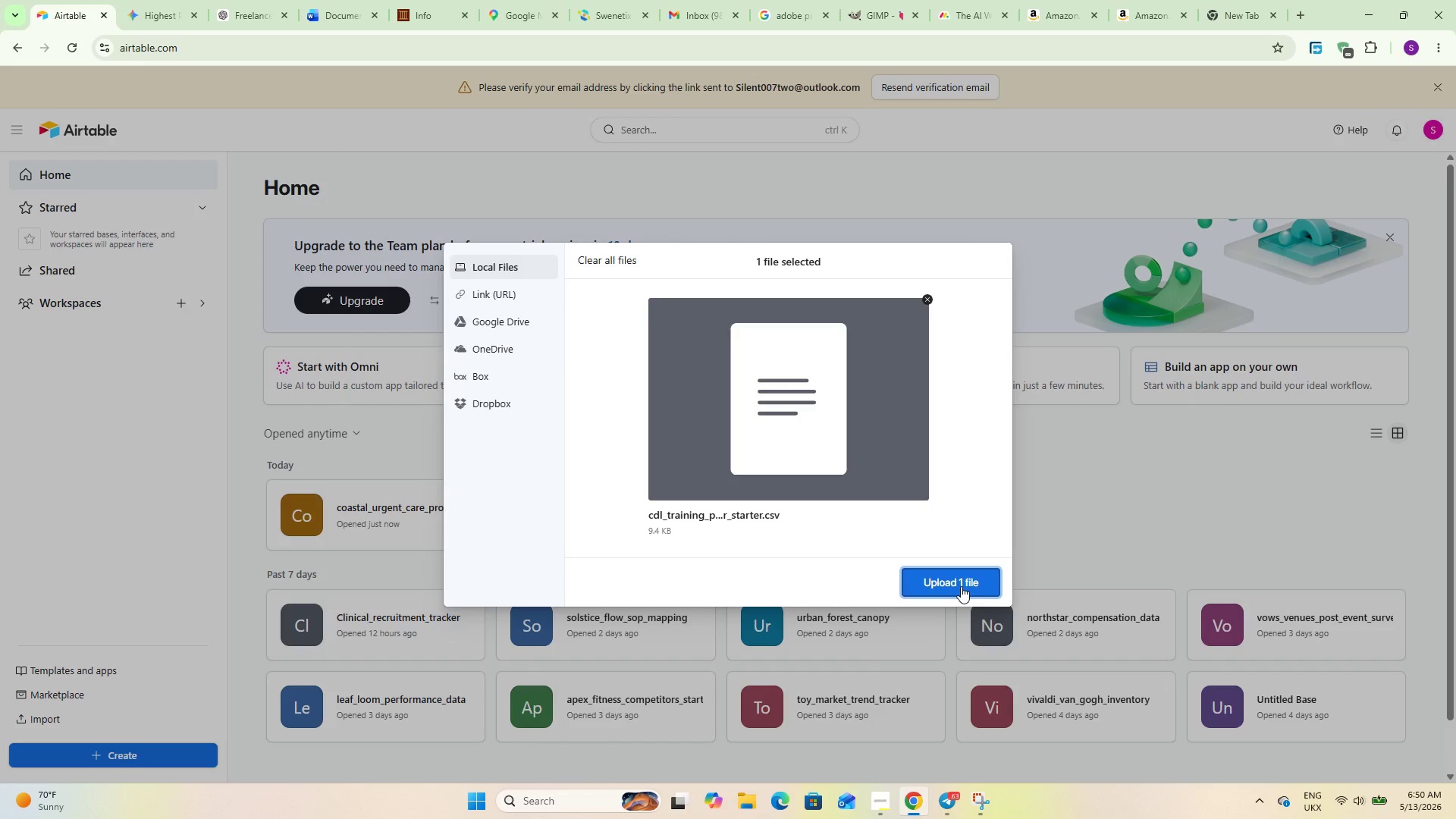 
left_click([961, 586])
 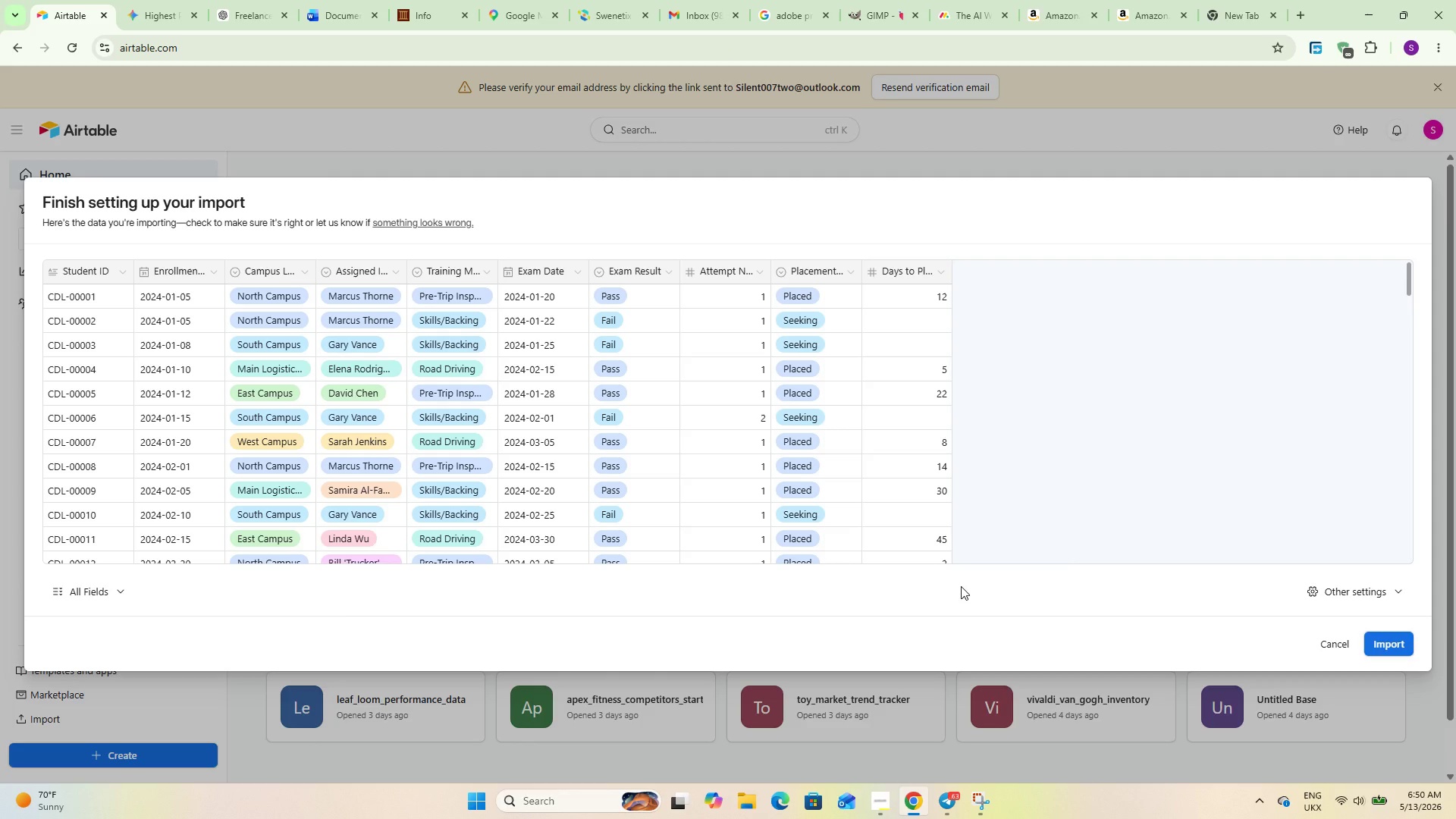 
wait(37.69)
 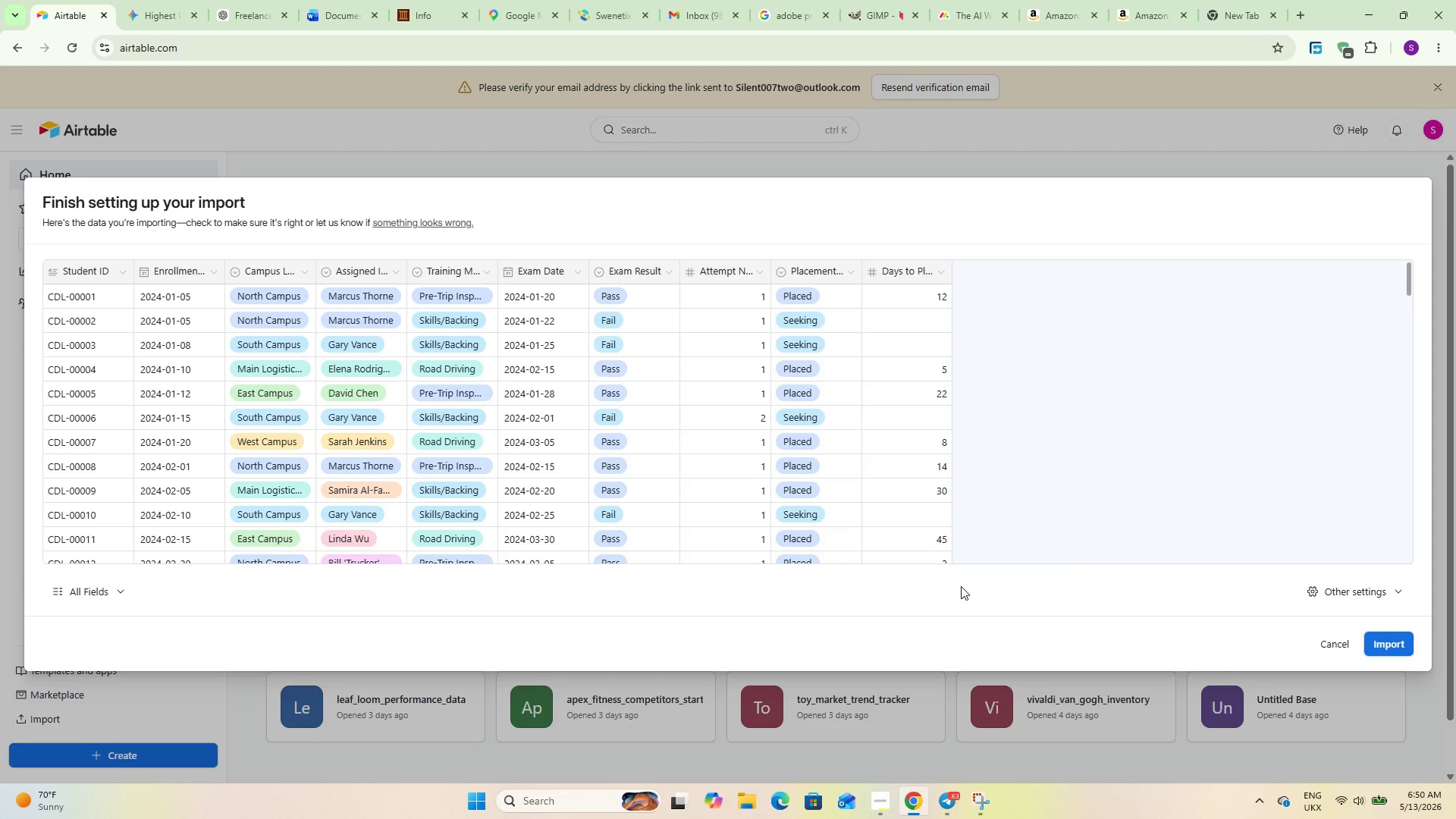 
left_click([118, 276])
 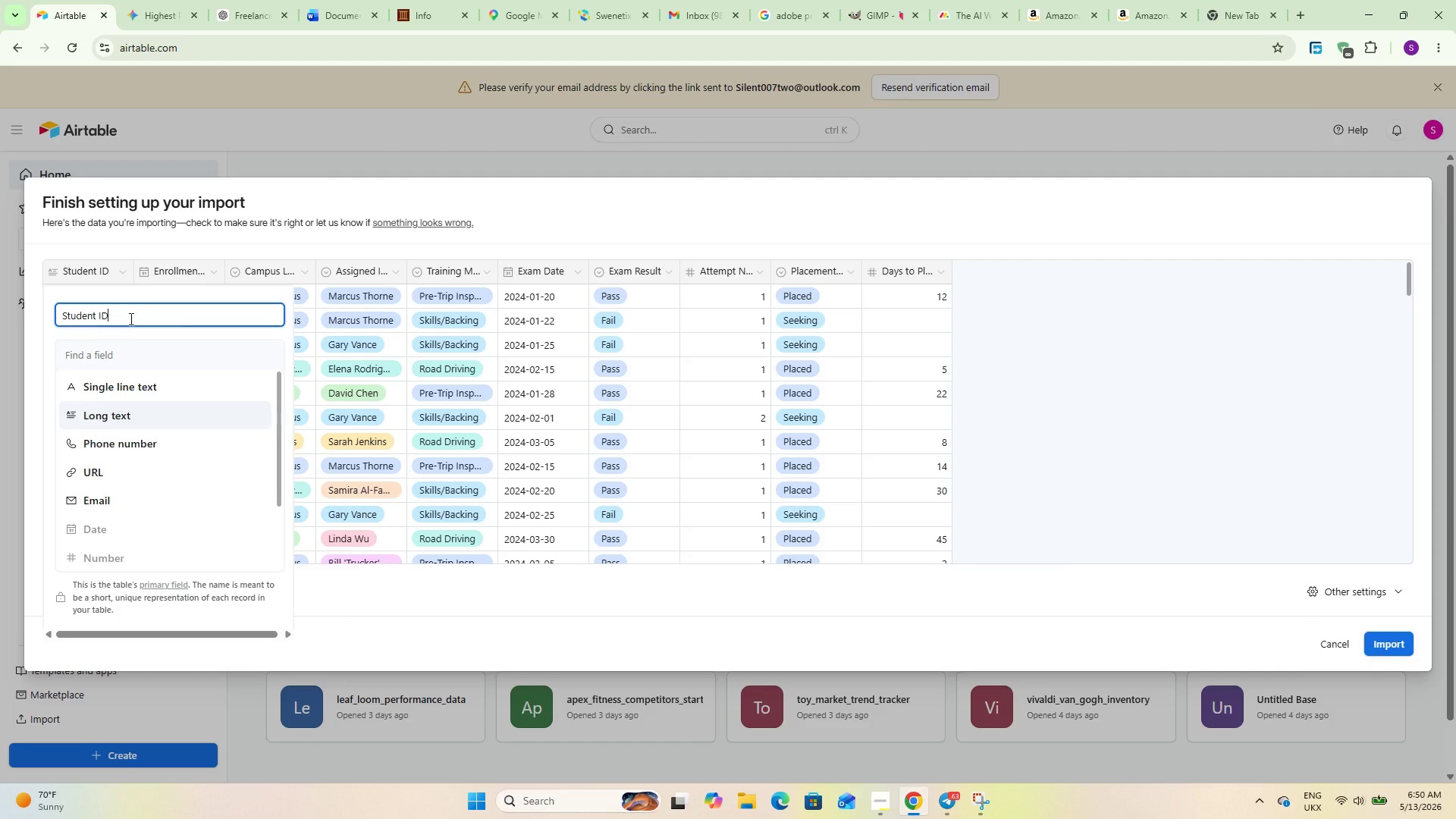 
left_click([136, 371])
 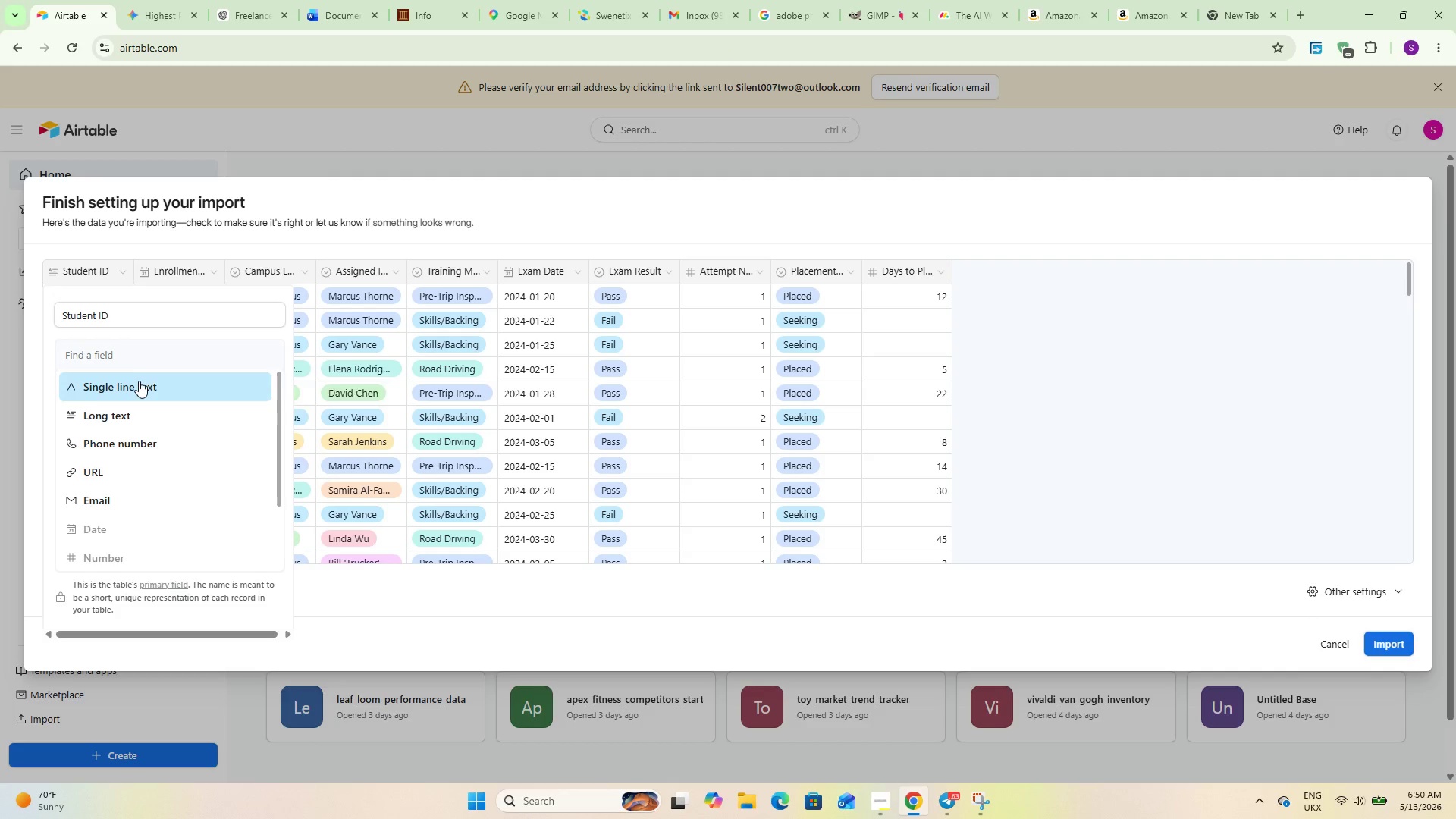 
left_click([139, 382])
 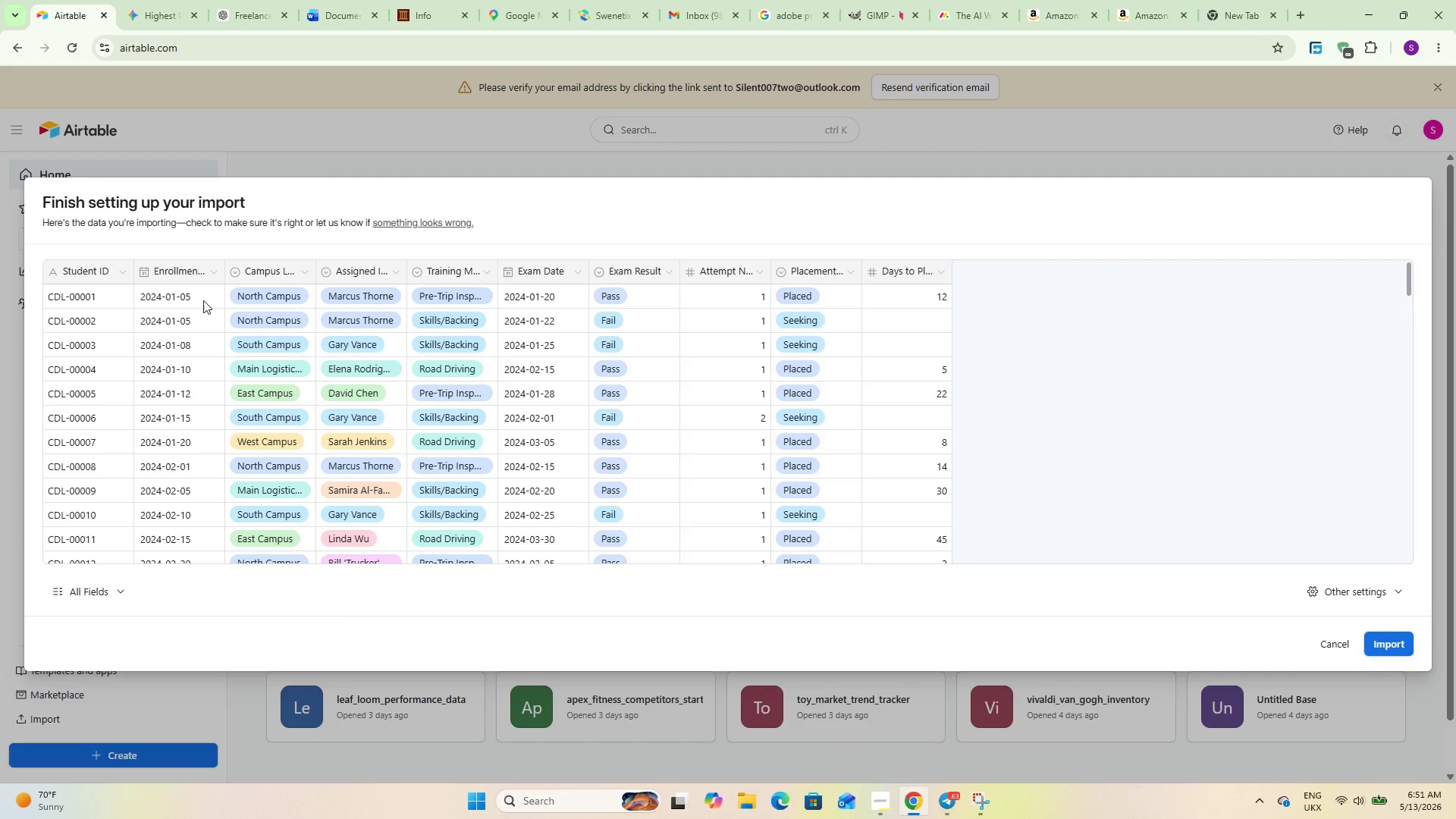 
wait(59.22)
 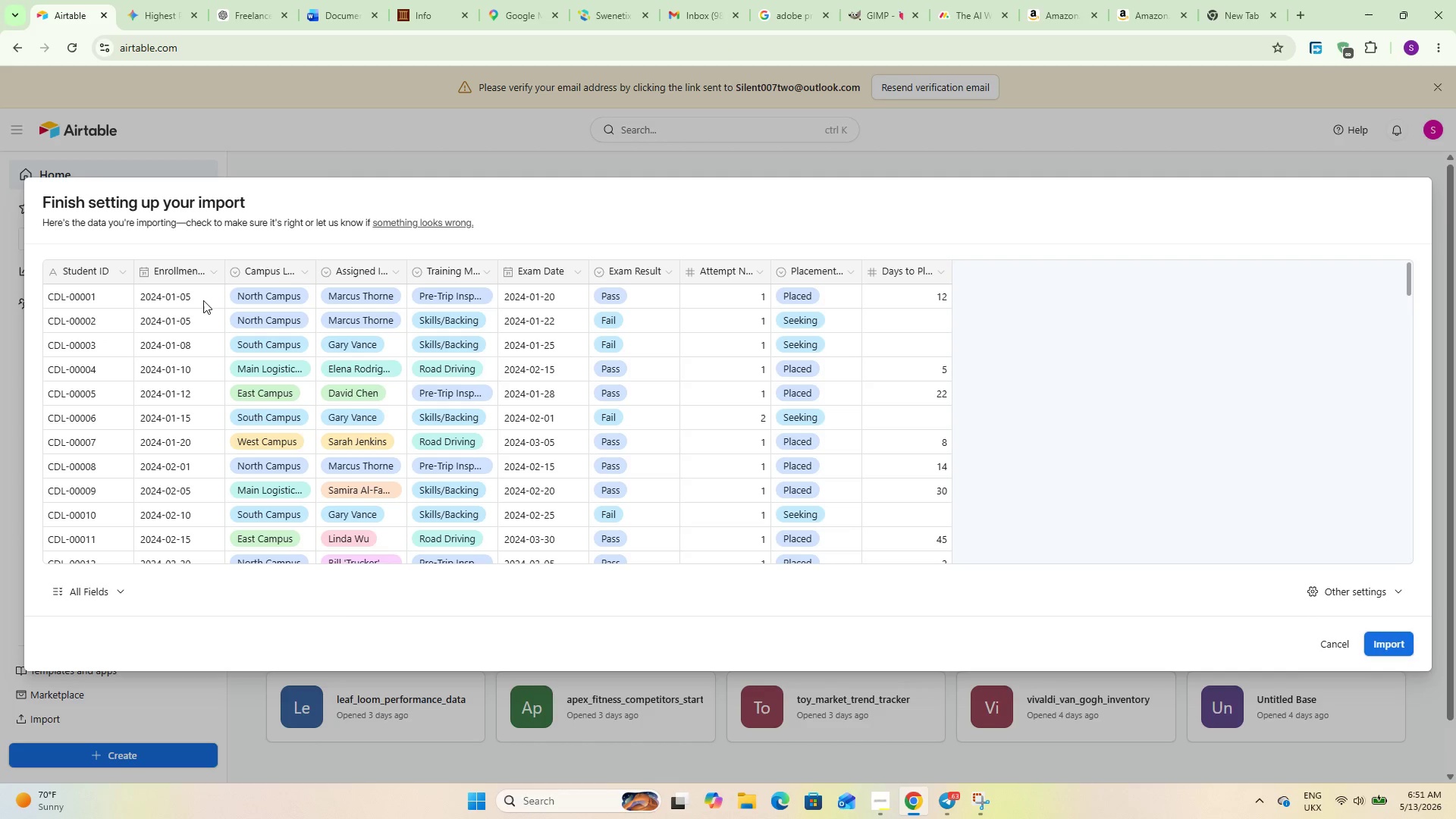 
left_click([937, 268])
 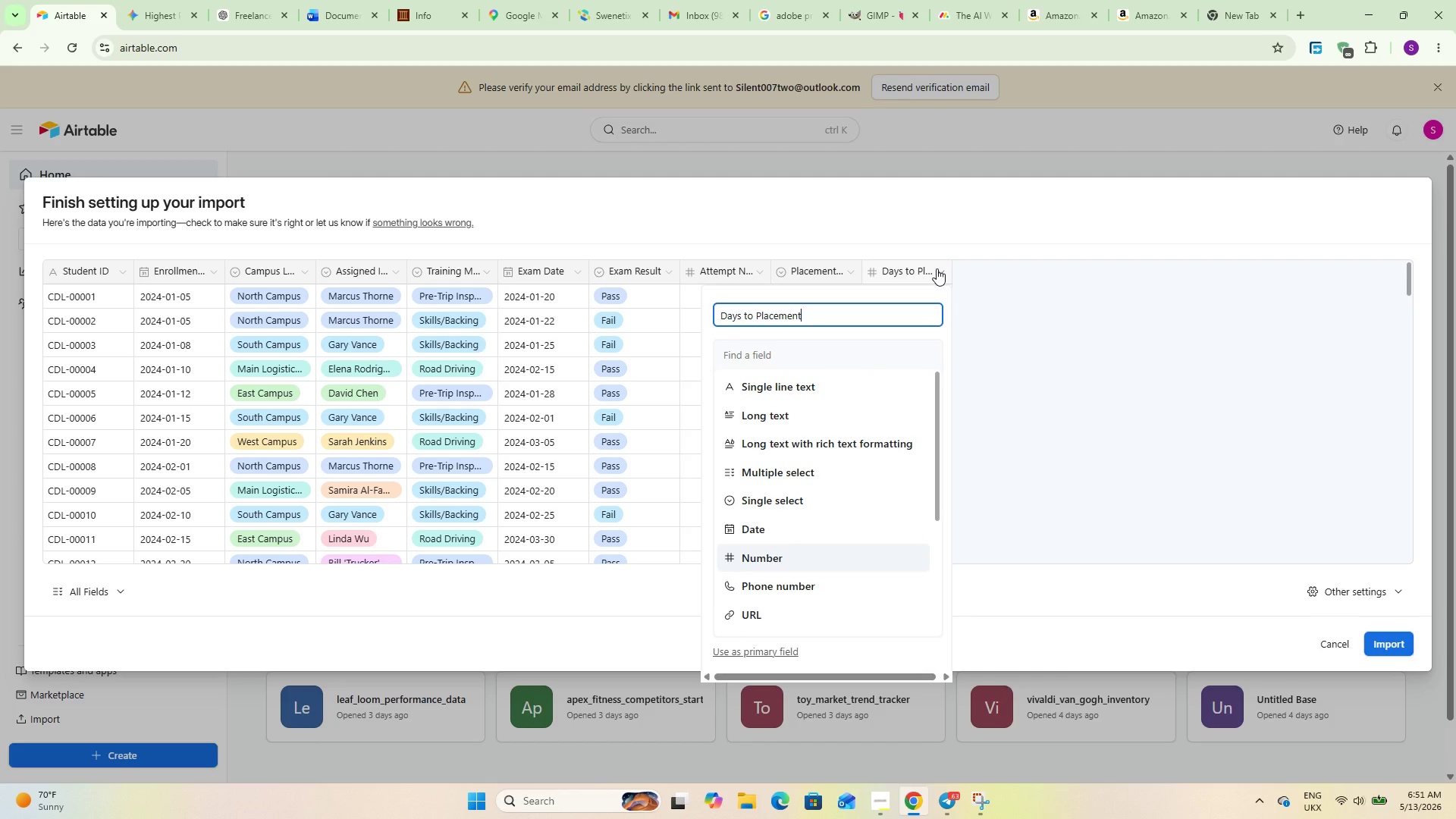 
left_click([937, 268])
 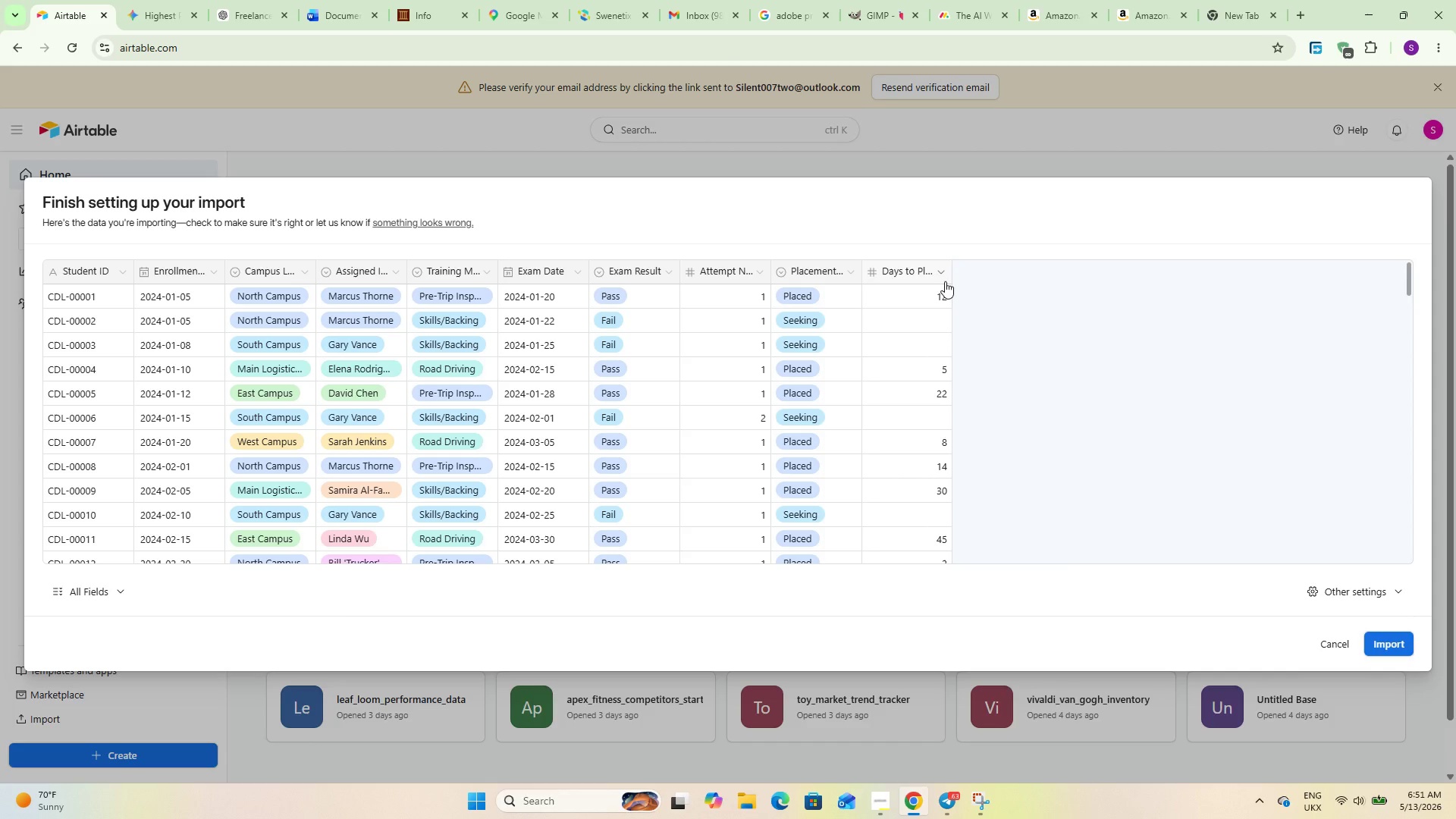 
wait(16.03)
 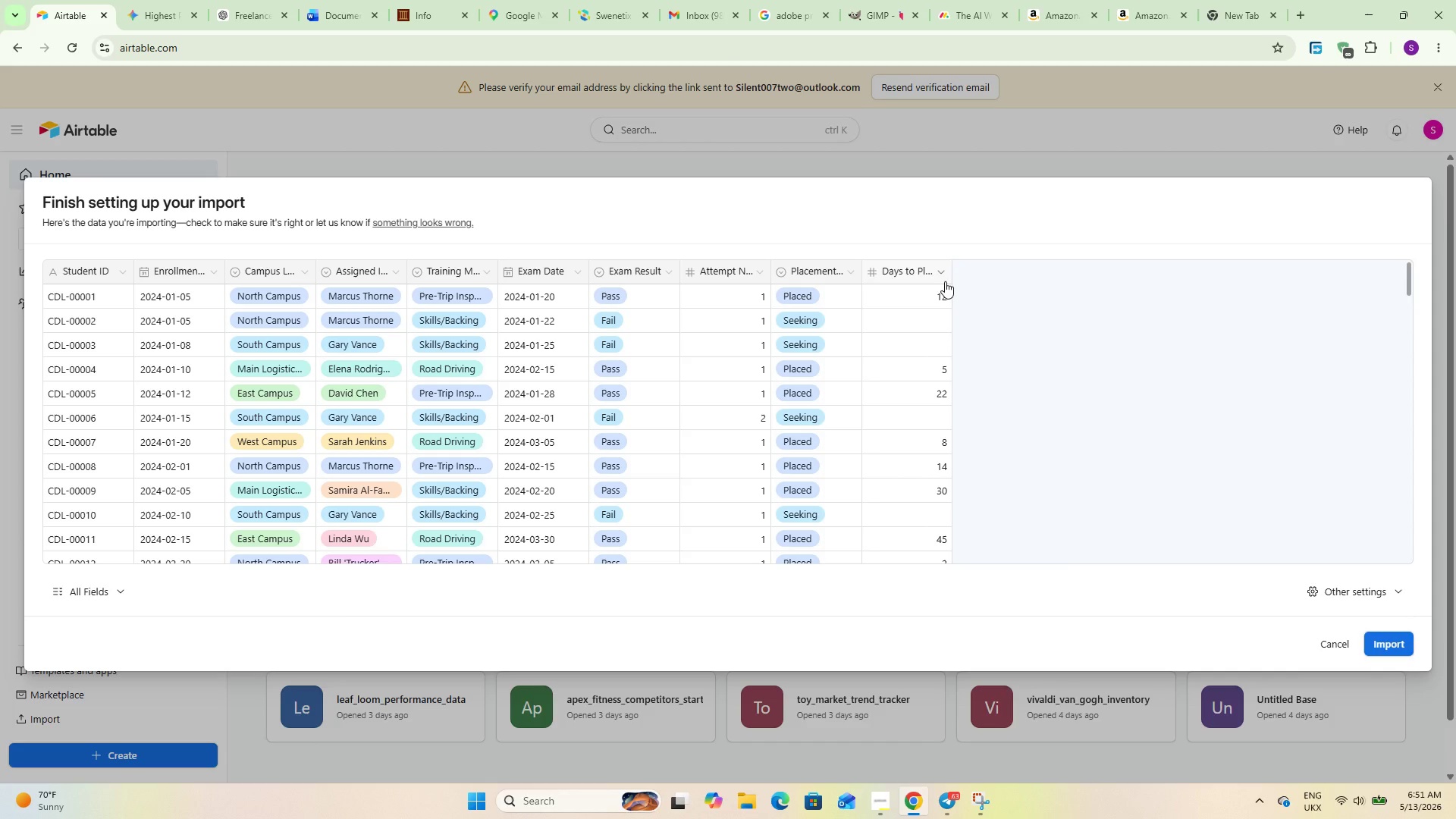 
left_click([193, 268])
 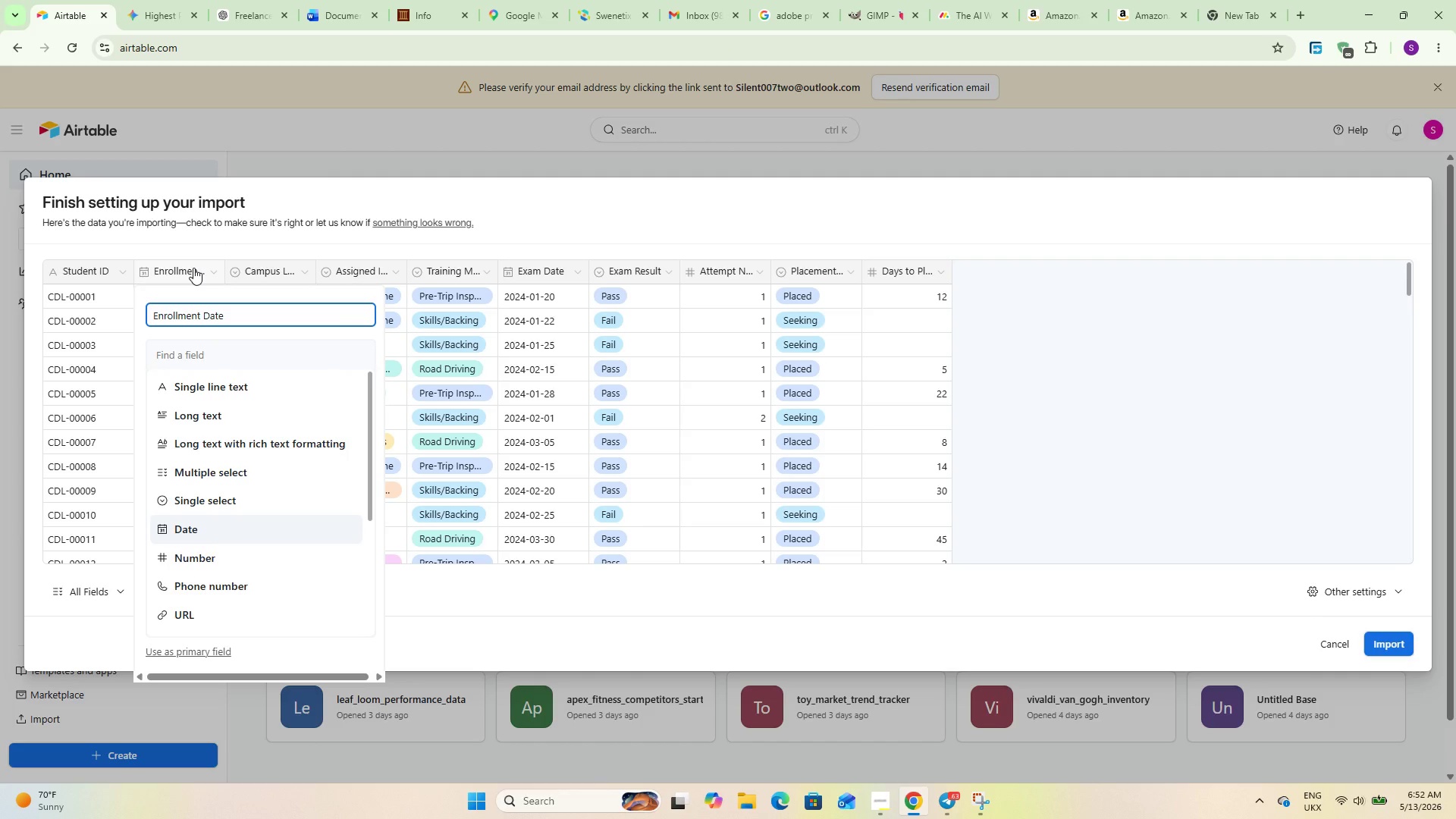 
left_click([193, 268])
 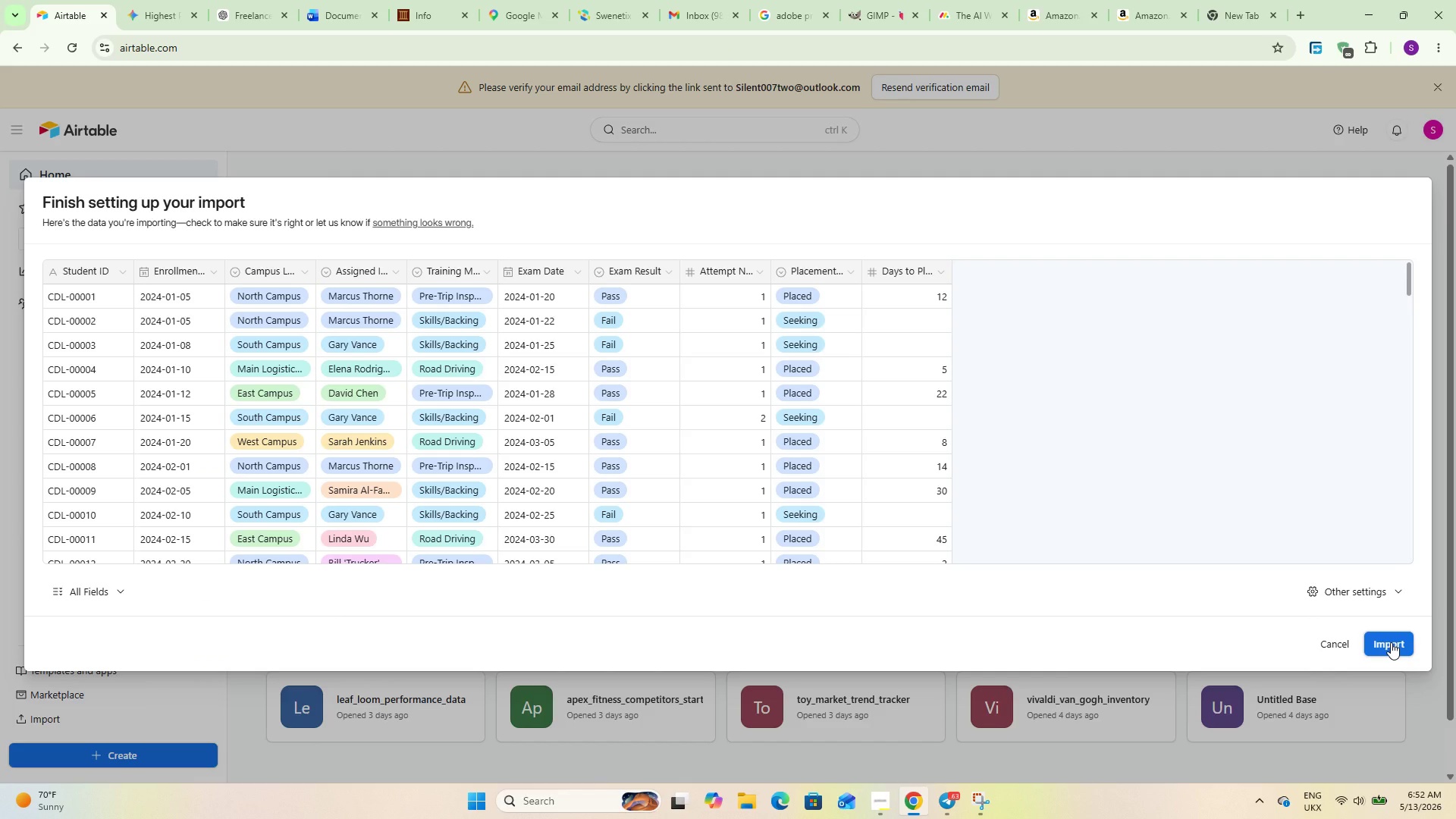 
left_click([1391, 642])
 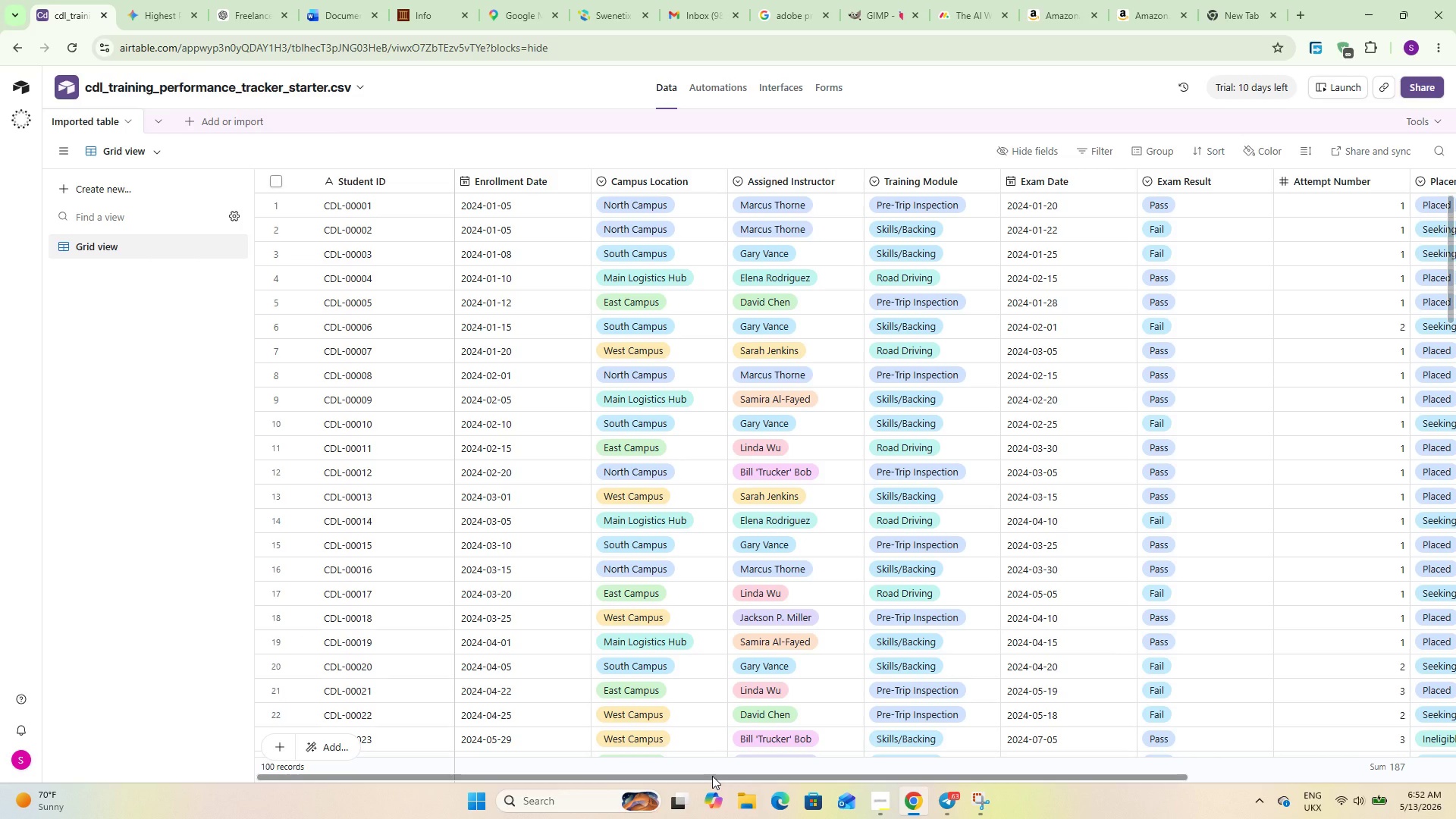 
wait(39.16)
 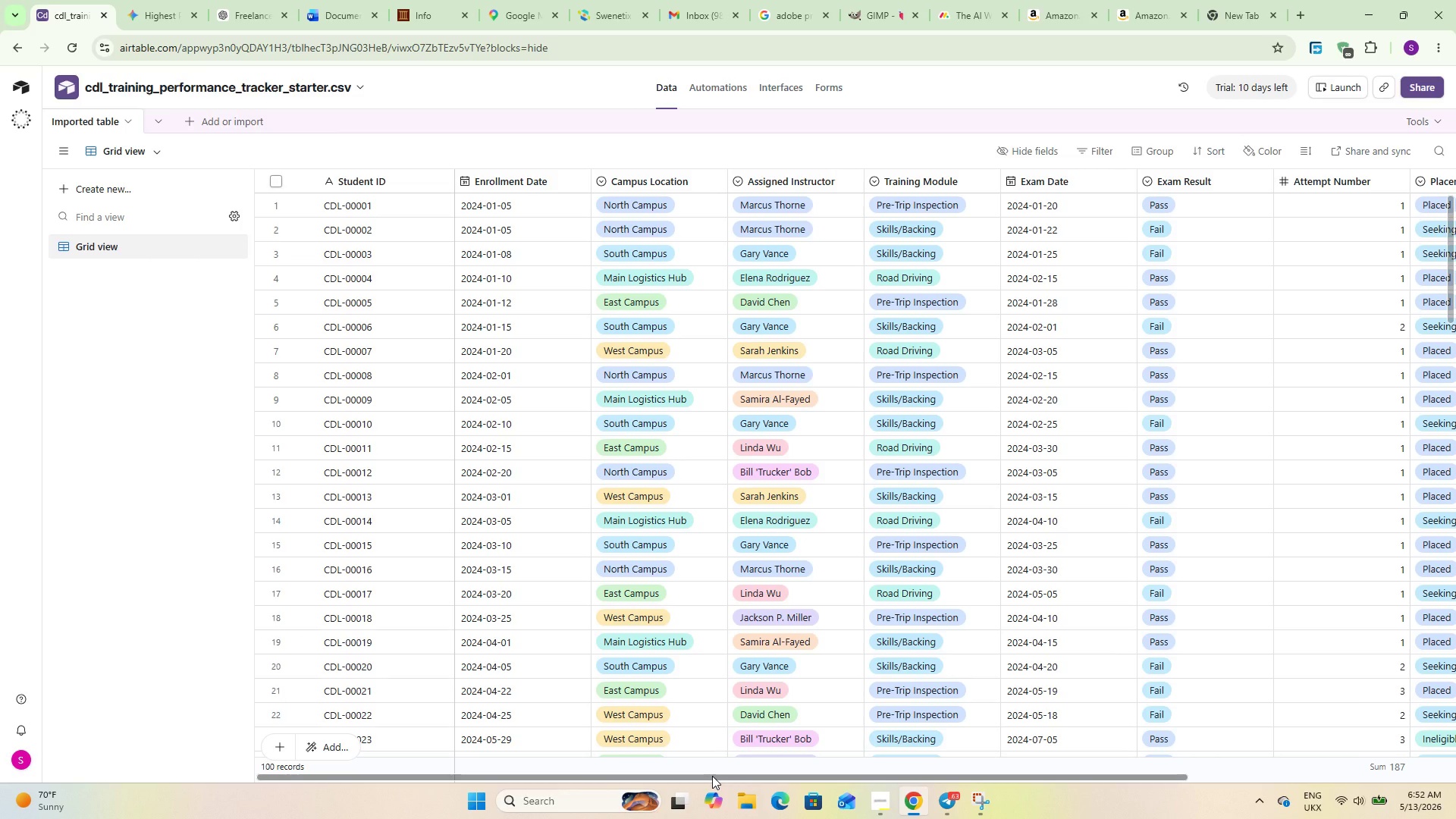 
double_click([220, 83])
 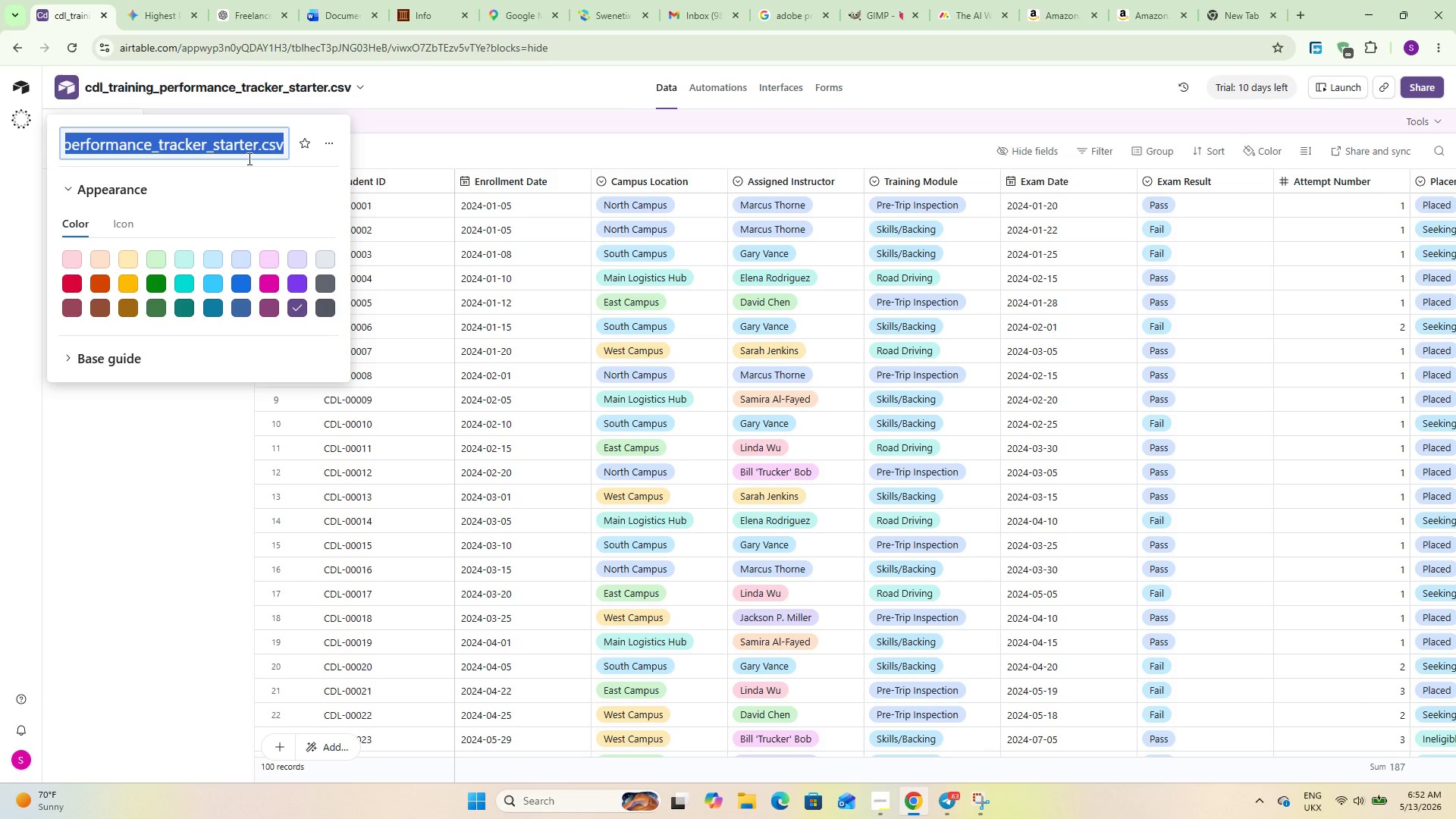 
key(ArrowRight)
 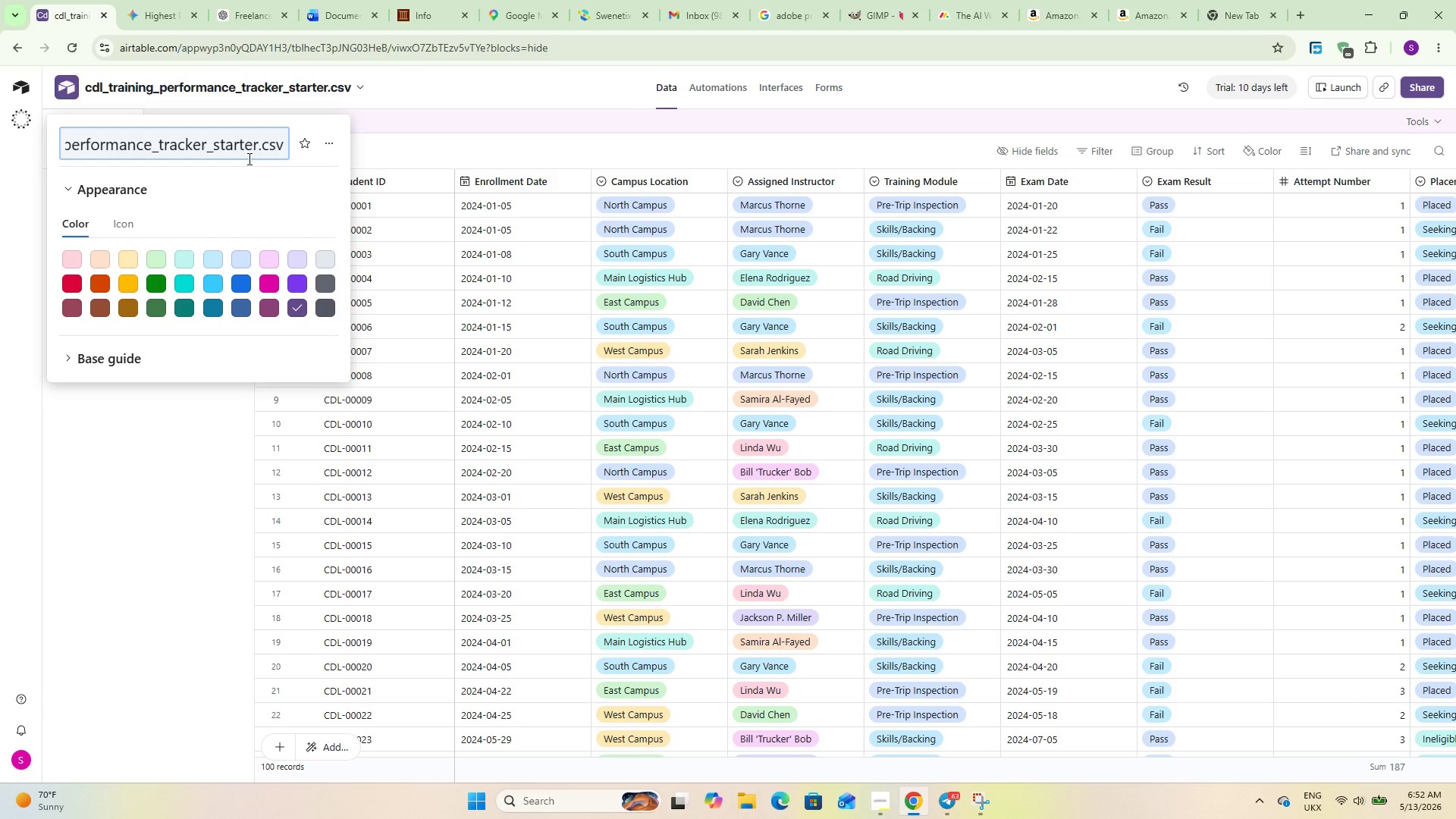 
hold_key(key=Backspace, duration=0.66)
 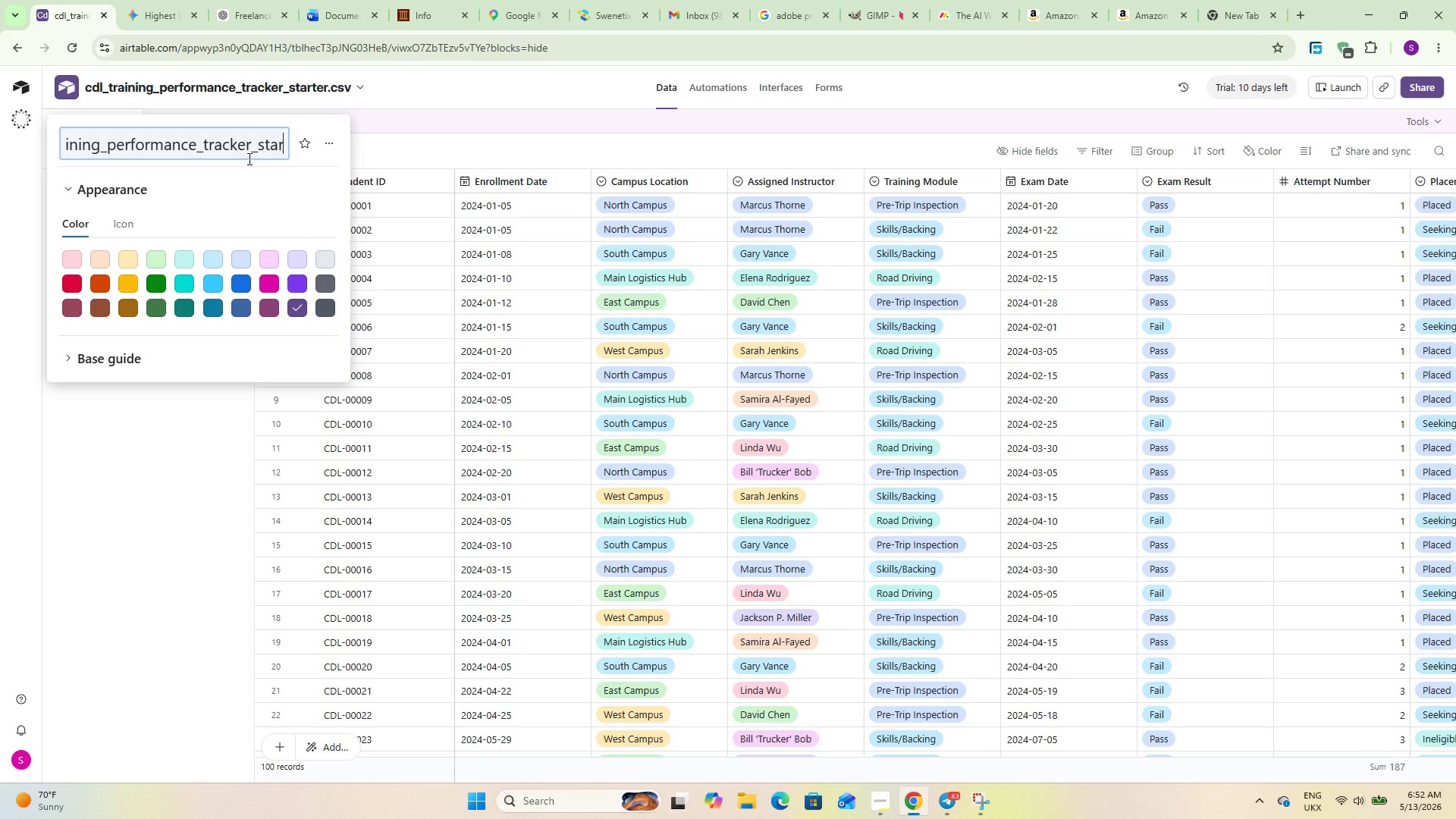 
key(Backspace)
 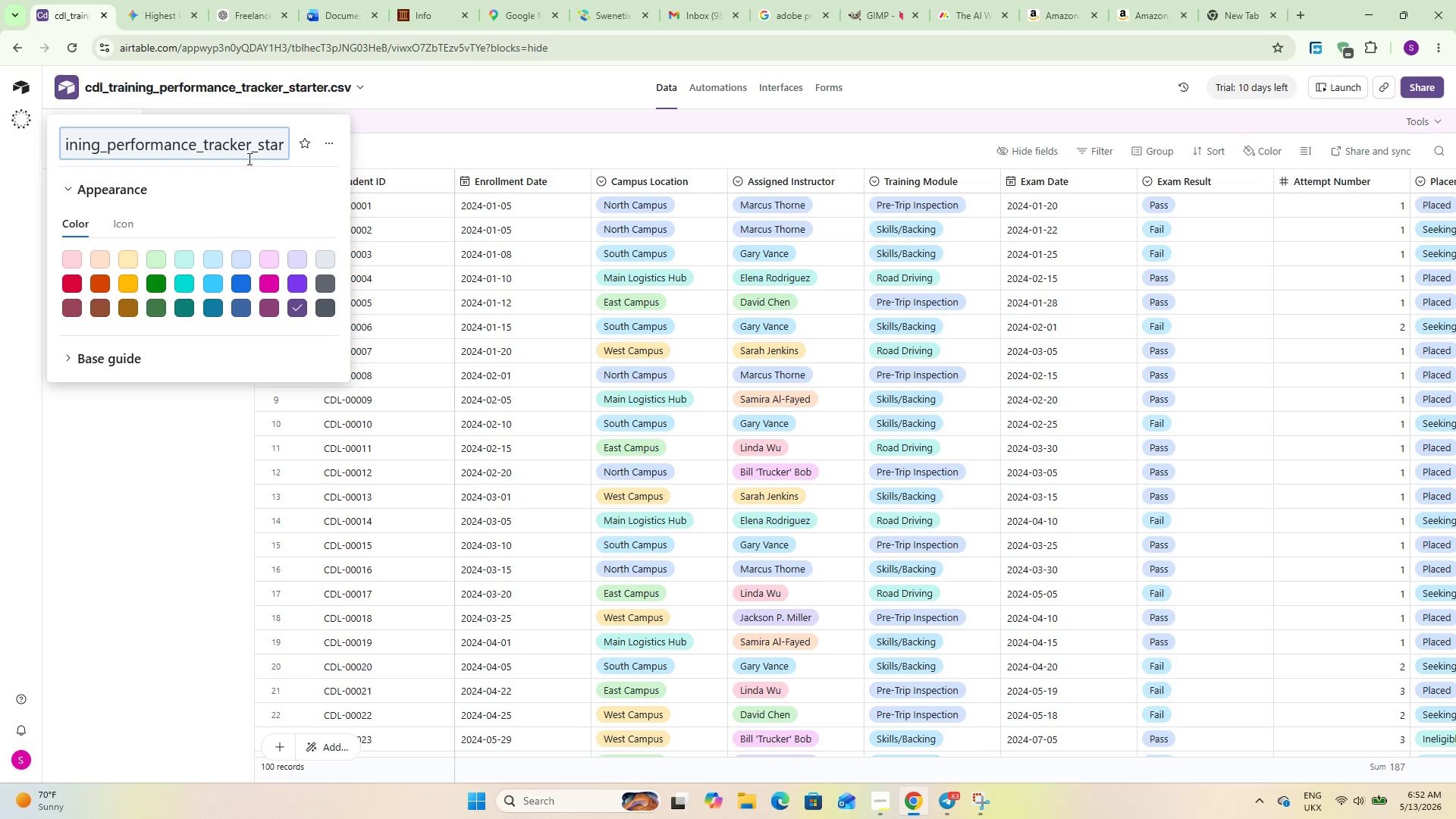 
key(Backspace)
 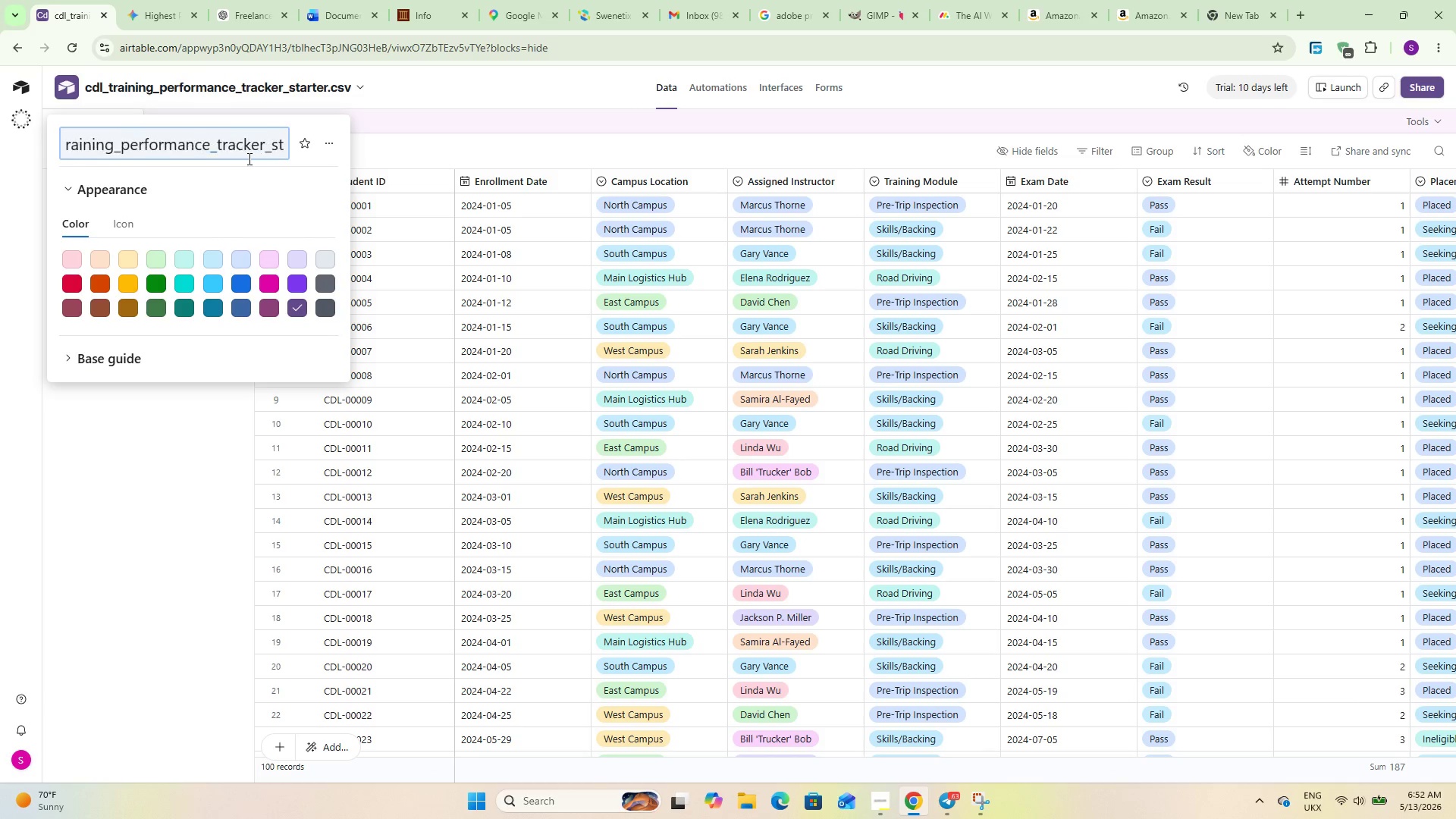 
key(Backspace)
 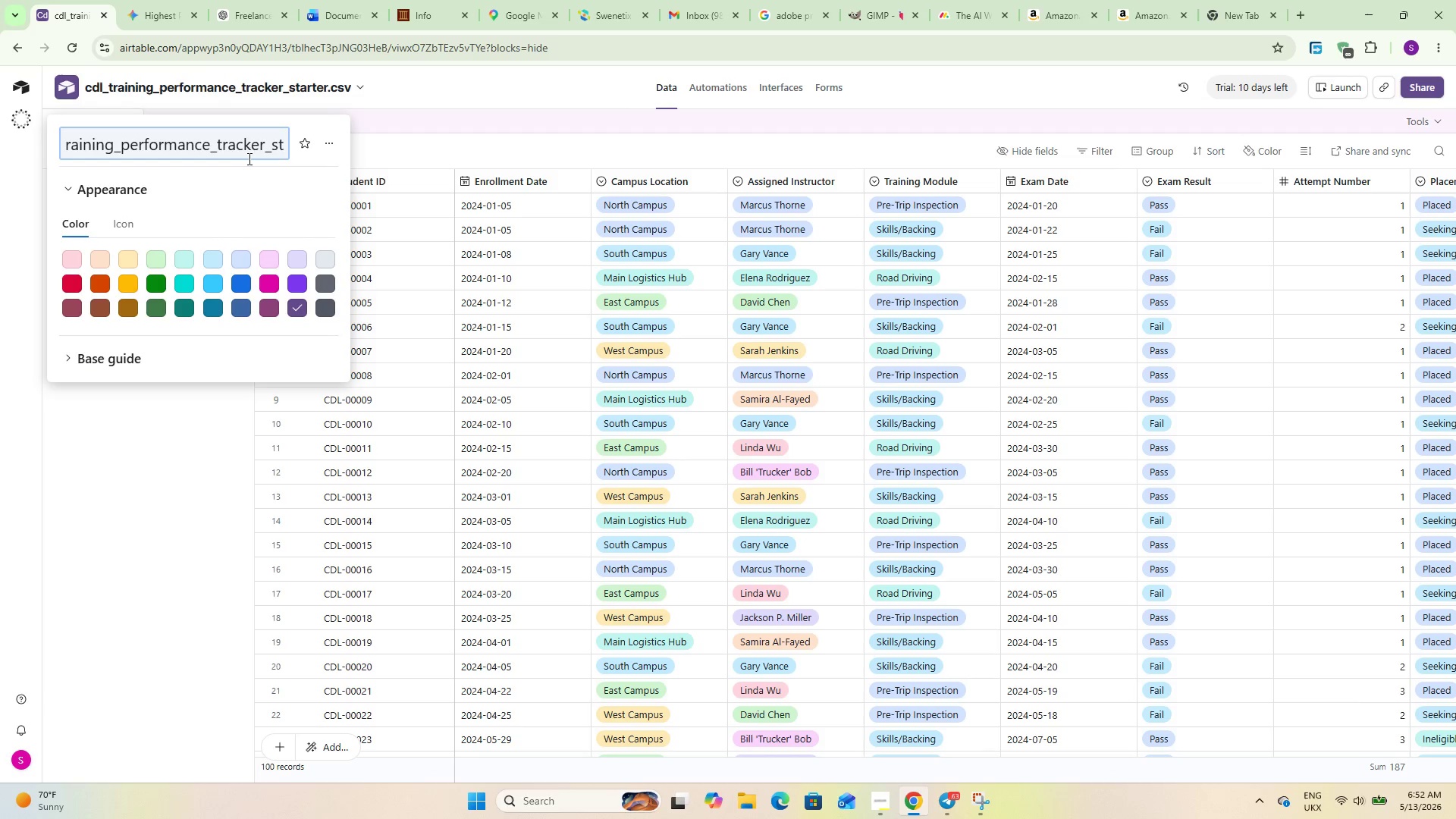 
key(Backspace)
 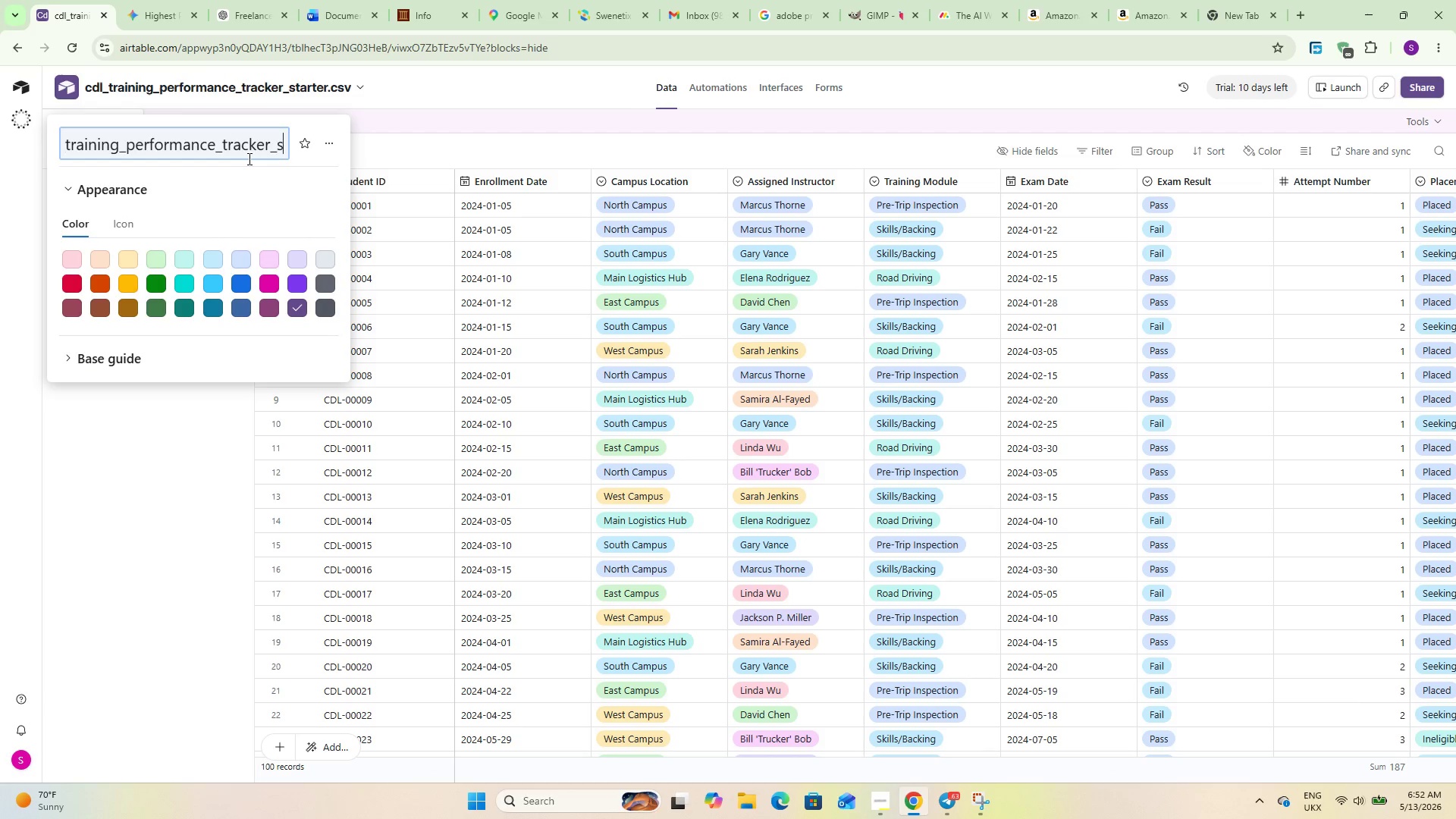 
key(Backspace)
 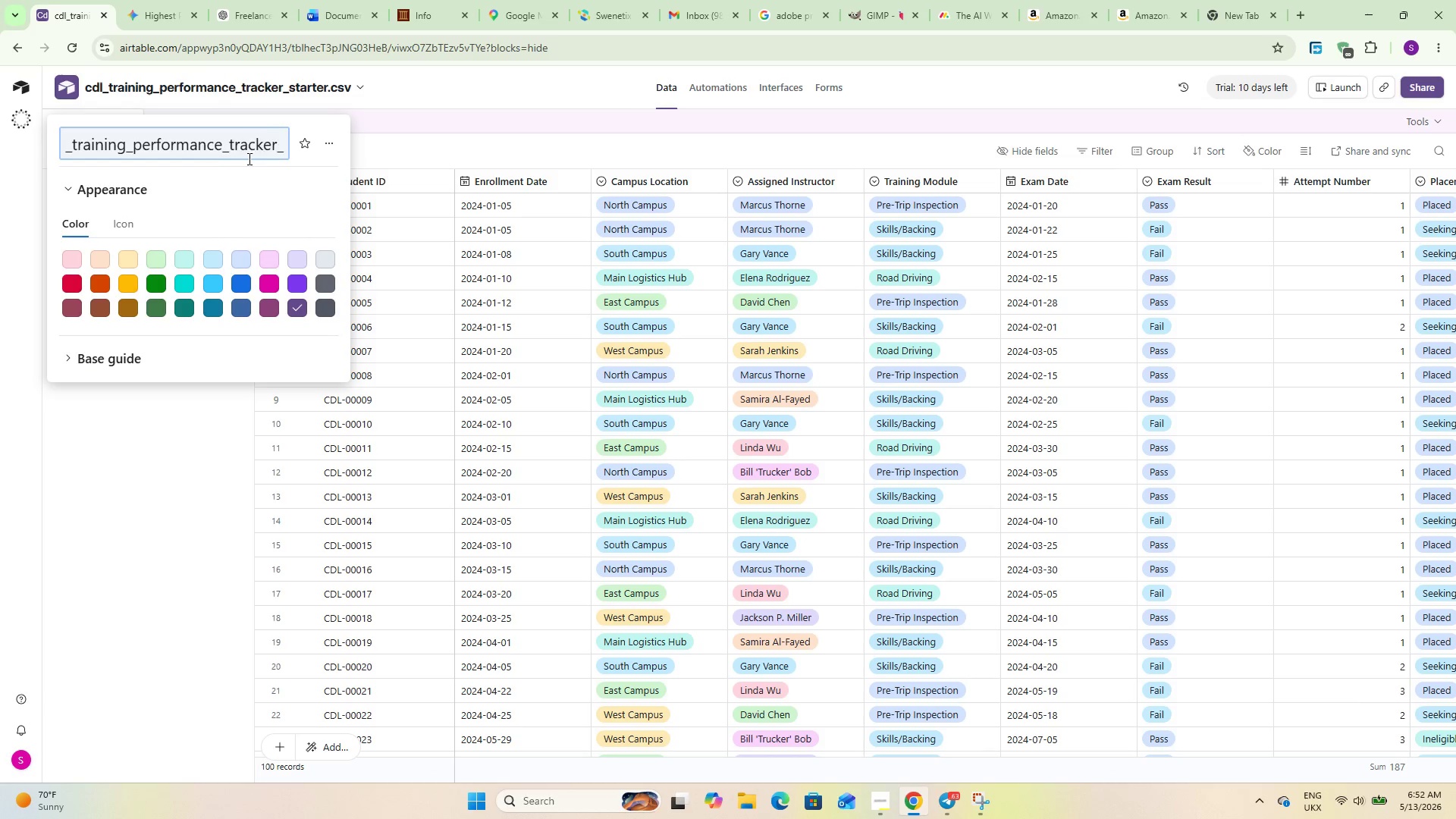 
key(Backspace)
 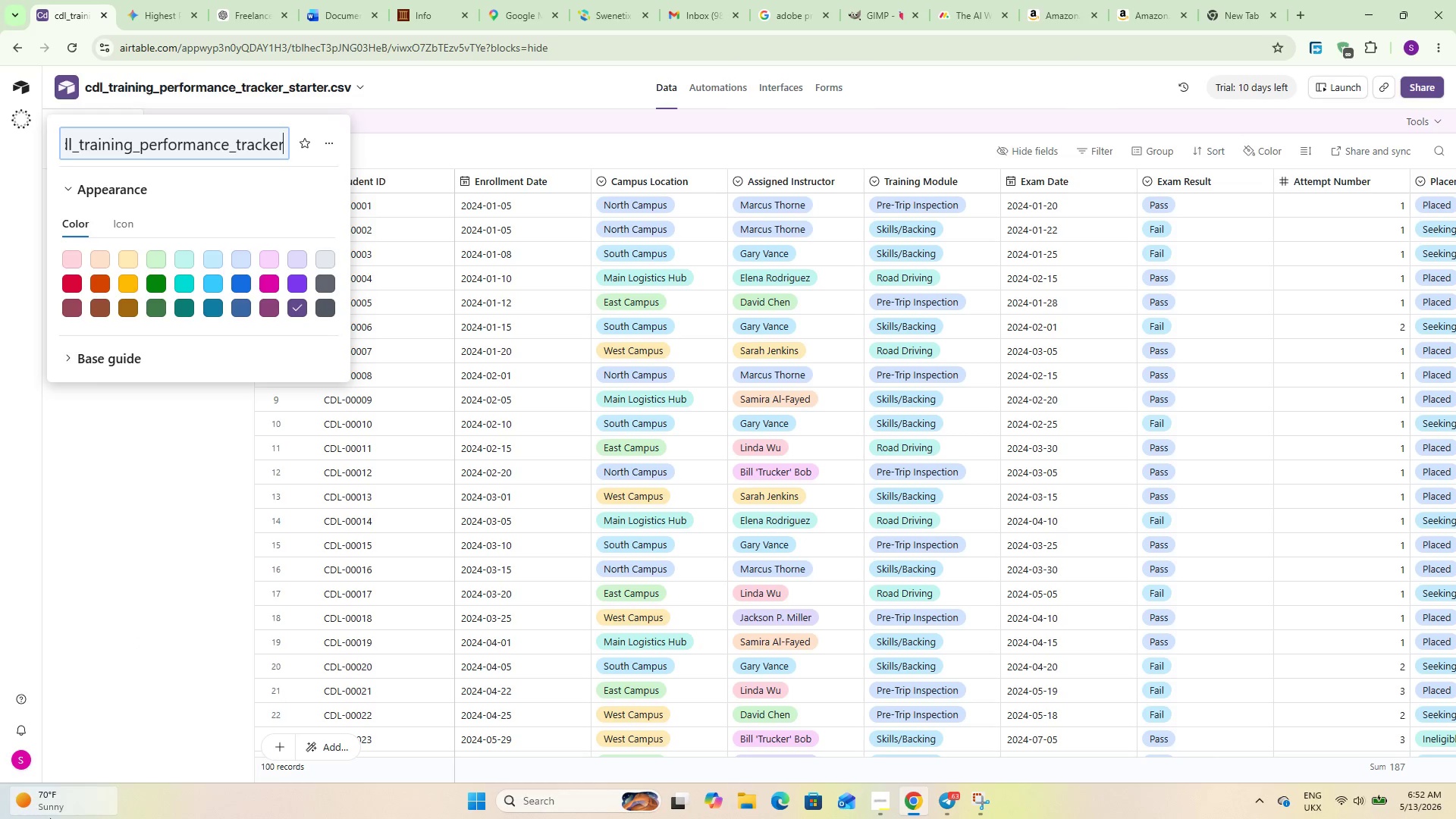 
left_click([221, 566])
 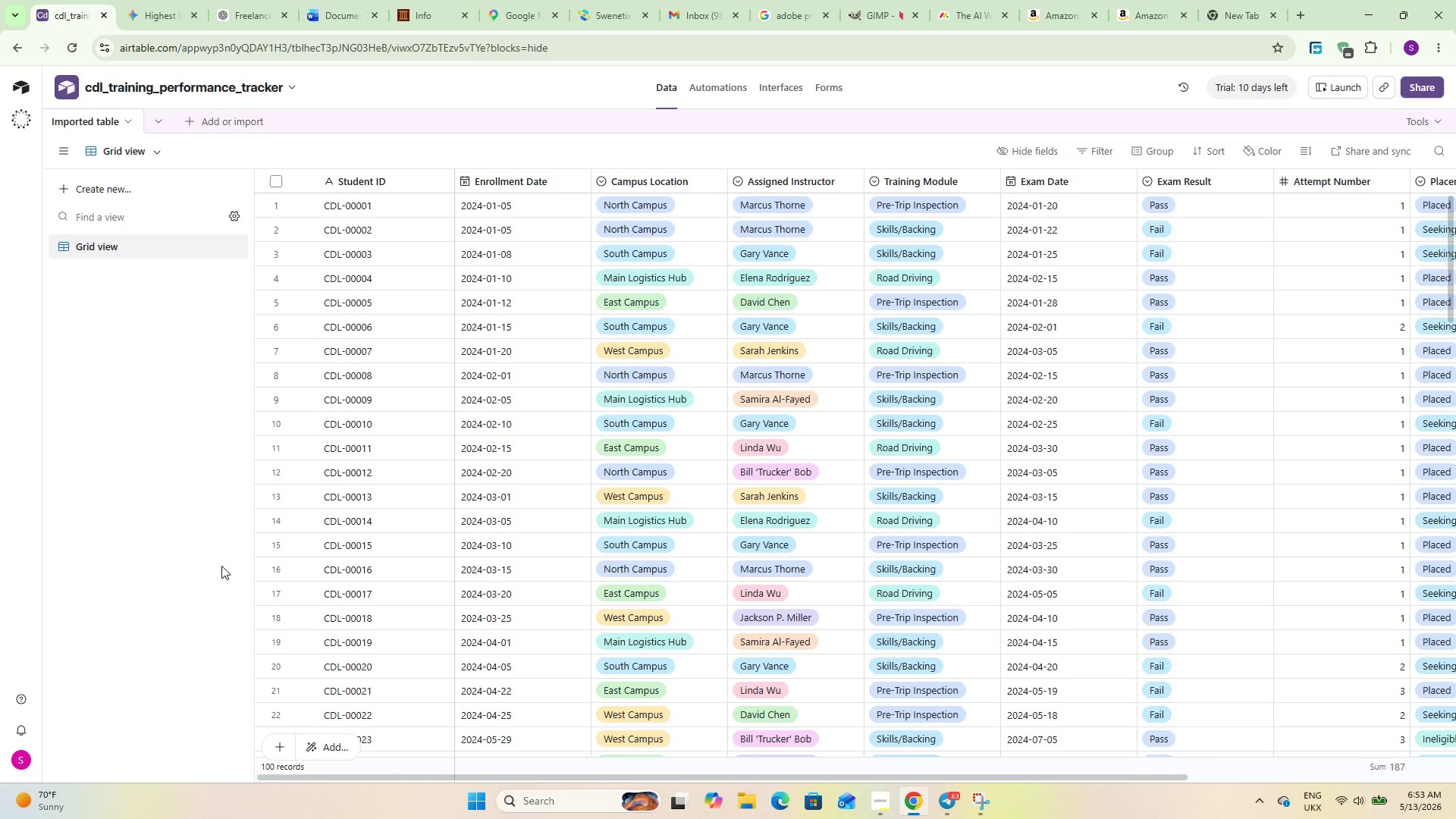 
wait(32.58)
 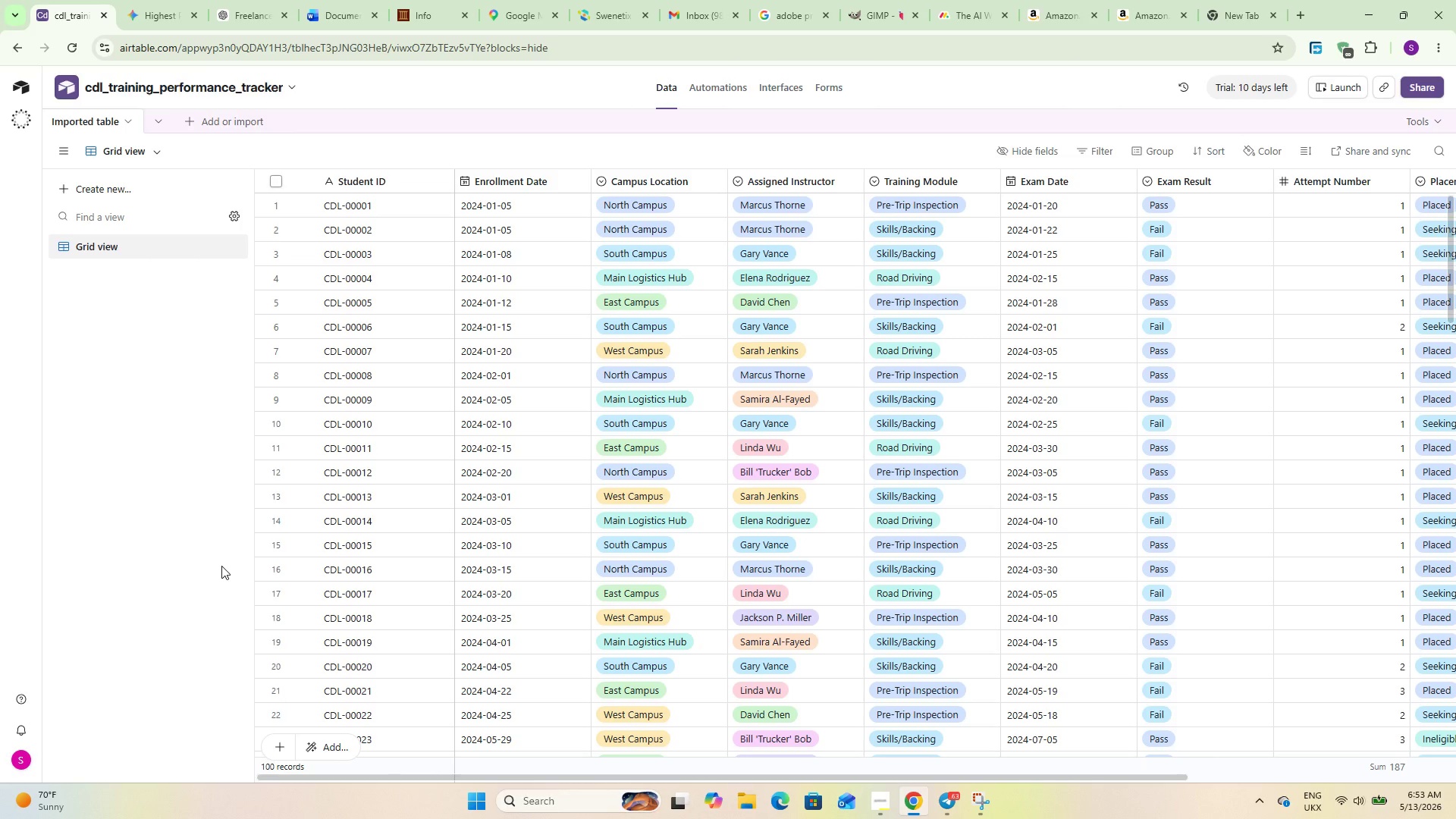 
left_click_drag(start_coordinate=[639, 776], to_coordinate=[723, 787])
 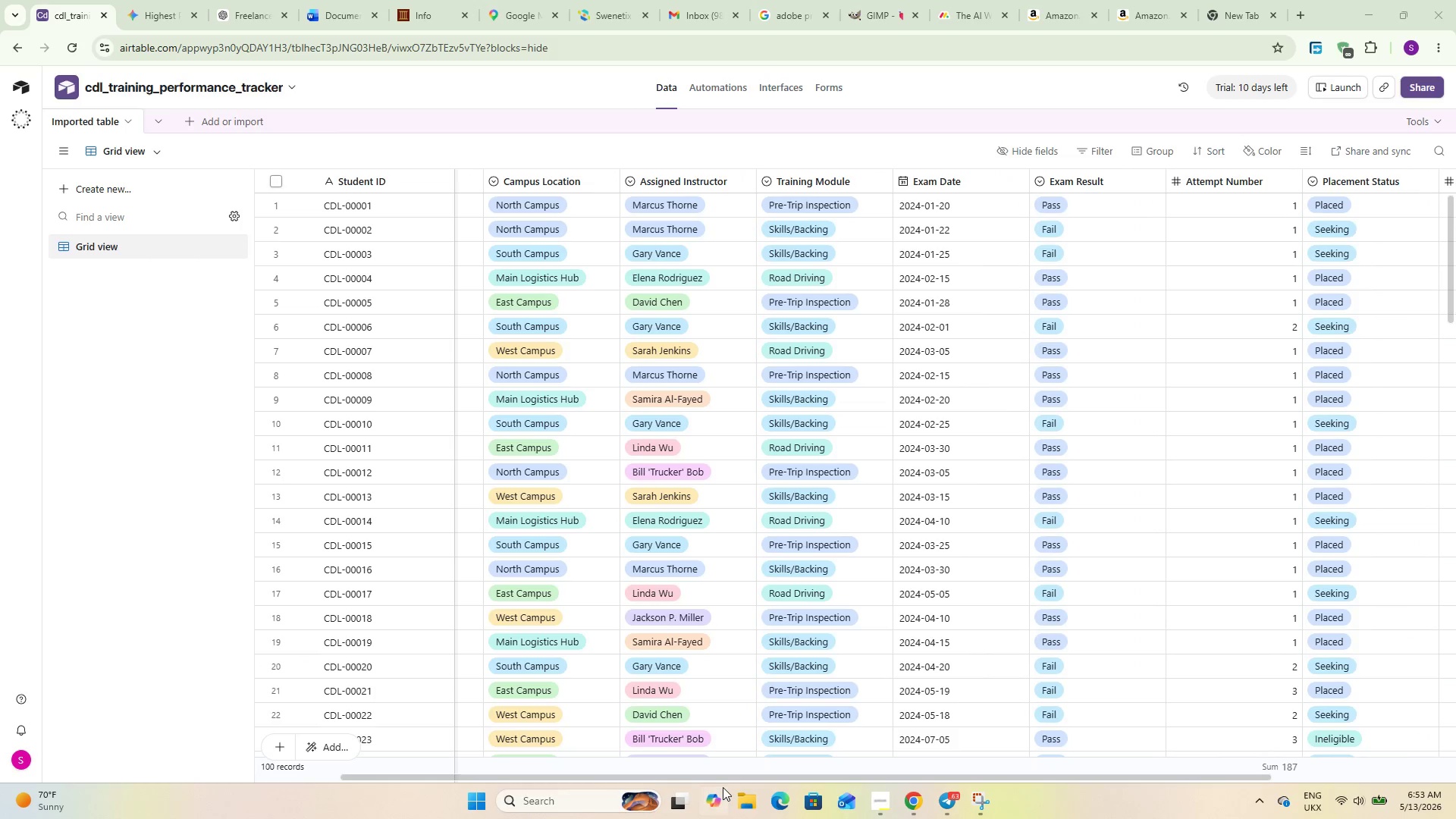 
double_click([723, 787])
 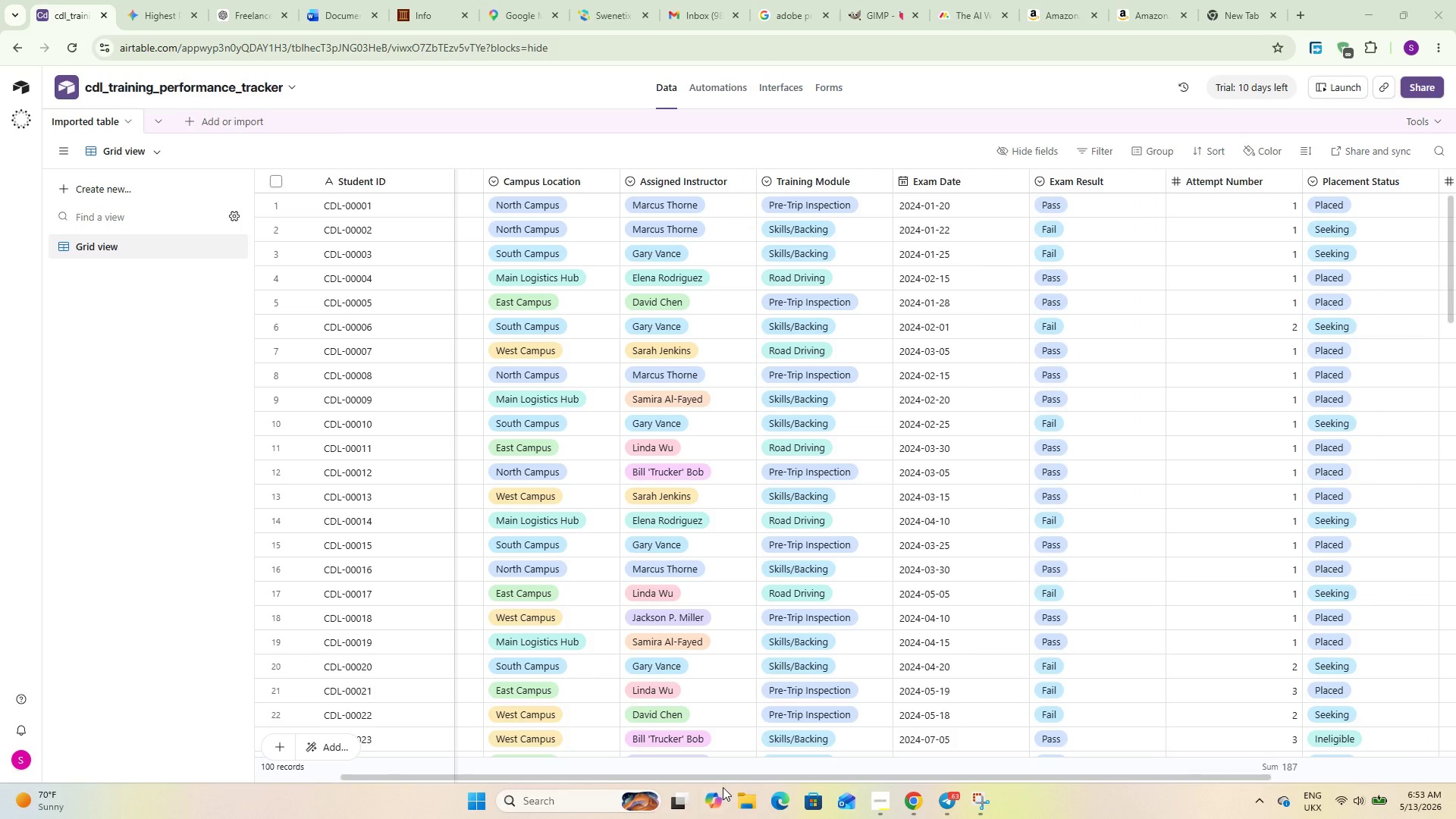 
triple_click([723, 787])
 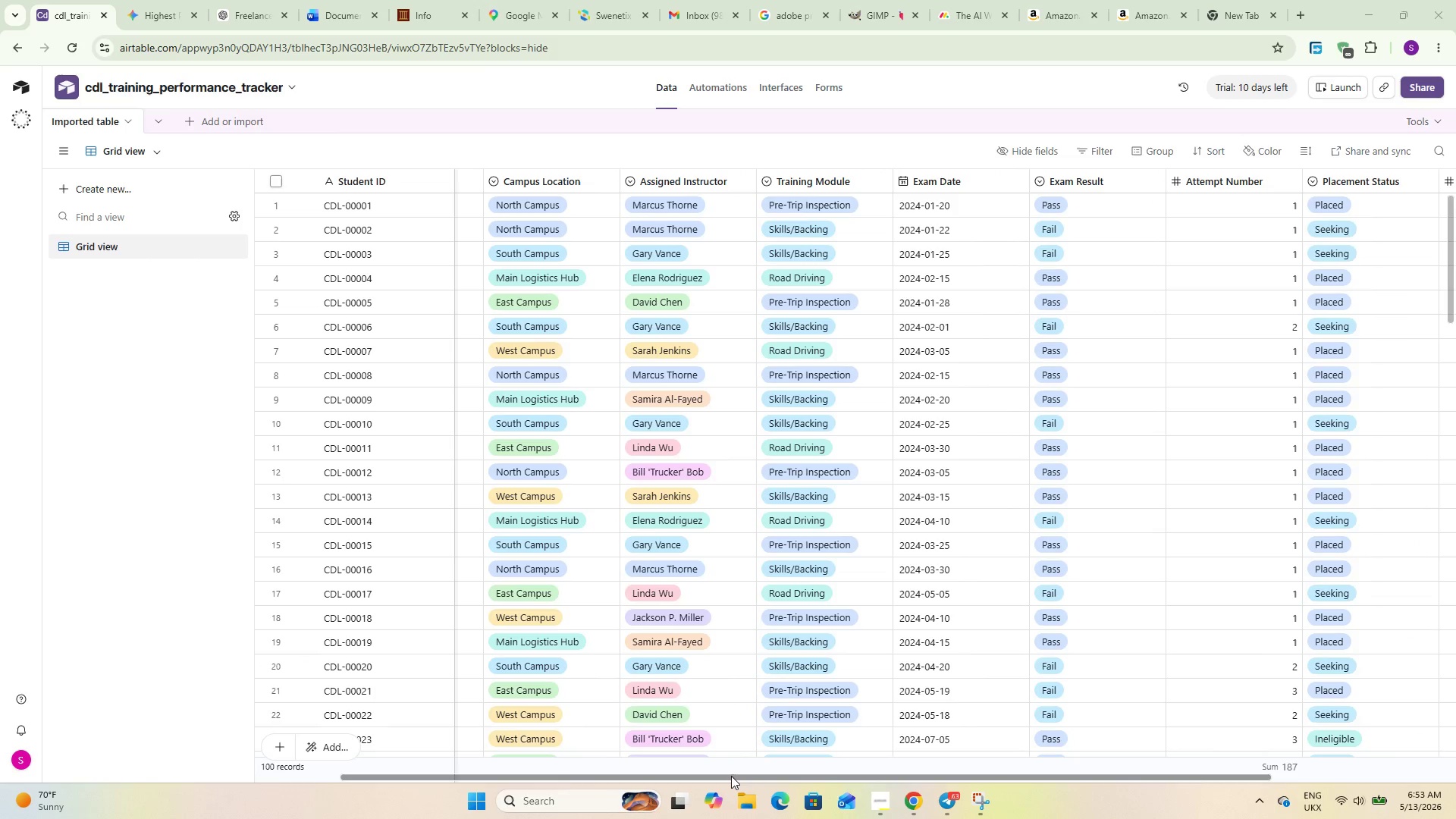 
left_click_drag(start_coordinate=[731, 776], to_coordinate=[541, 739])
 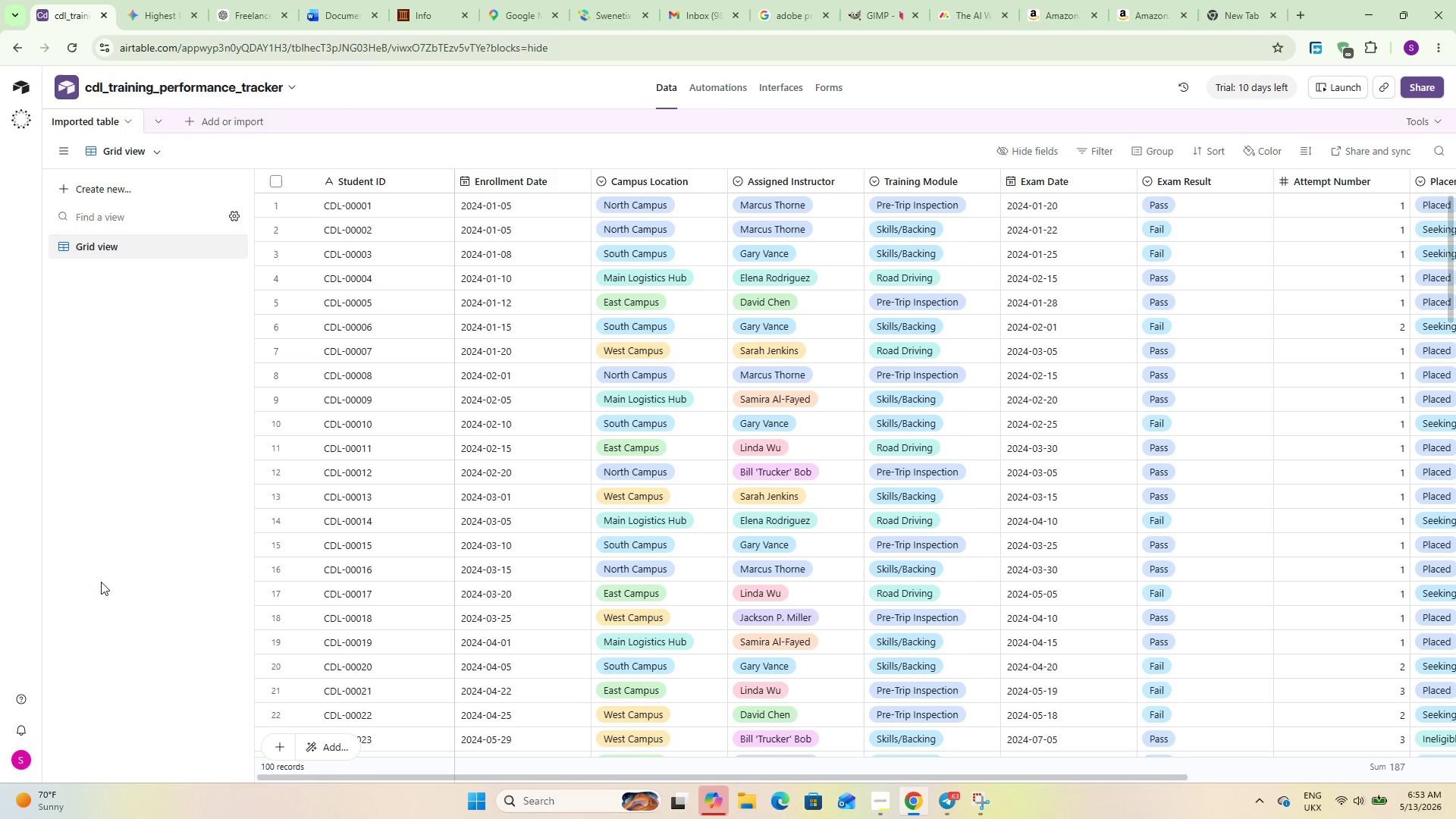 
left_click([102, 581])
 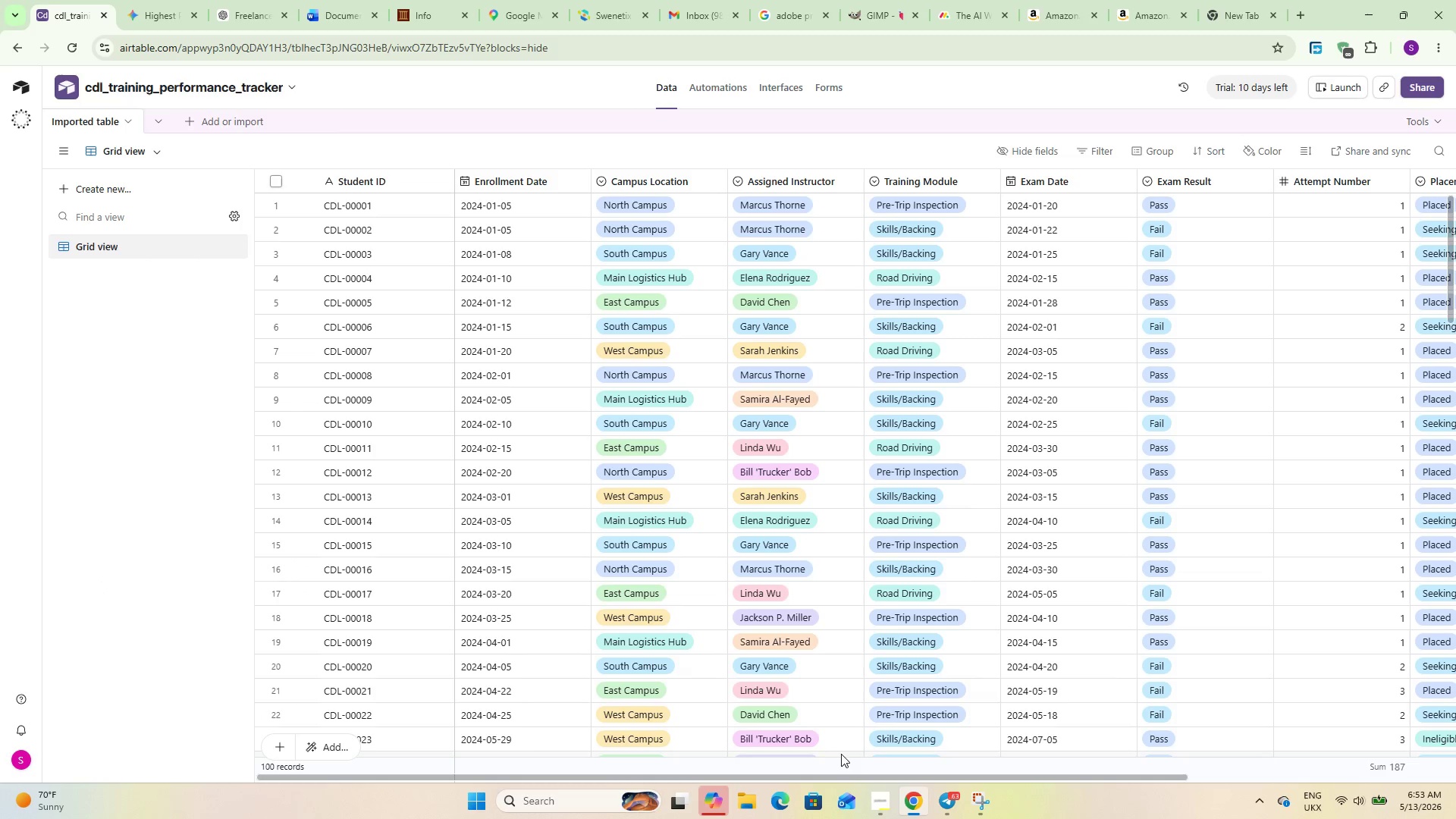 
wait(5.12)
 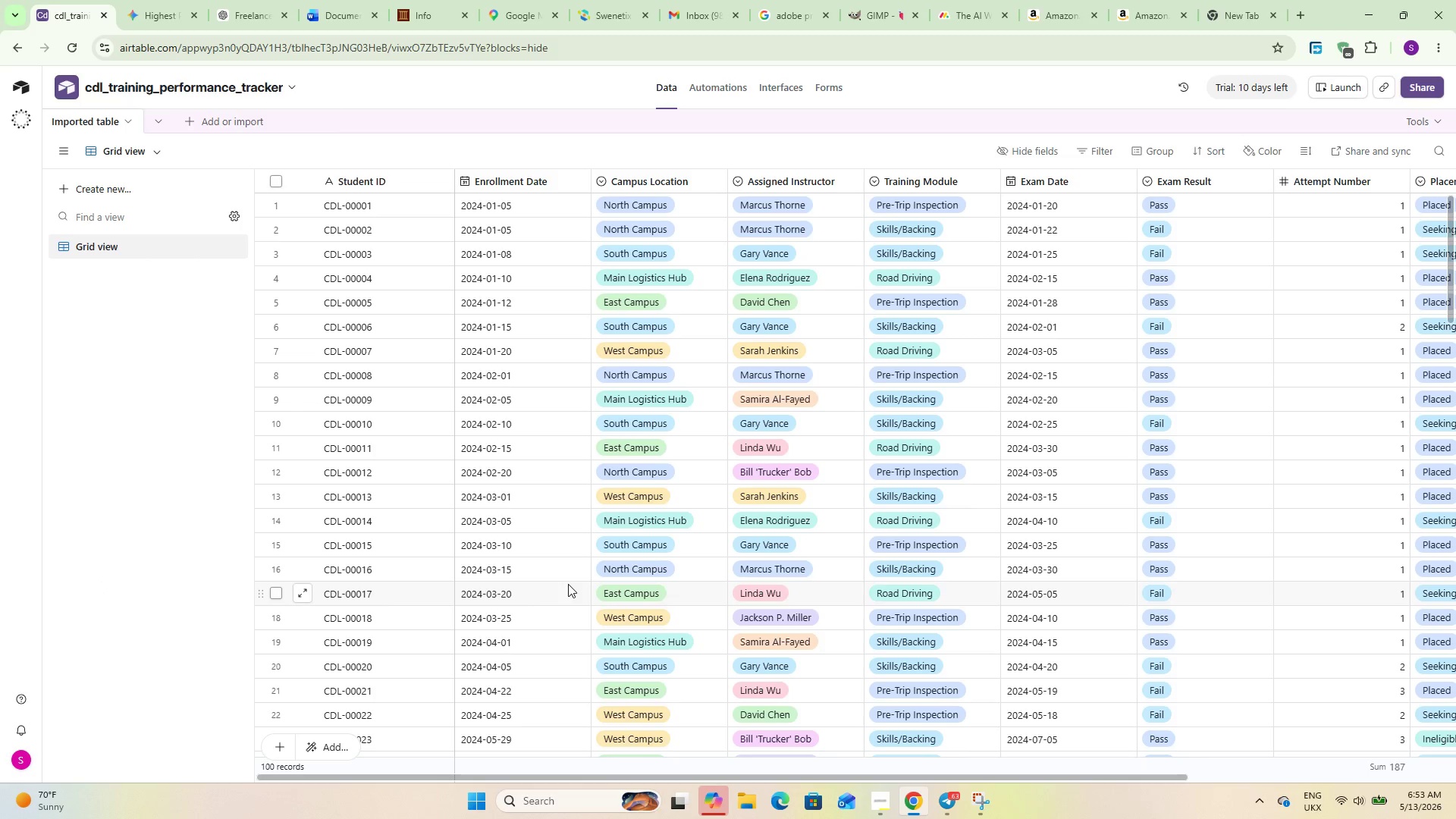 
left_click_drag(start_coordinate=[859, 778], to_coordinate=[719, 701])
 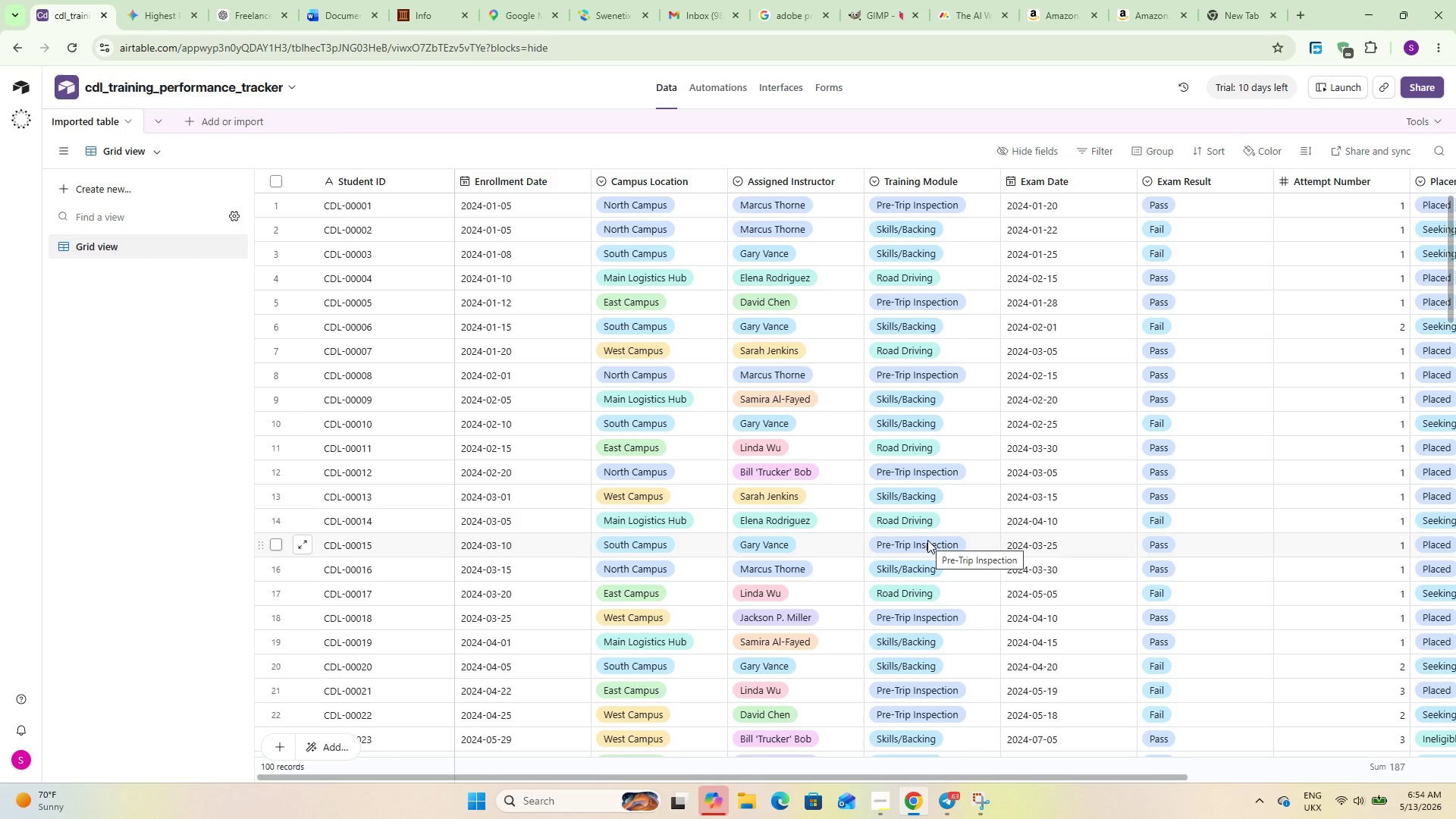 
wait(24.27)
 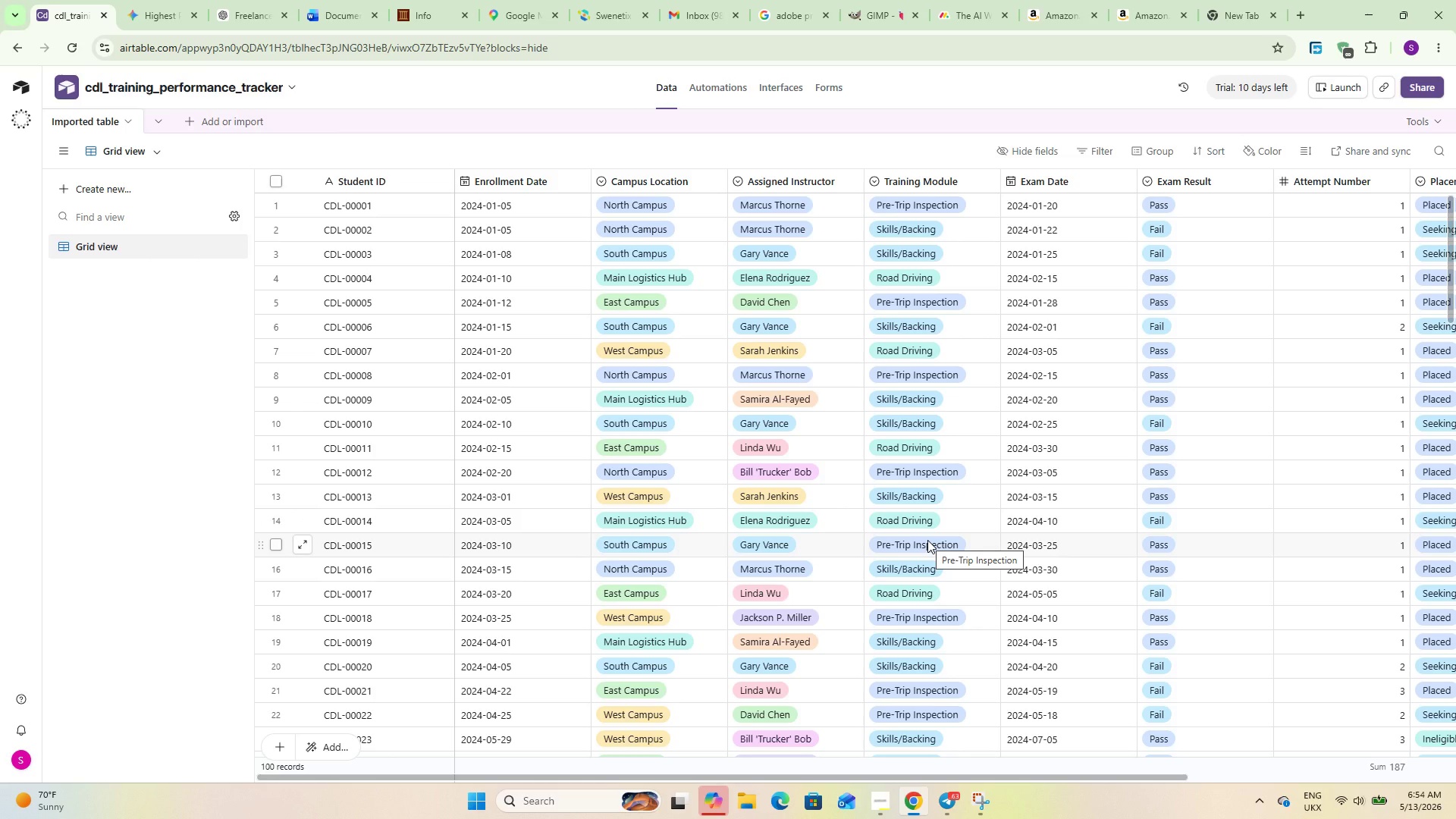 
scroll: coordinate [1009, 530], scroll_direction: down, amount: 8.0
 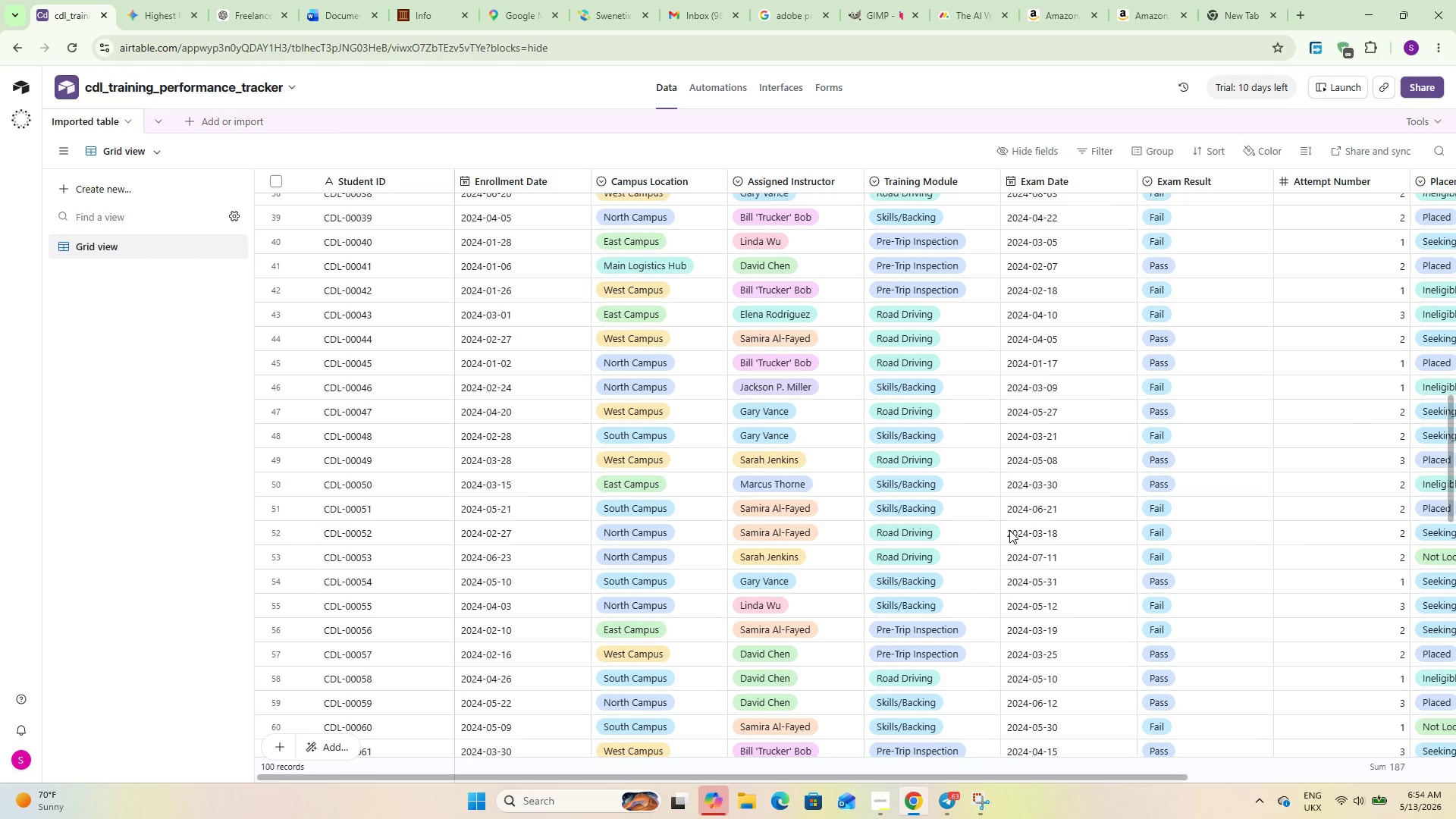 
hold_key(key=ShiftLeft, duration=2.41)
scroll: coordinate [1009, 530], scroll_direction: up, amount: 2.0
 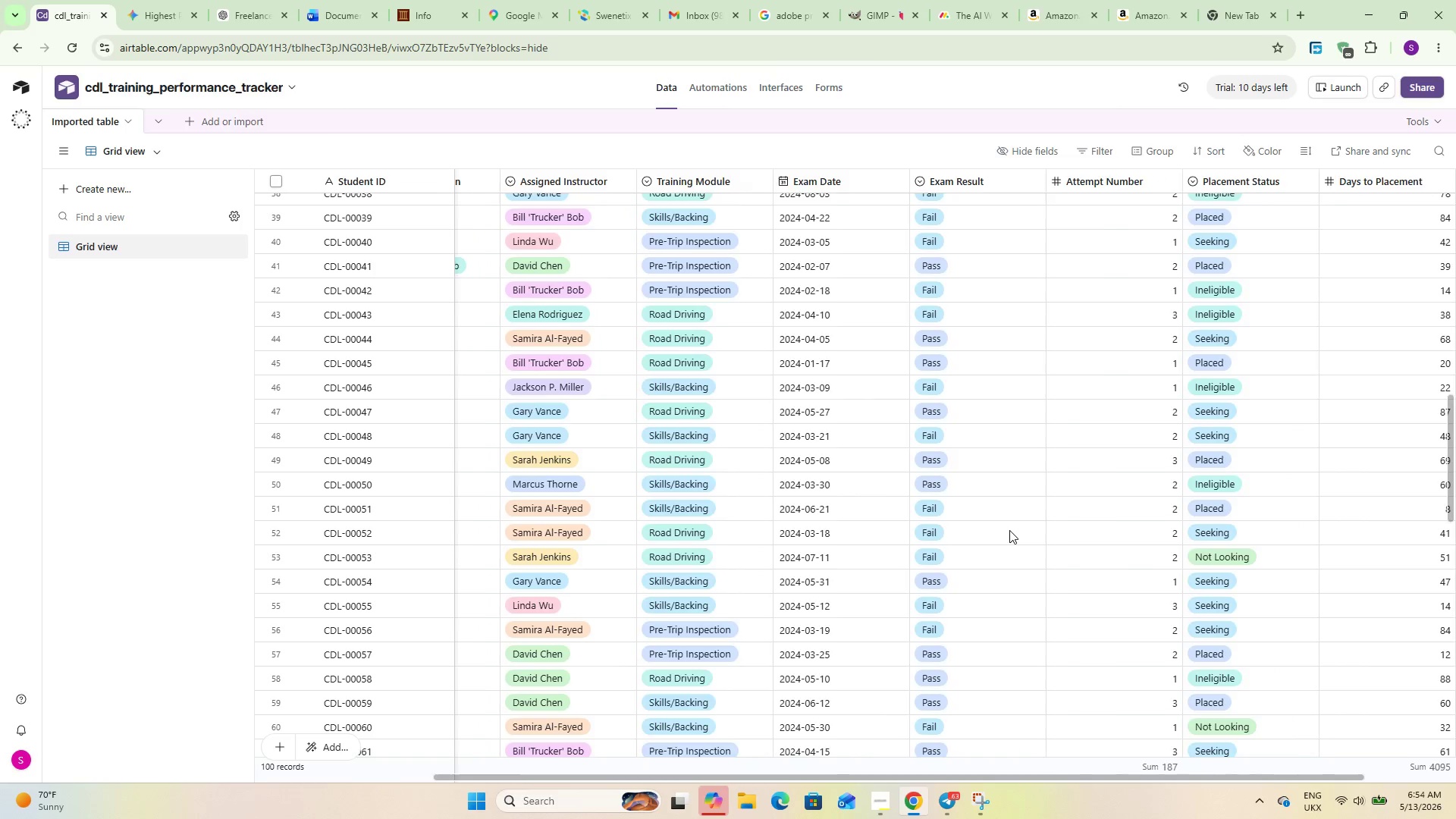 
scroll: coordinate [1009, 530], scroll_direction: down, amount: 6.0
 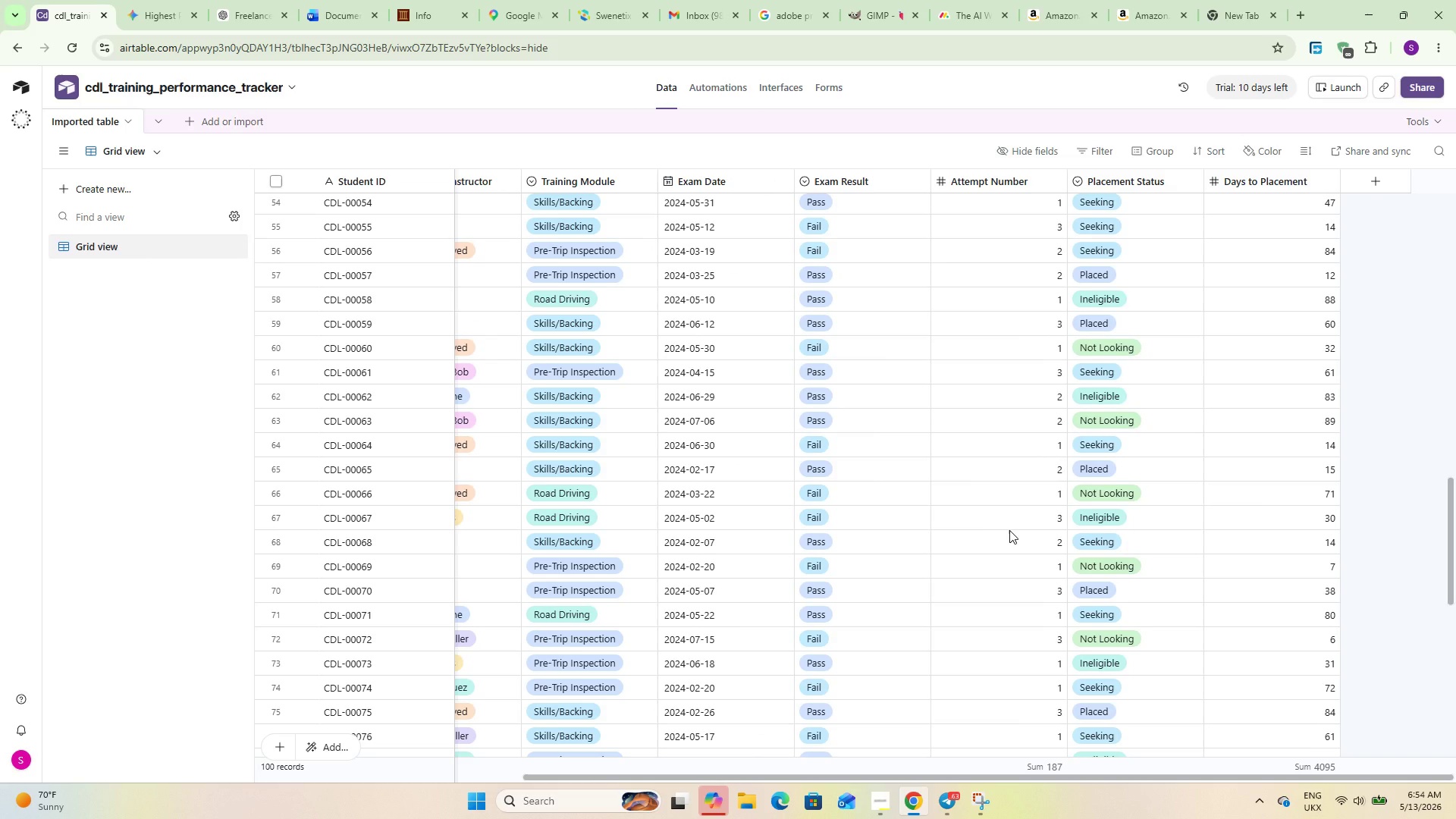 
hold_key(key=ShiftLeft, duration=0.64)
 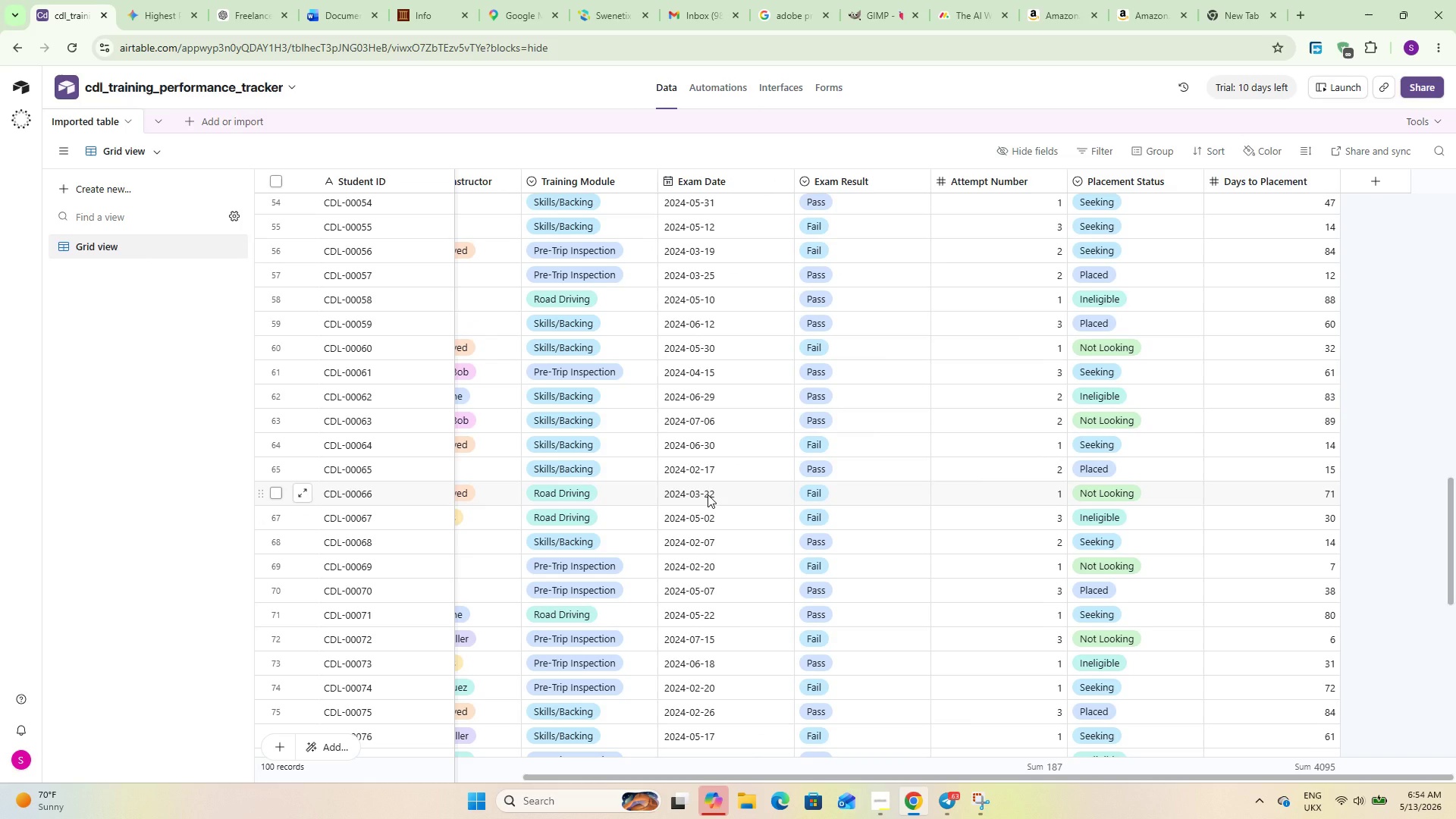 
hold_key(key=ShiftLeft, duration=3.67)
scroll: coordinate [684, 506], scroll_direction: up, amount: 10.0
 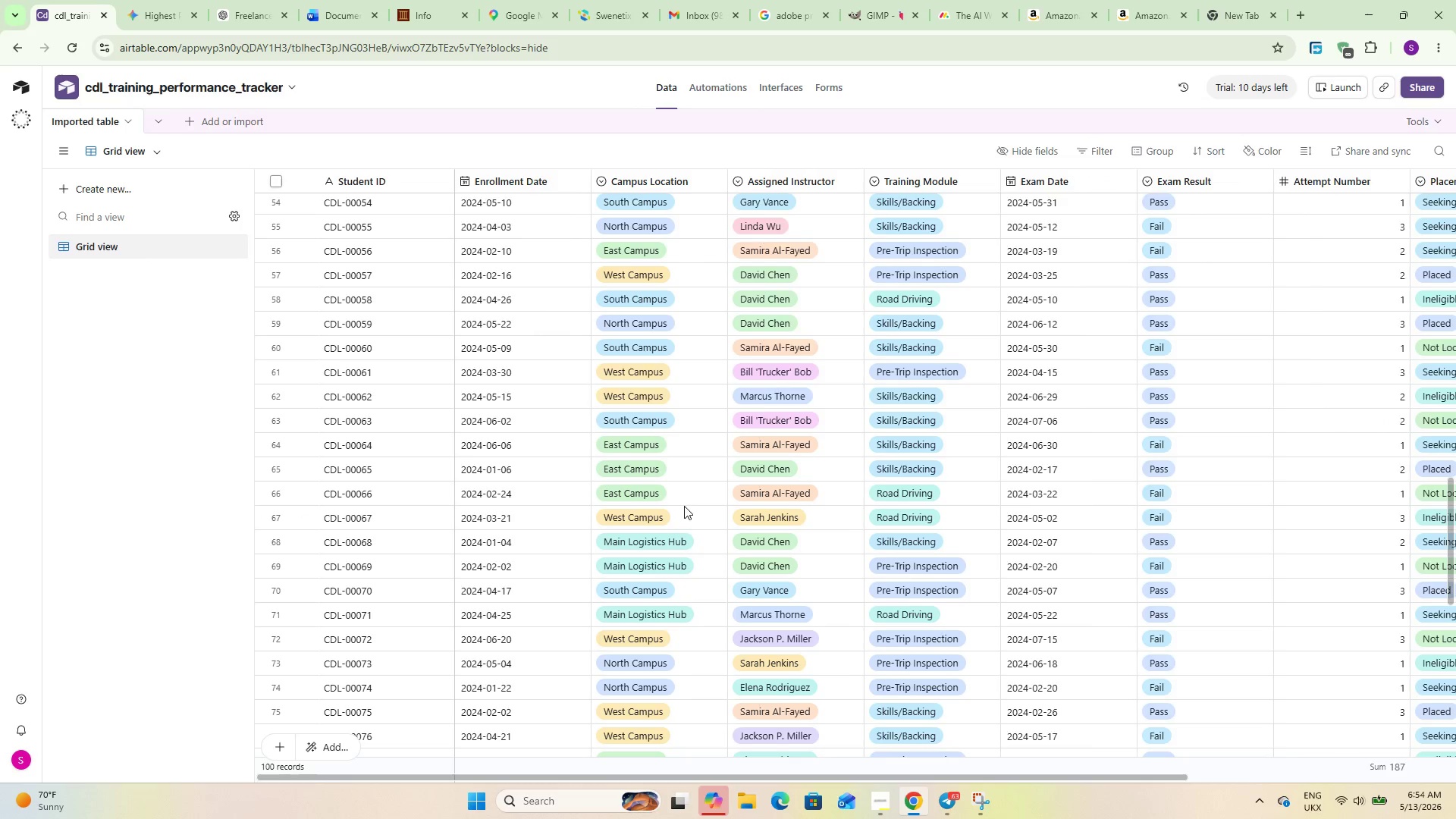 
scroll: coordinate [684, 506], scroll_direction: down, amount: 7.0
 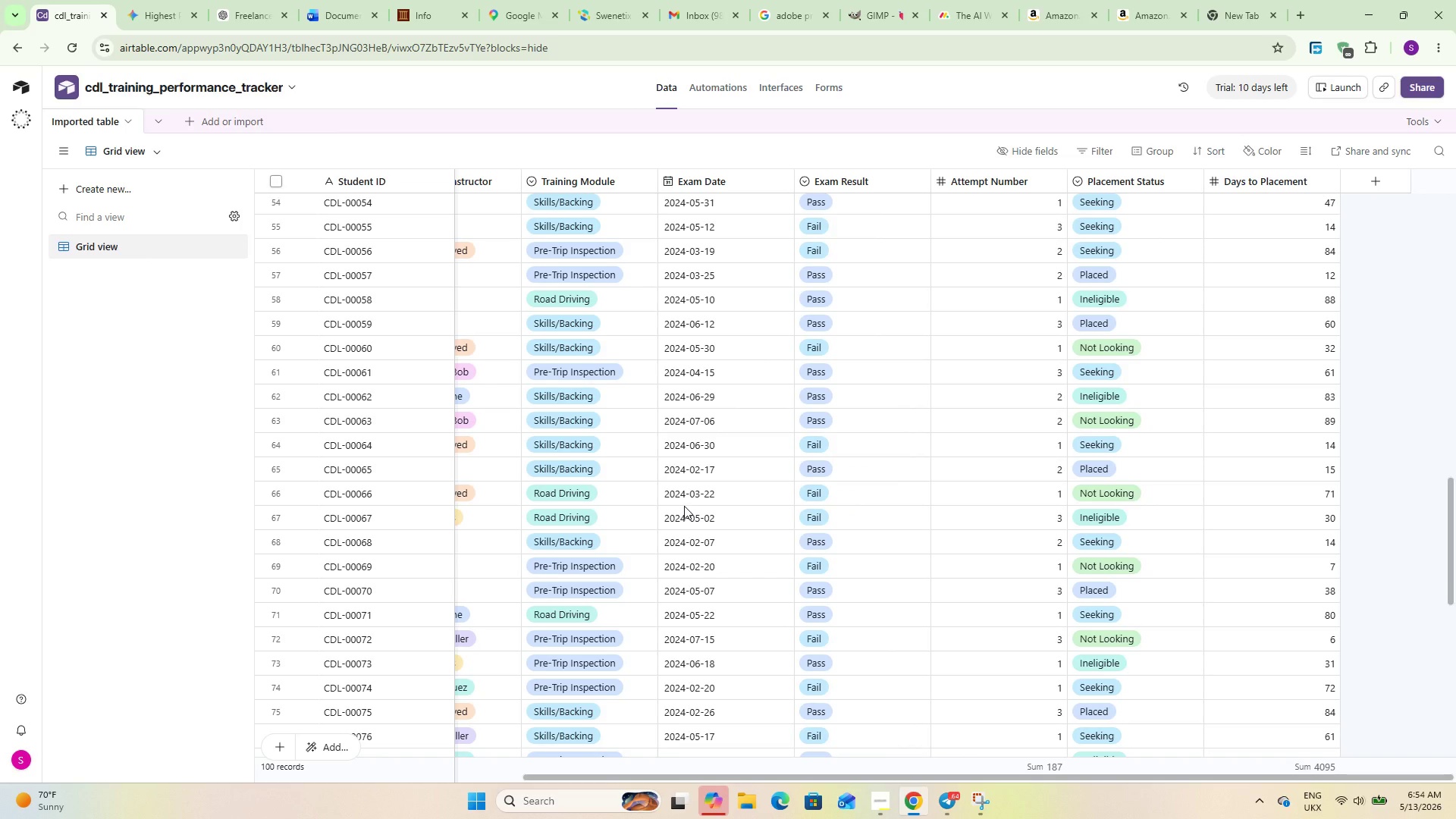 
wait(24.74)
 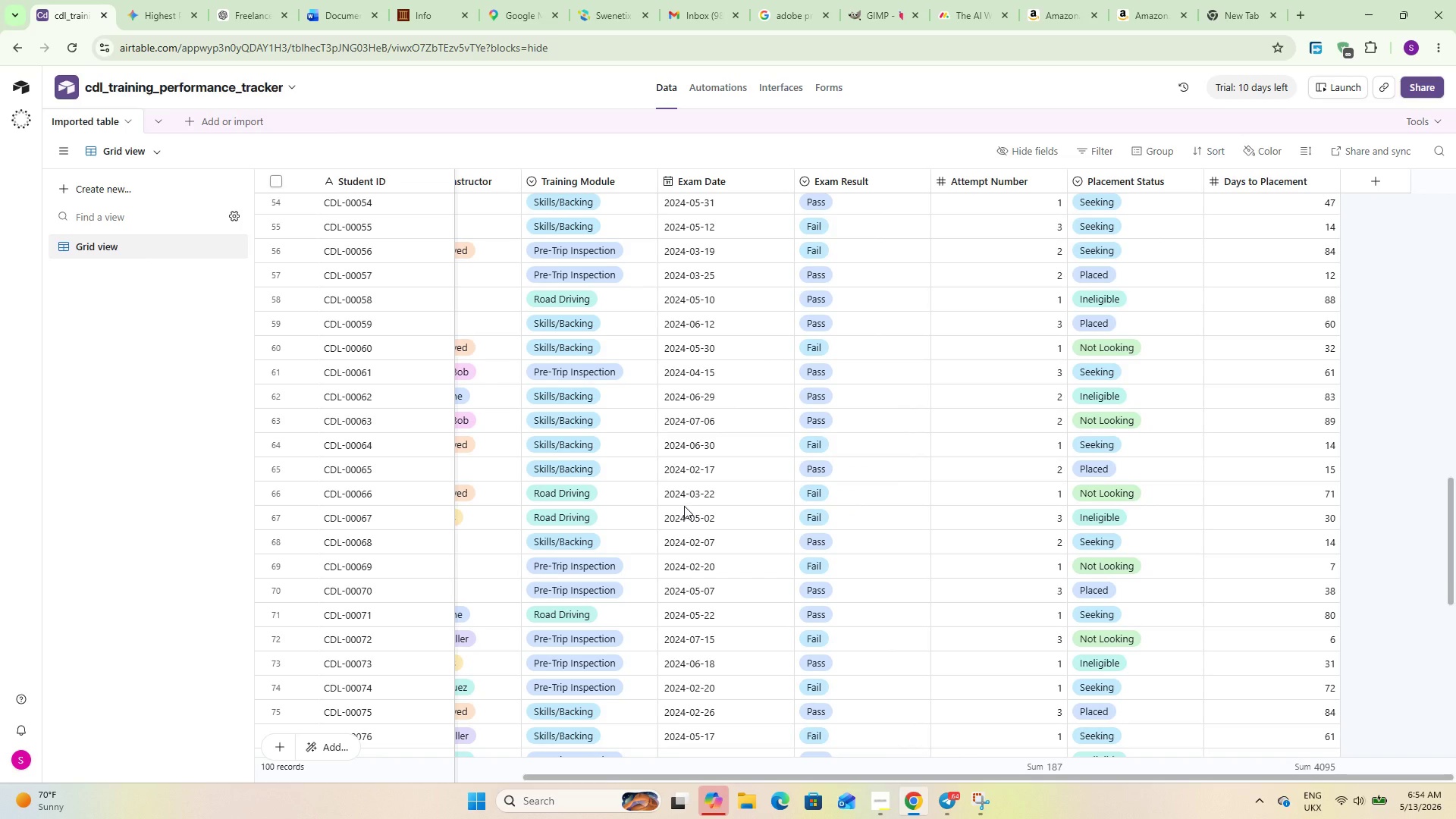 
hold_key(key=ShiftLeft, duration=1.83)
scroll: coordinate [1008, 661], scroll_direction: up, amount: 5.0
 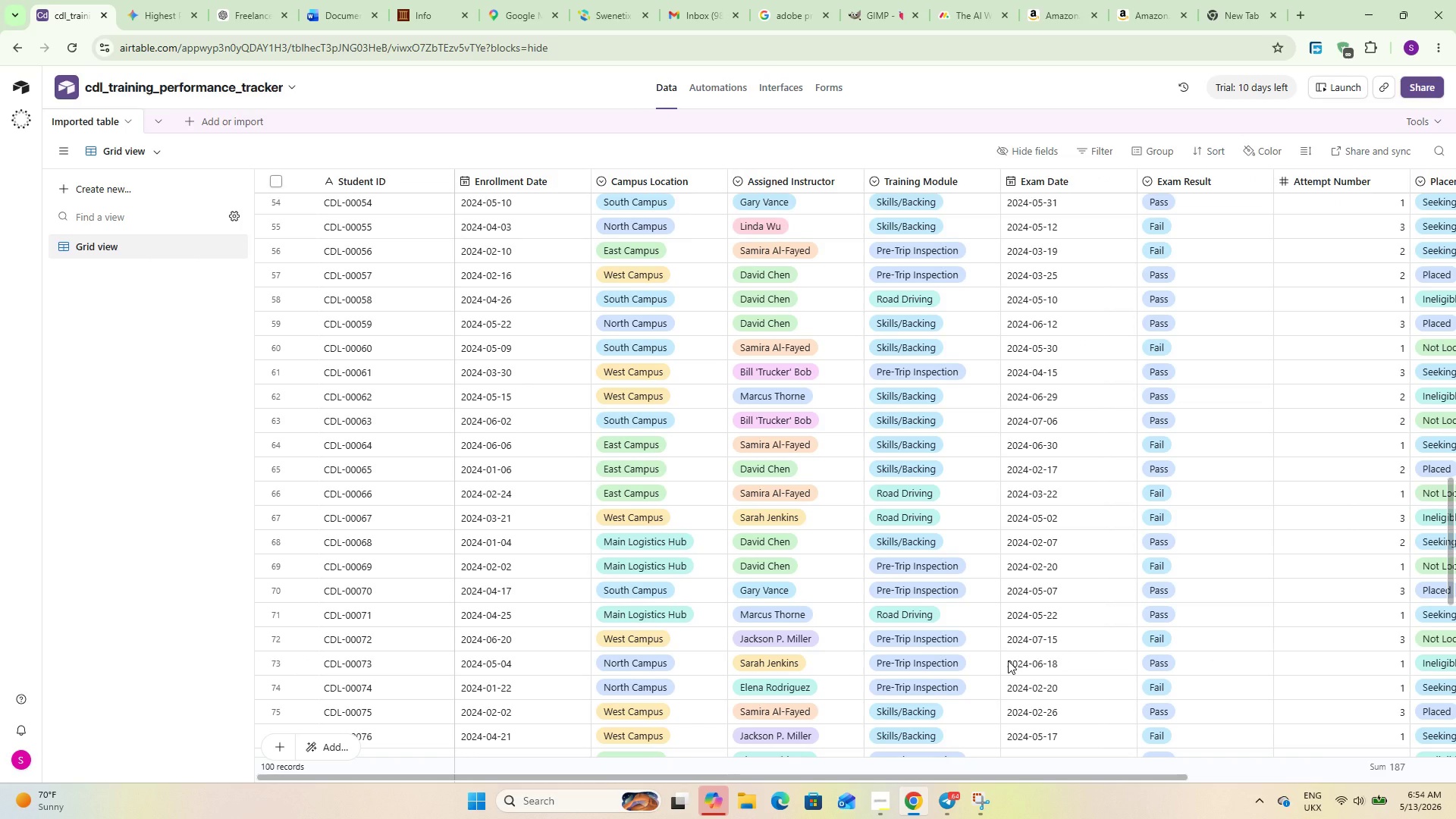 
scroll: coordinate [915, 651], scroll_direction: none, amount: 0.0
 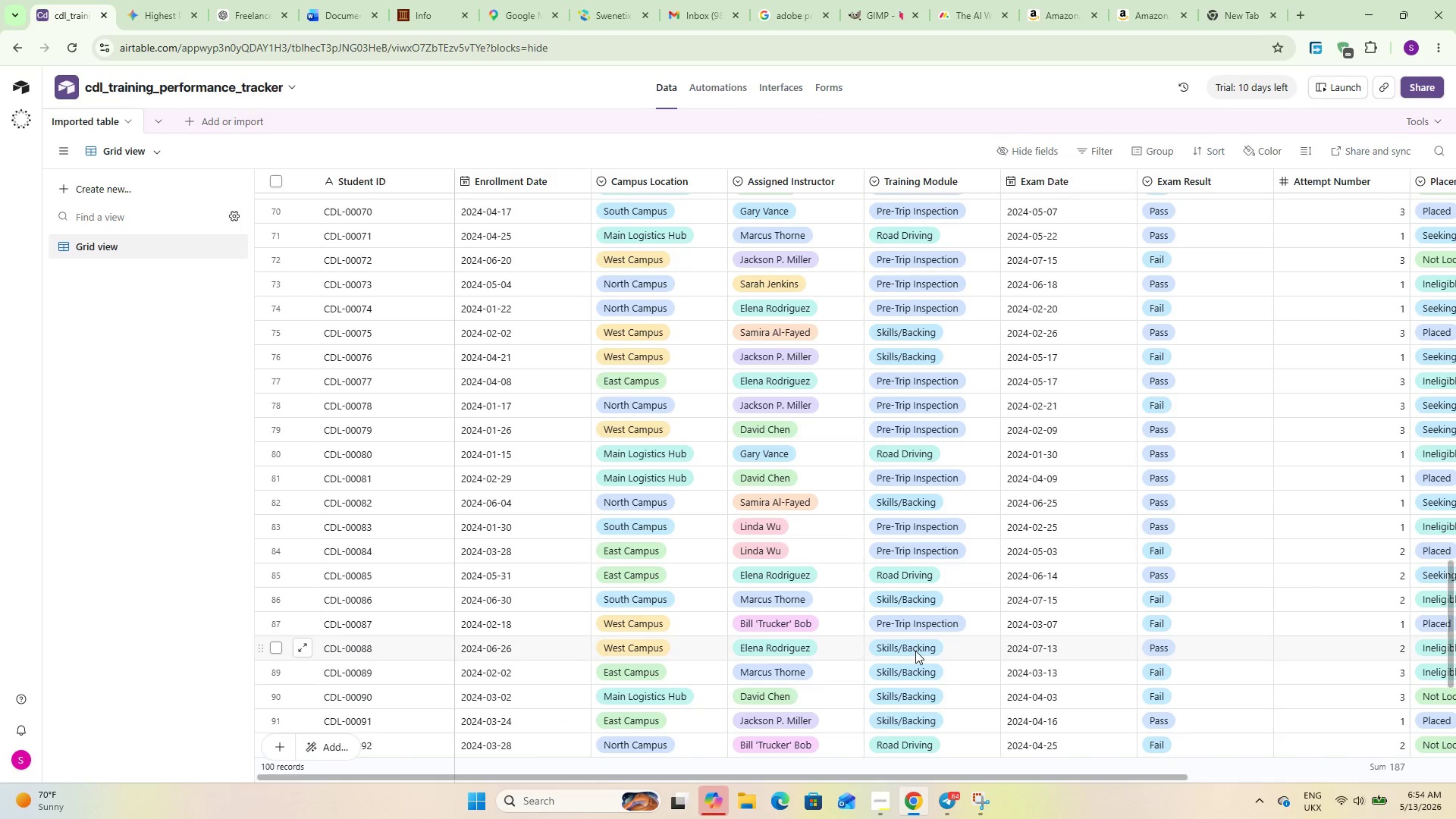 
scroll: coordinate [915, 651], scroll_direction: down, amount: 4.0
 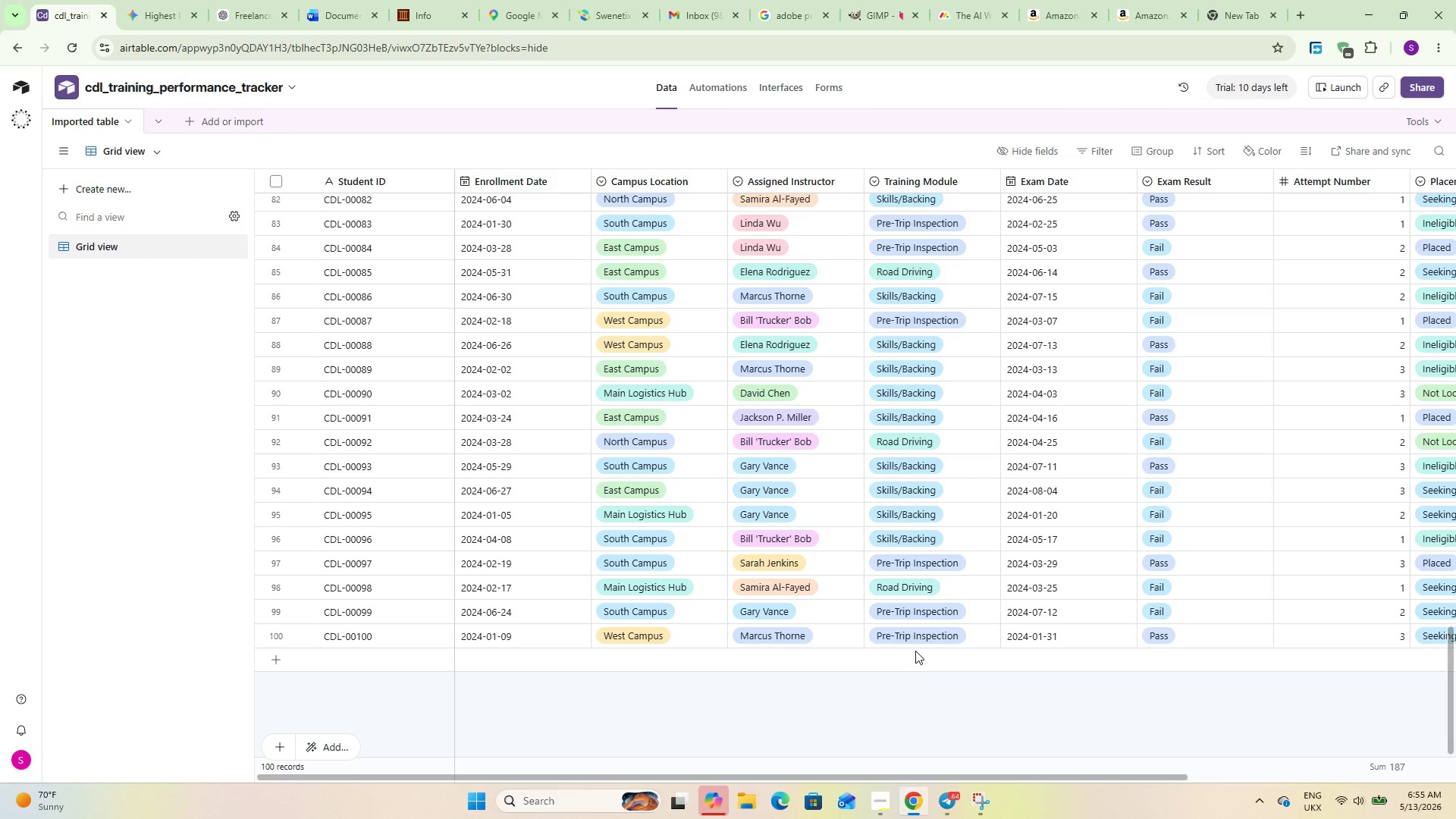 
wait(22.03)
 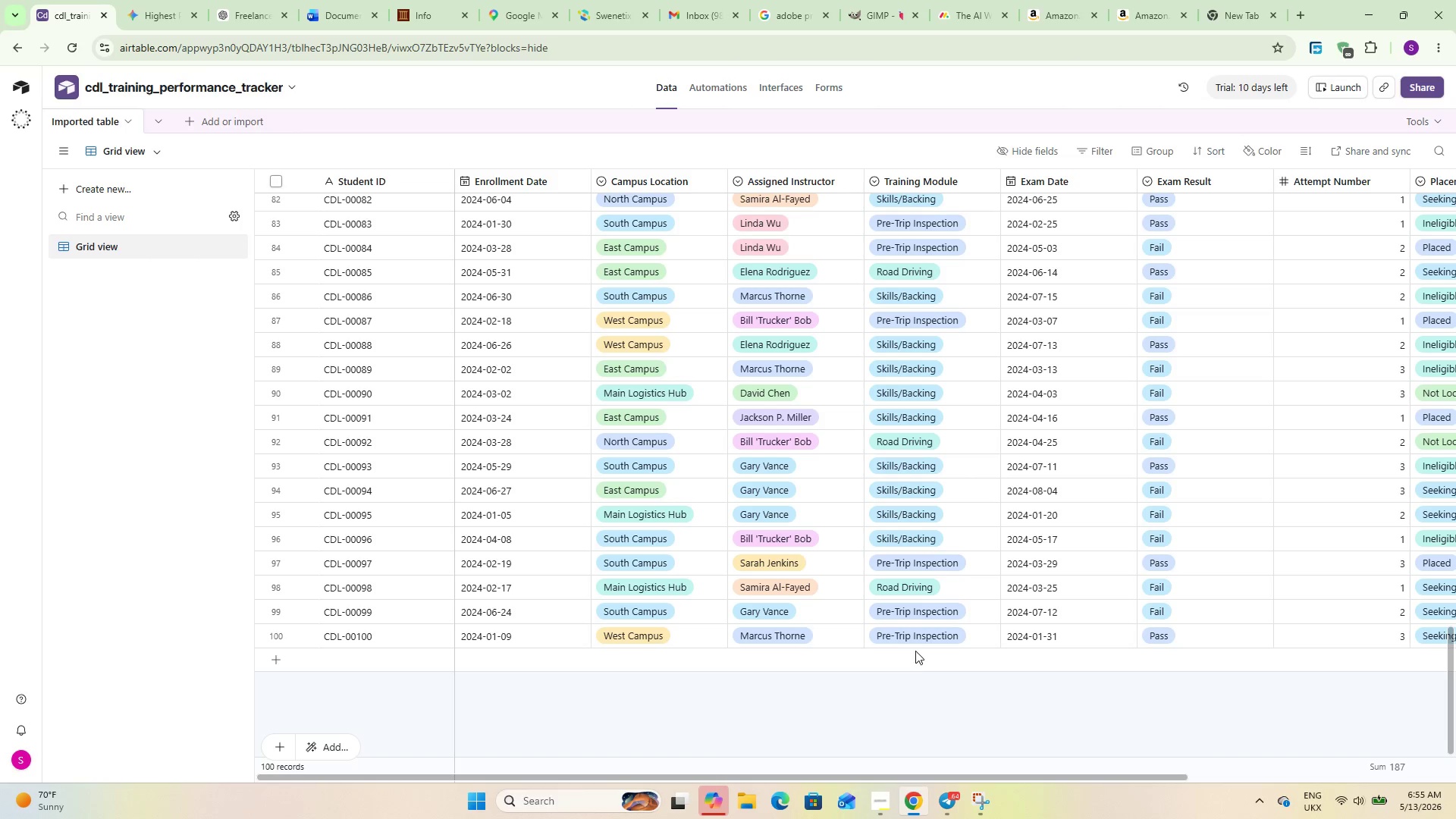 
scroll: coordinate [690, 661], scroll_direction: up, amount: 37.0
 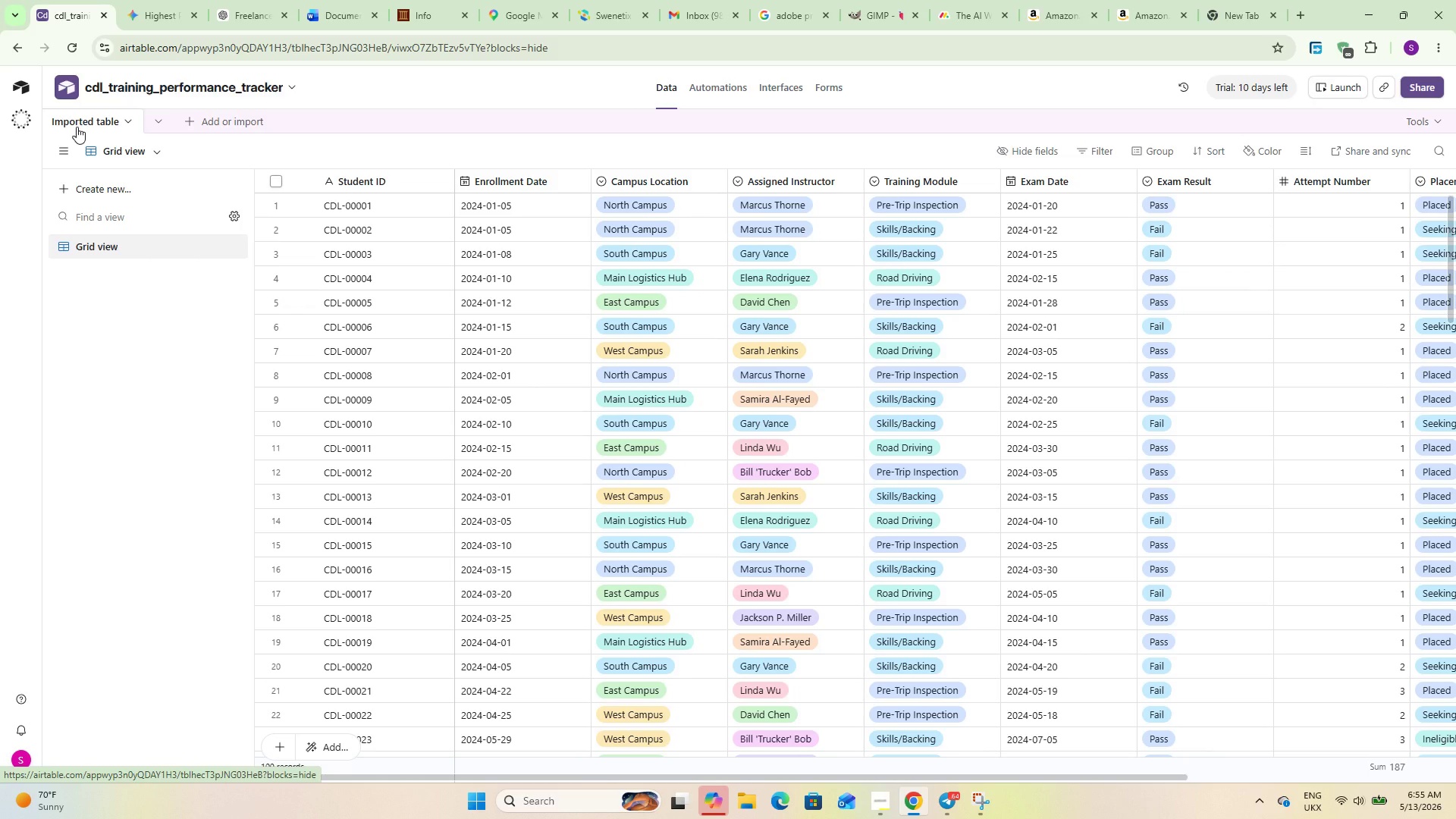 
wait(14.19)
 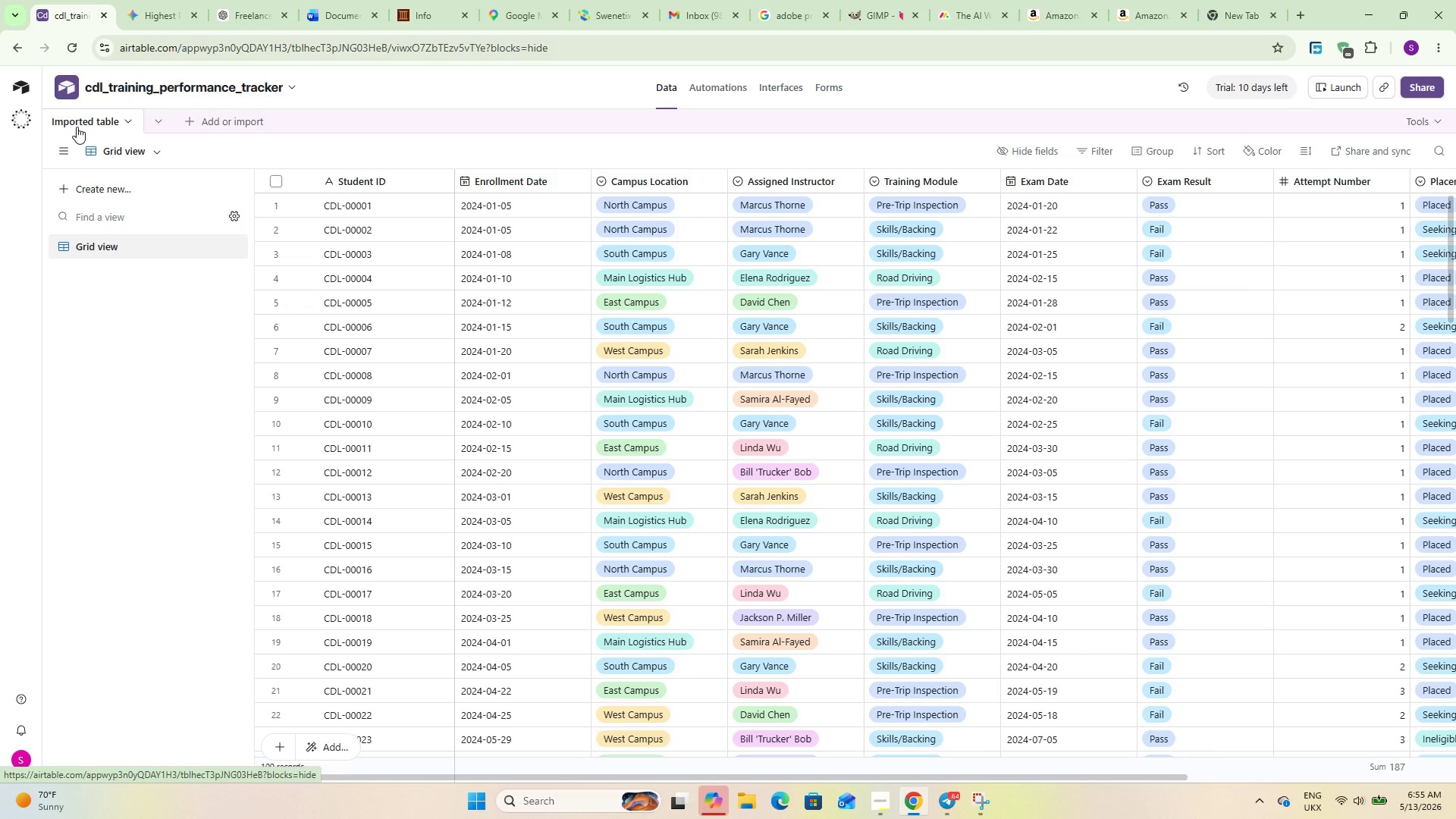 
double_click([77, 127])
 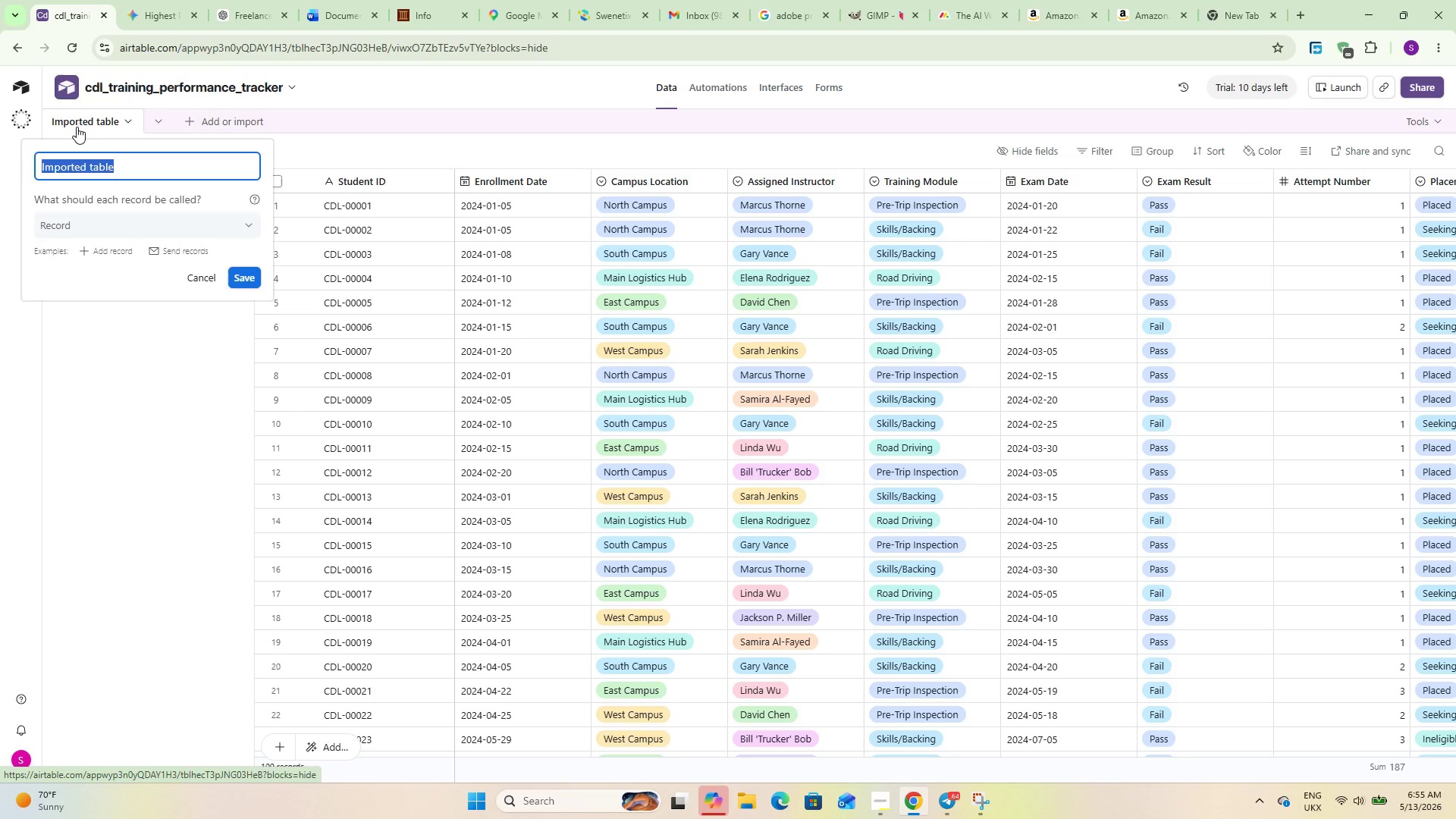 
wait(6.47)
 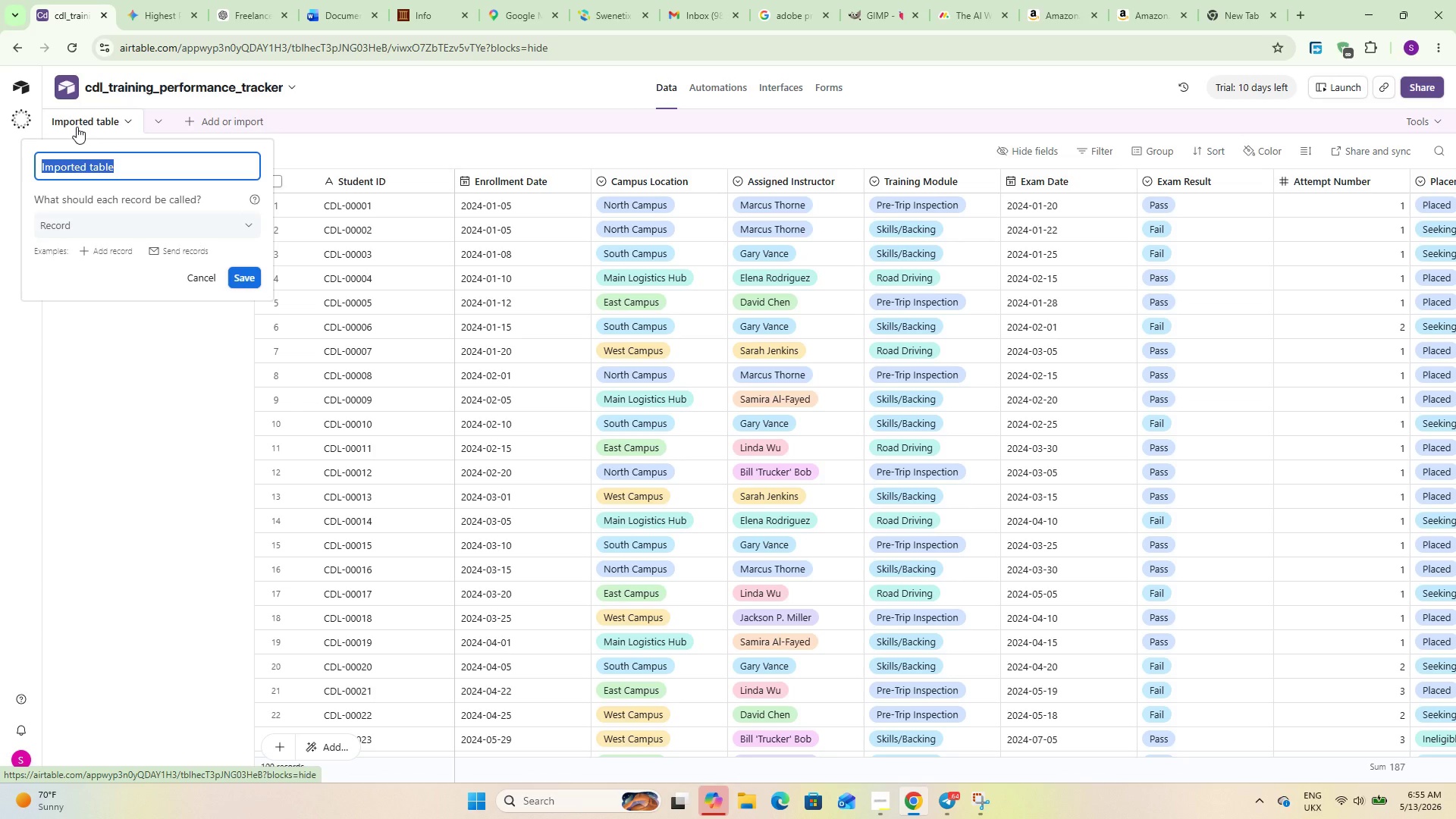 
type(Exam Results)
 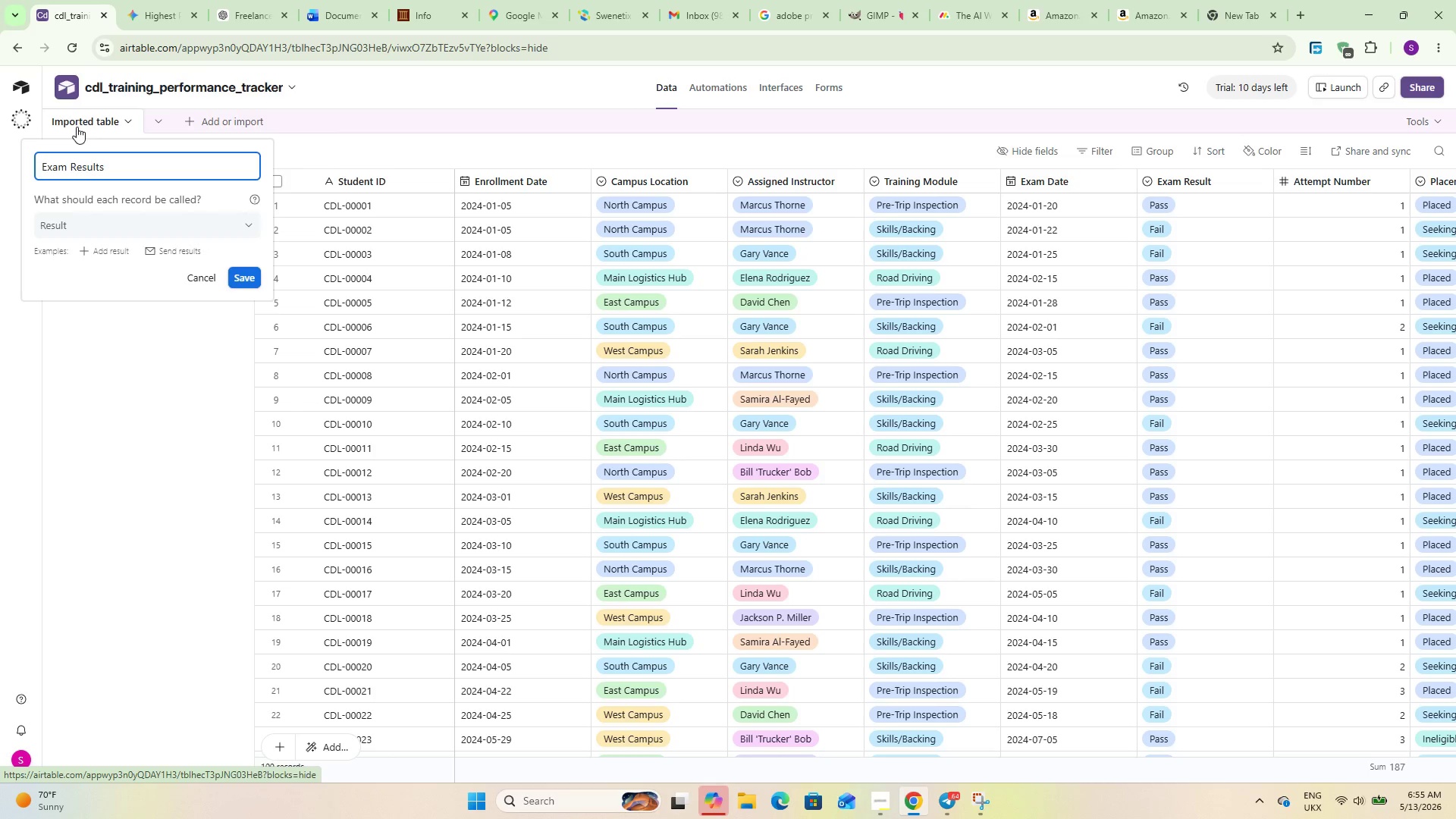 
wait(18.02)
 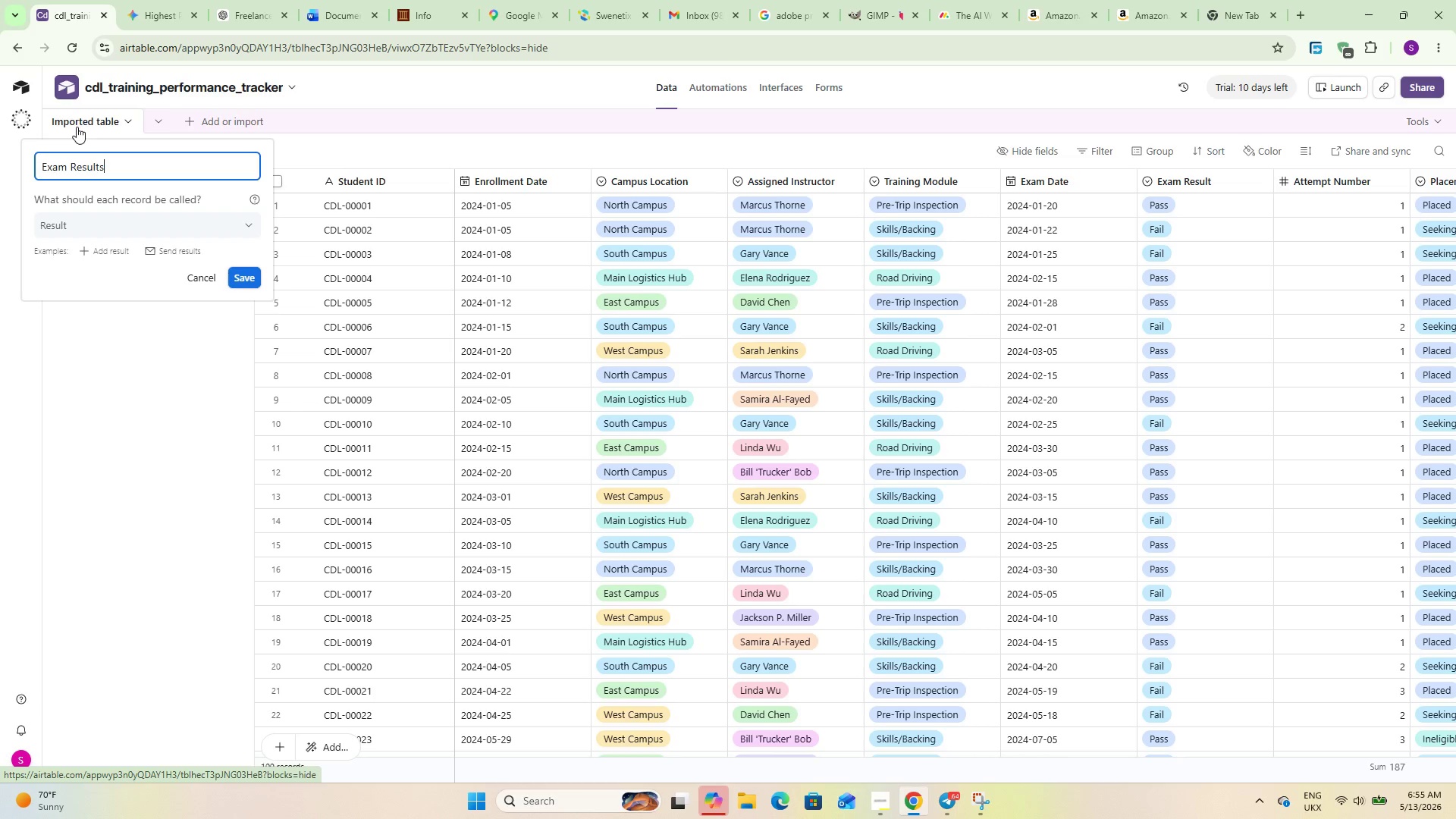 
left_click([241, 277])
 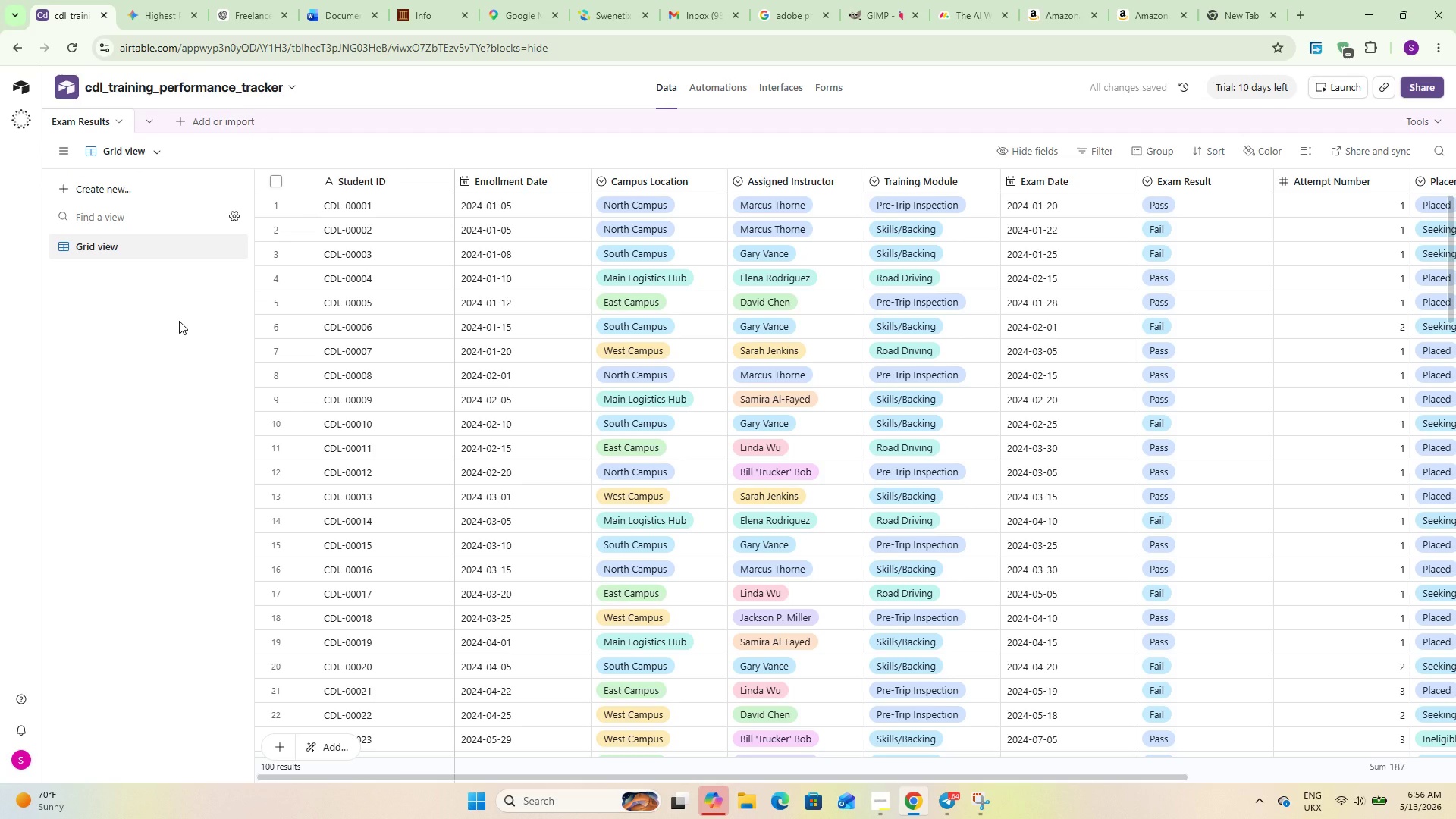 
wait(9.72)
 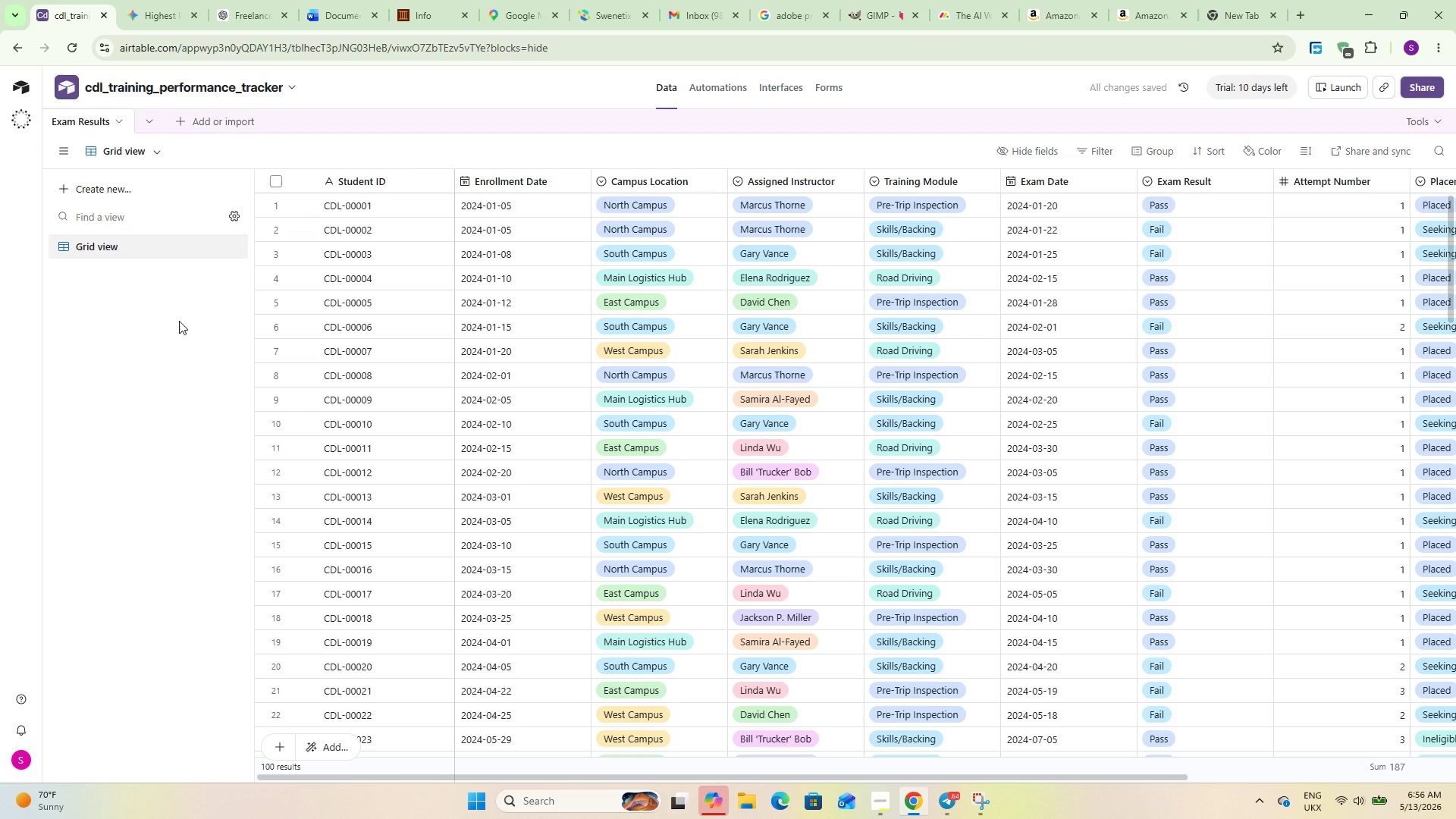 
double_click([661, 179])
 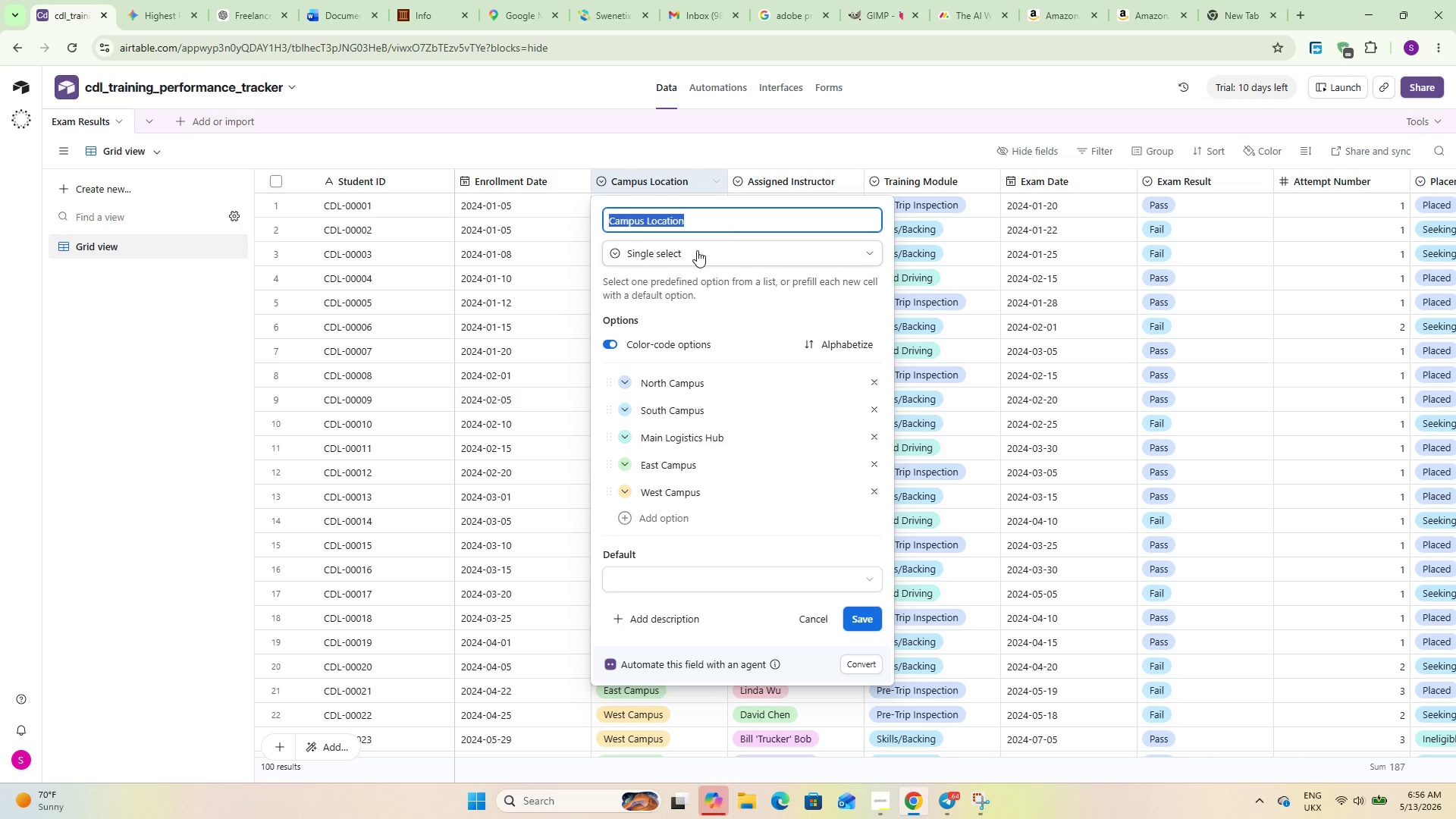 
wait(6.58)
 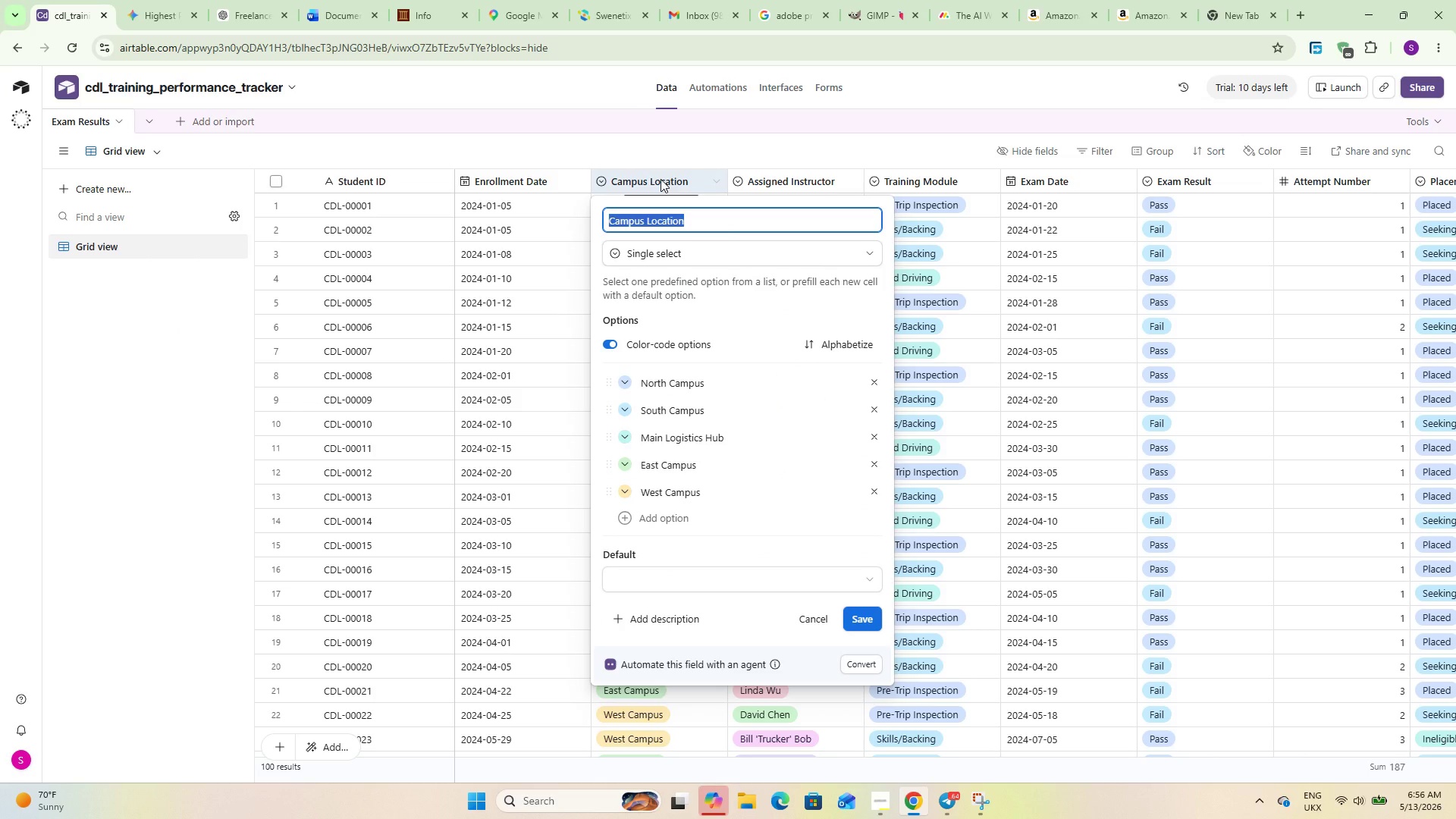 
left_click([697, 250])
 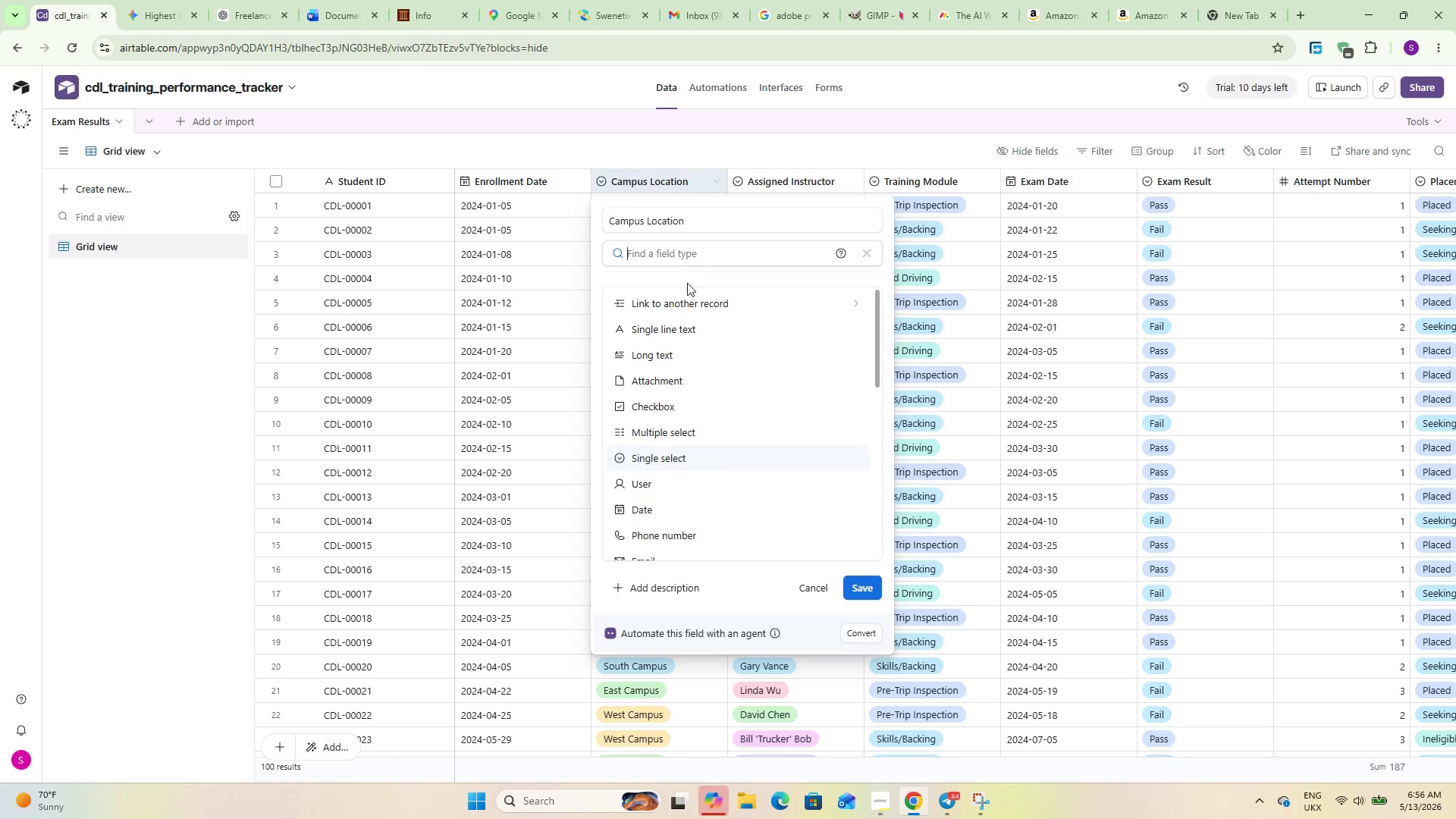 
left_click([687, 295])
 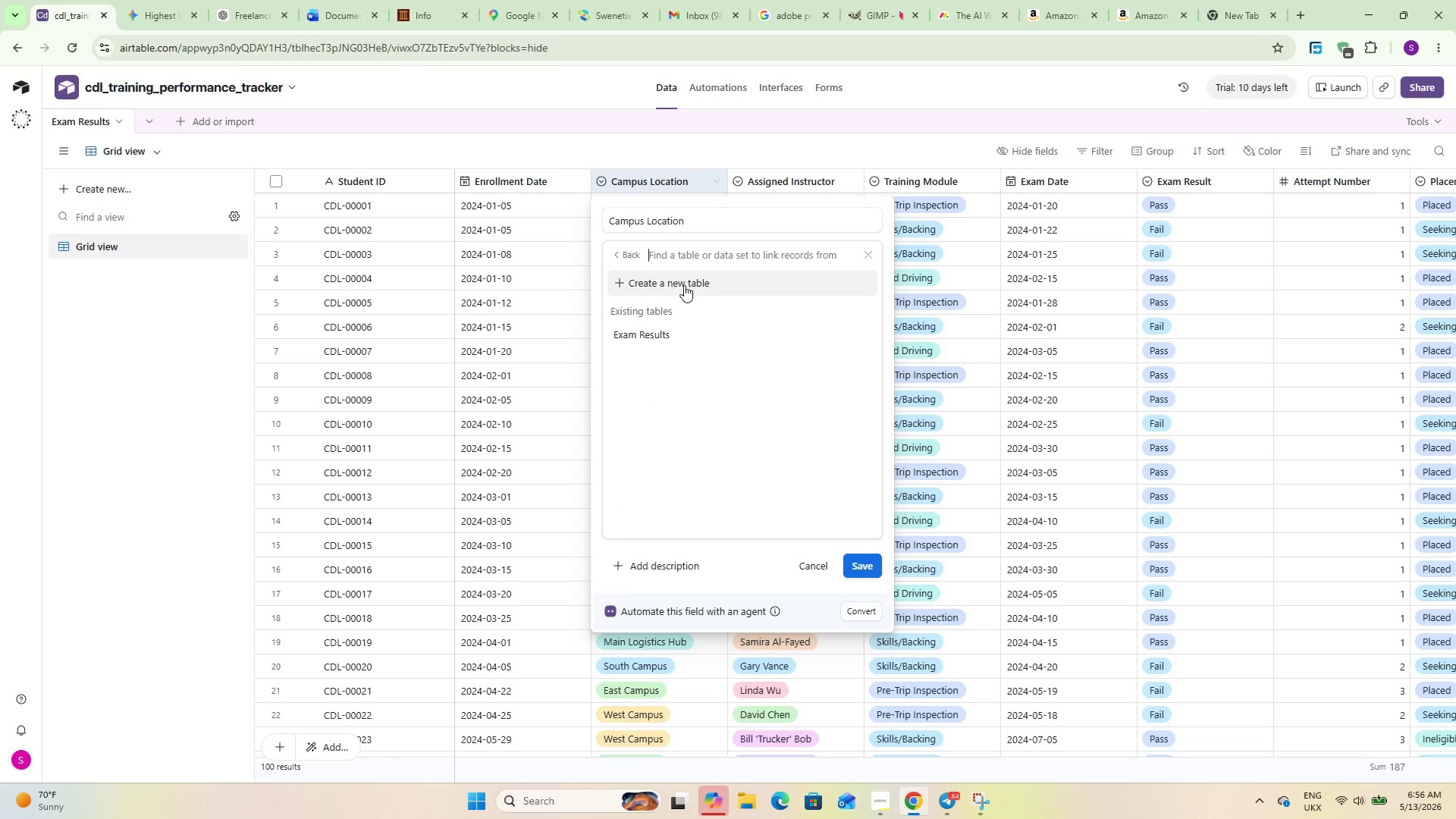 
left_click([684, 285])
 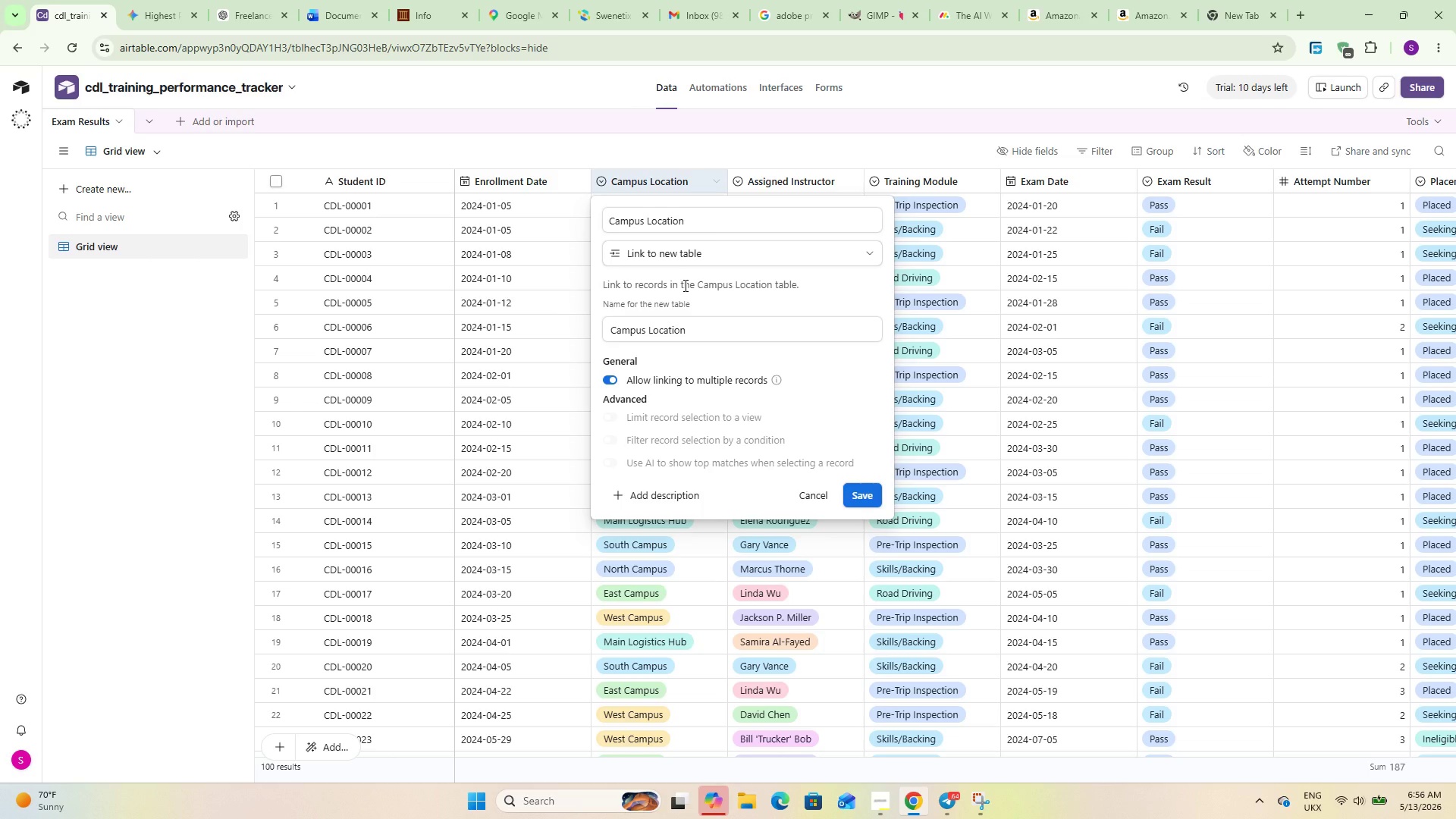 
wait(5.58)
 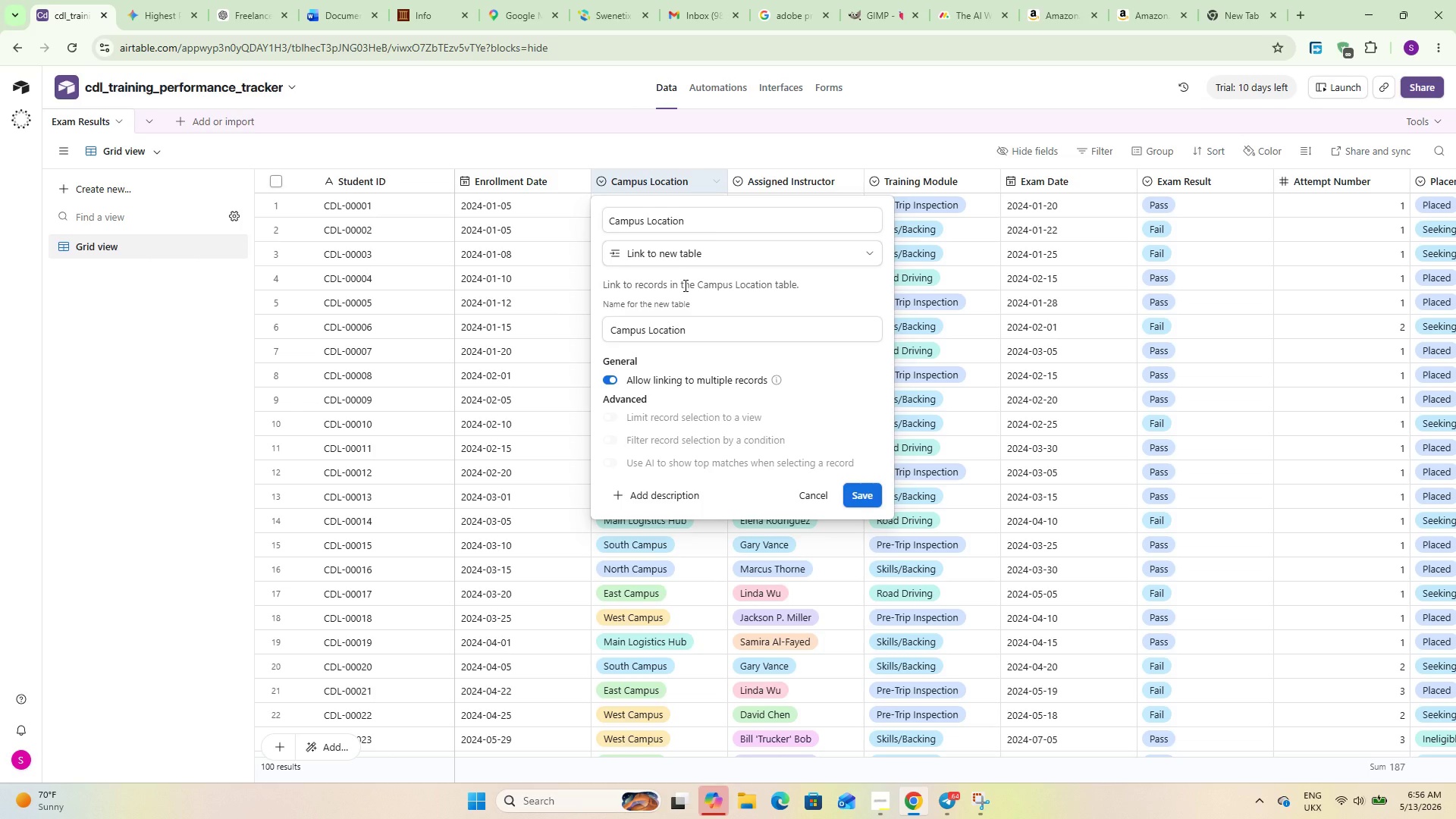 
left_click([708, 336])
 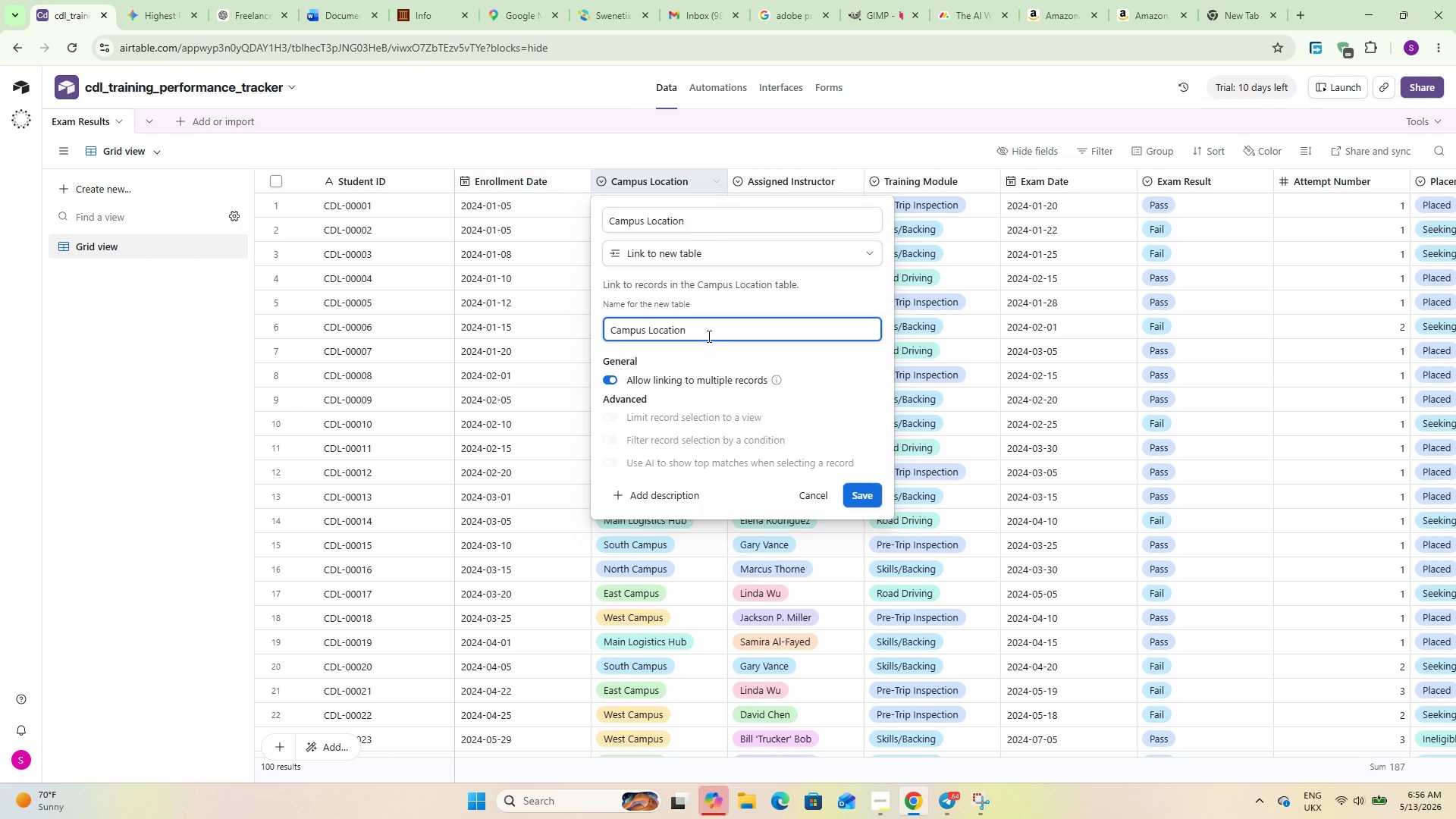 
key(S)
 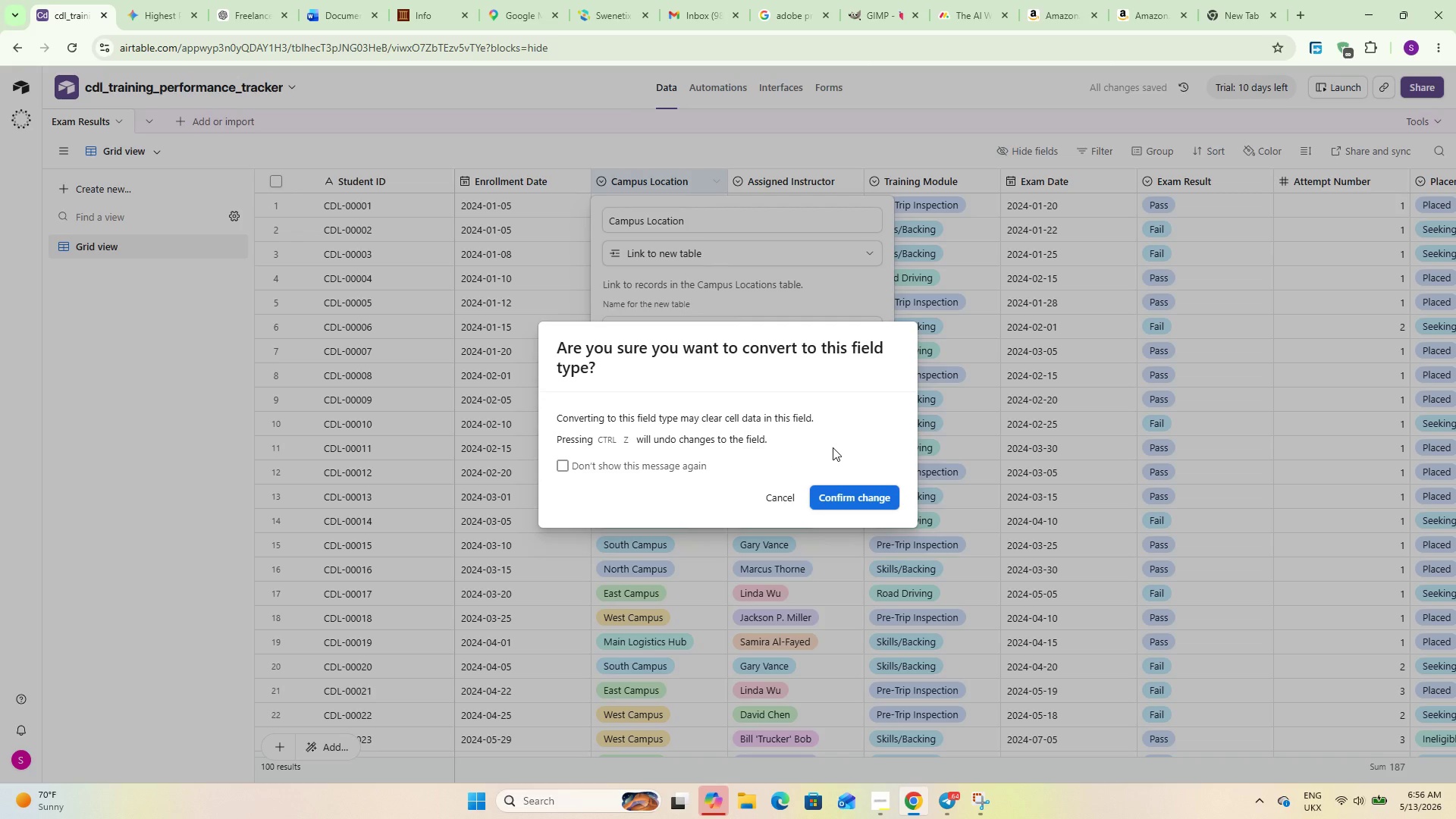 
left_click([864, 502])
 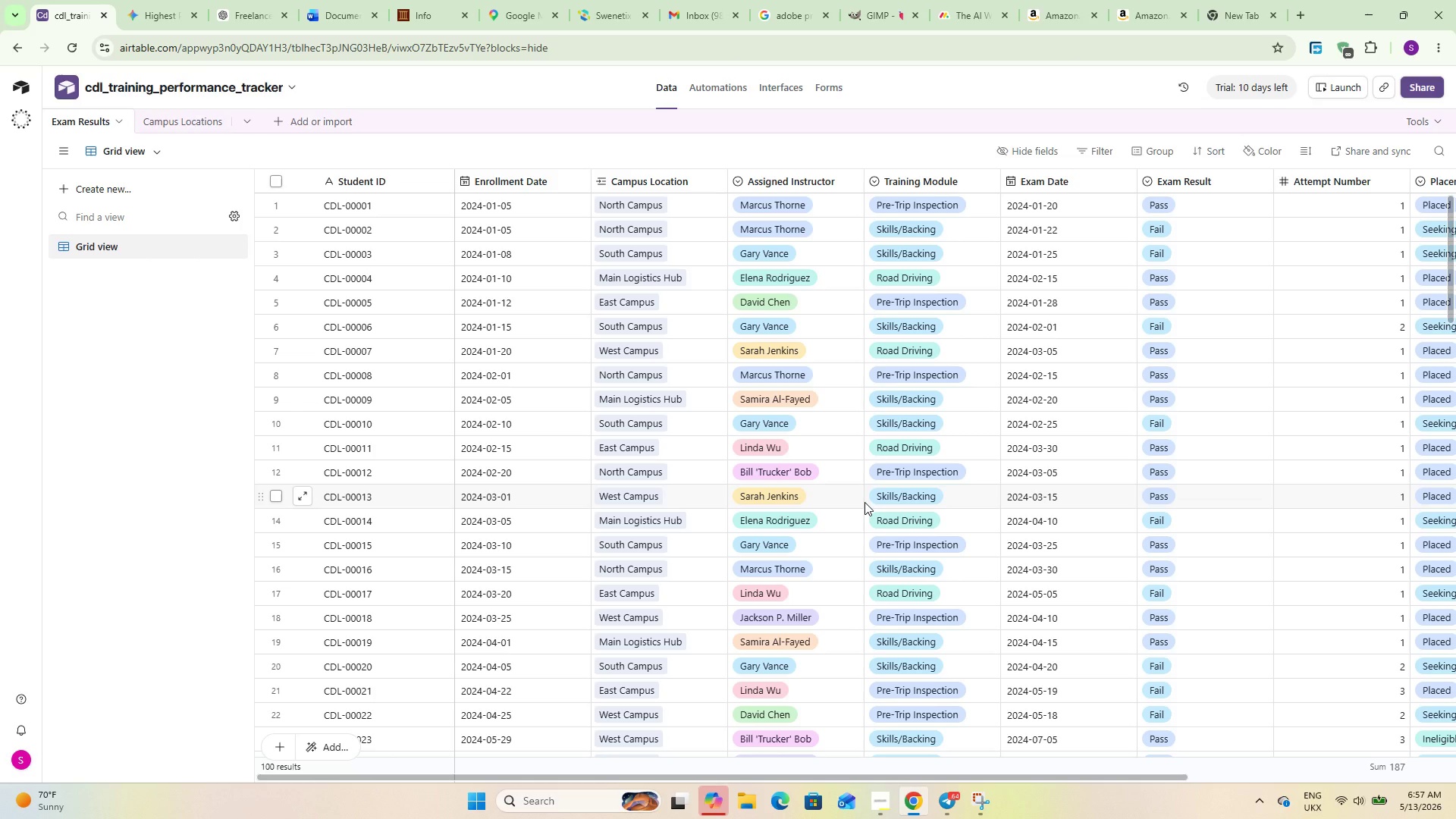 
wait(60.56)
 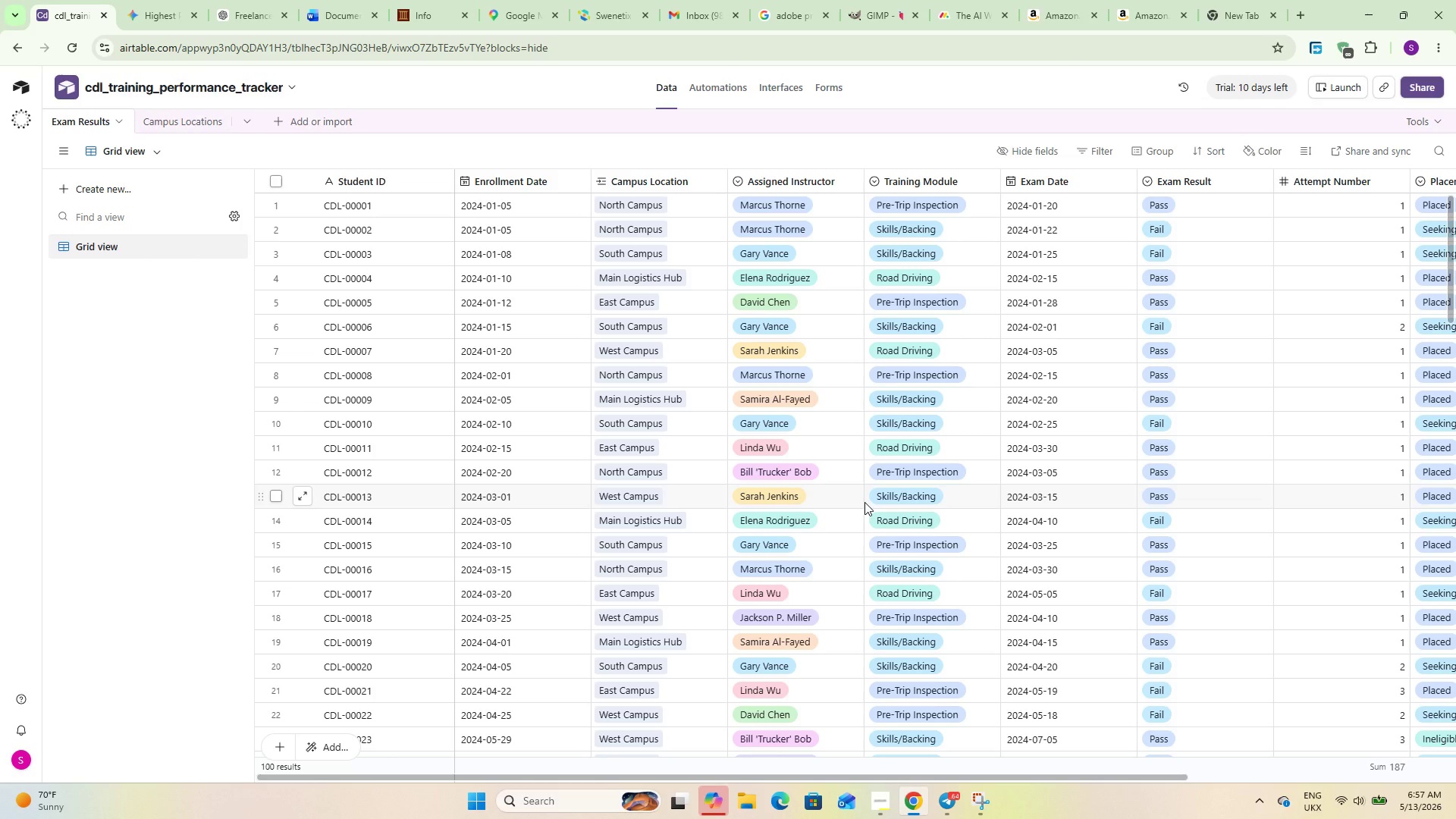 
left_click([182, 117])
 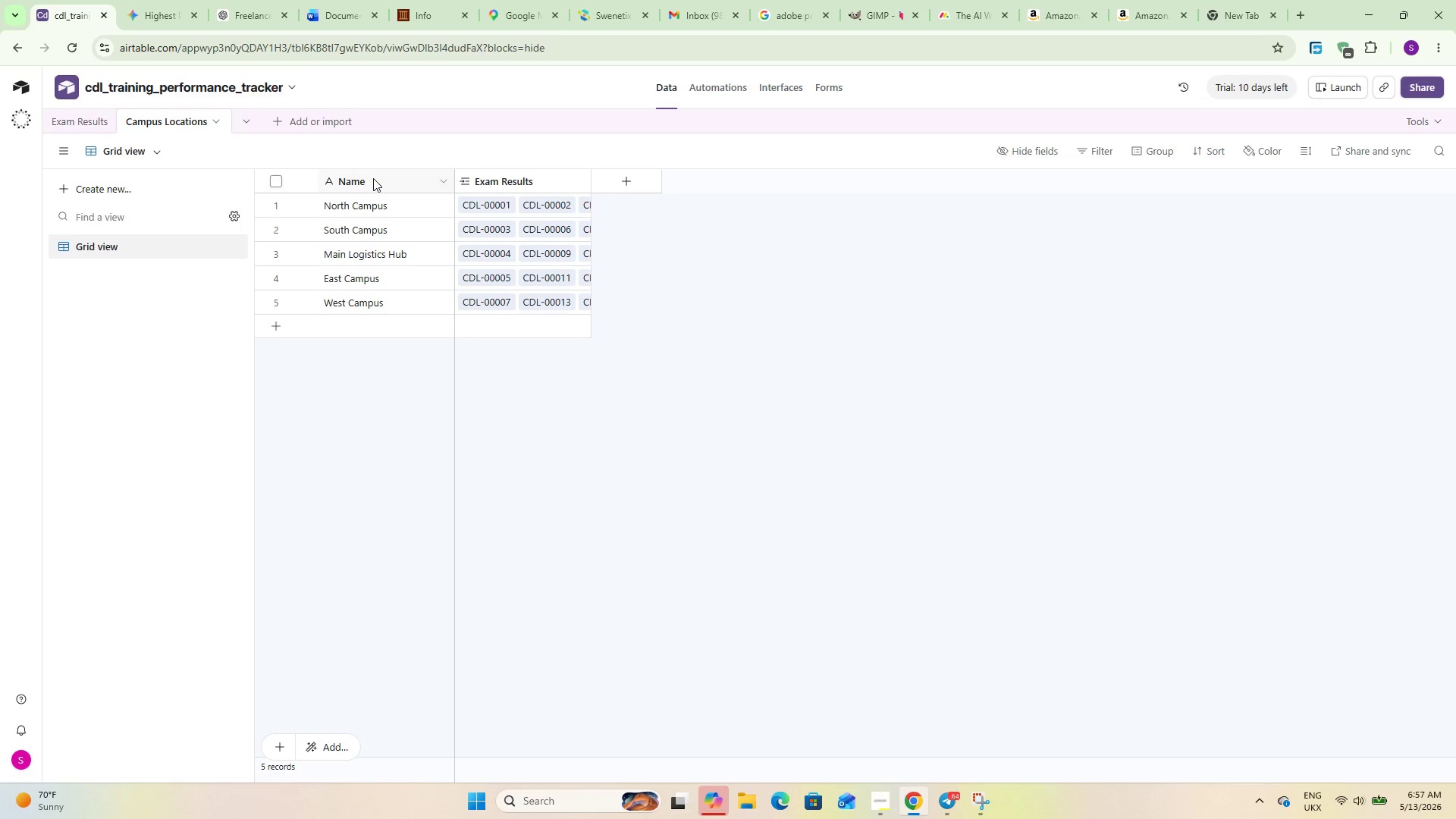 
double_click([372, 178])
 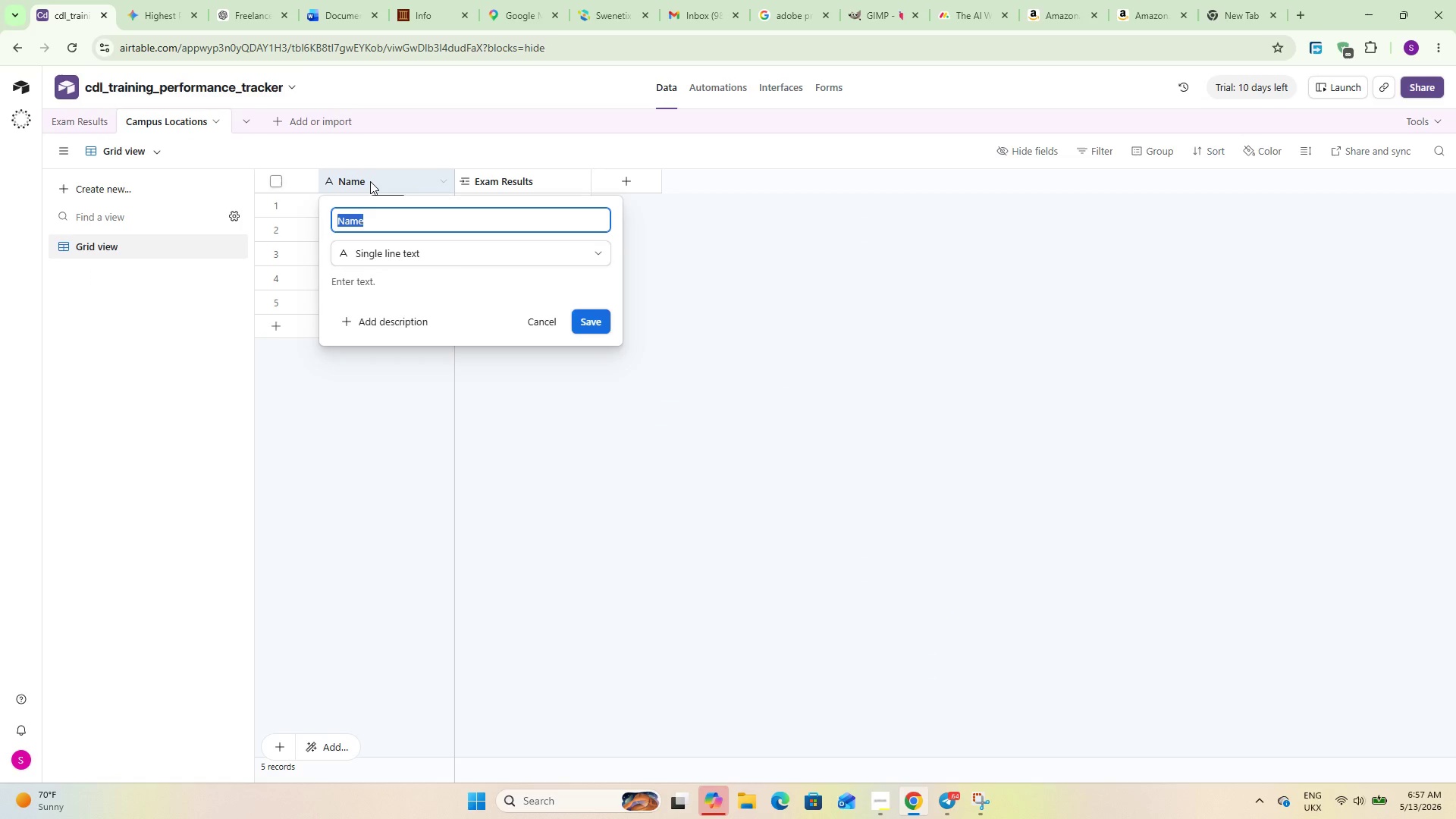 
wait(5.56)
 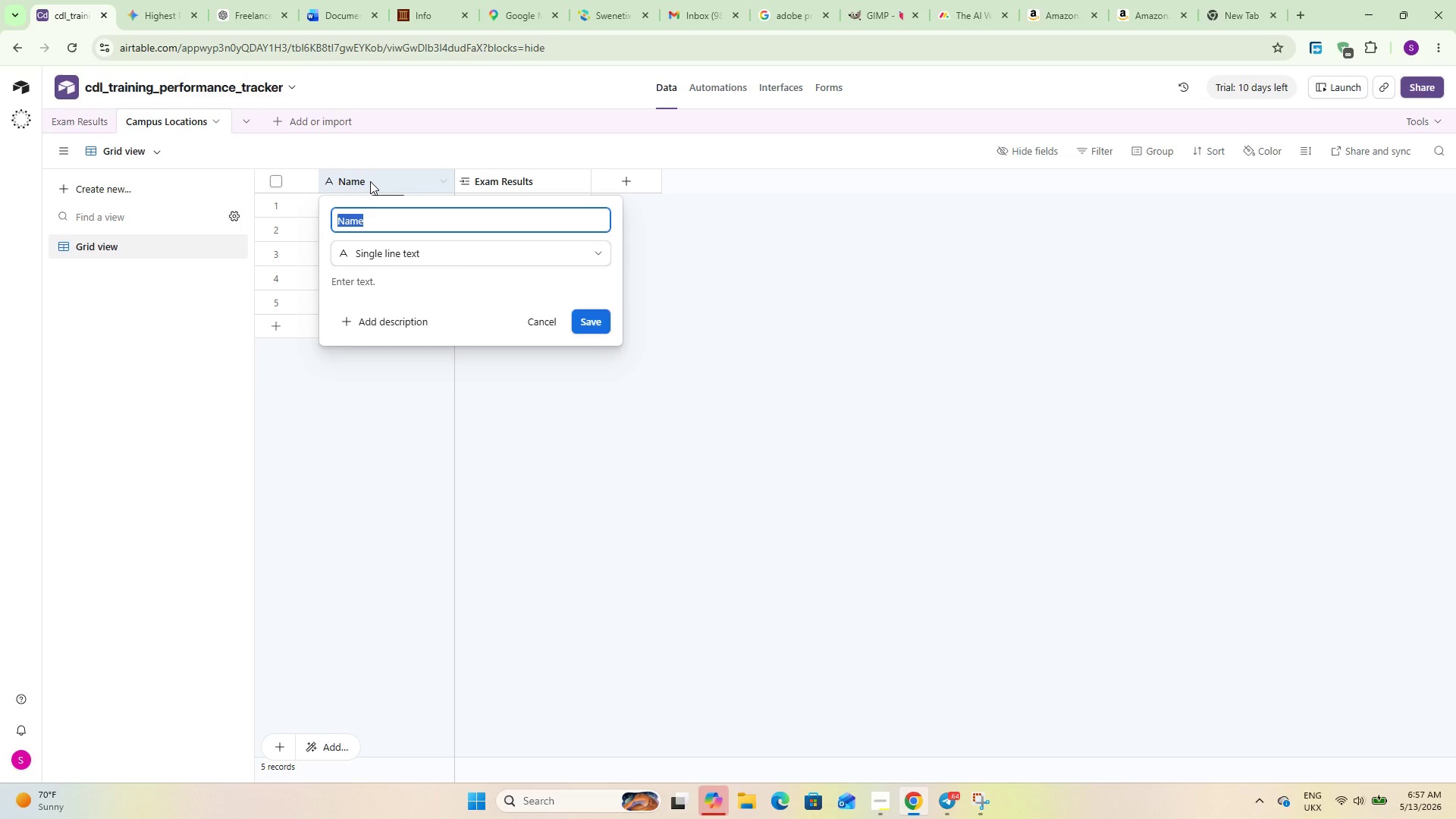 
left_click([99, 116])
 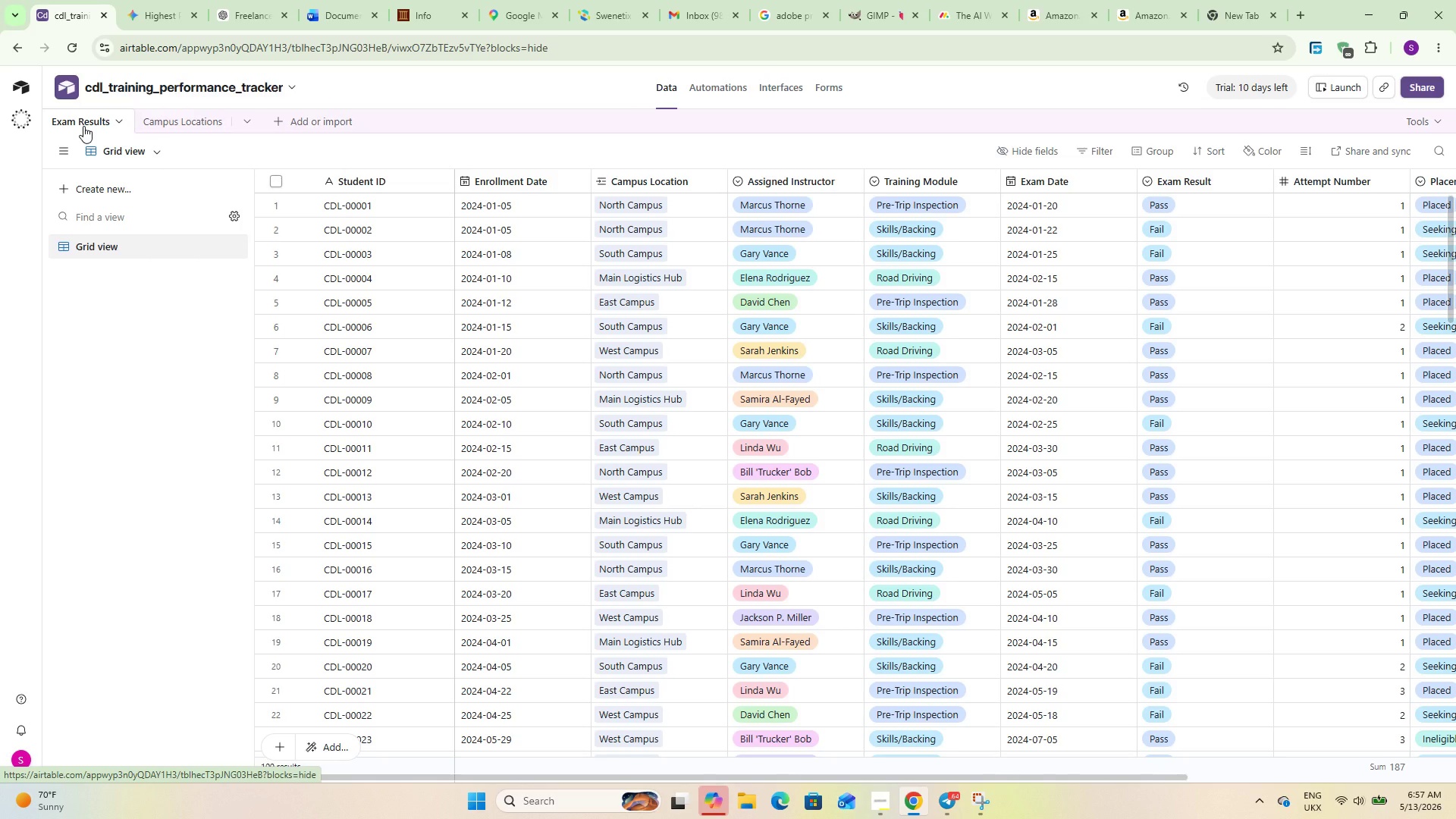 
double_click([83, 126])
 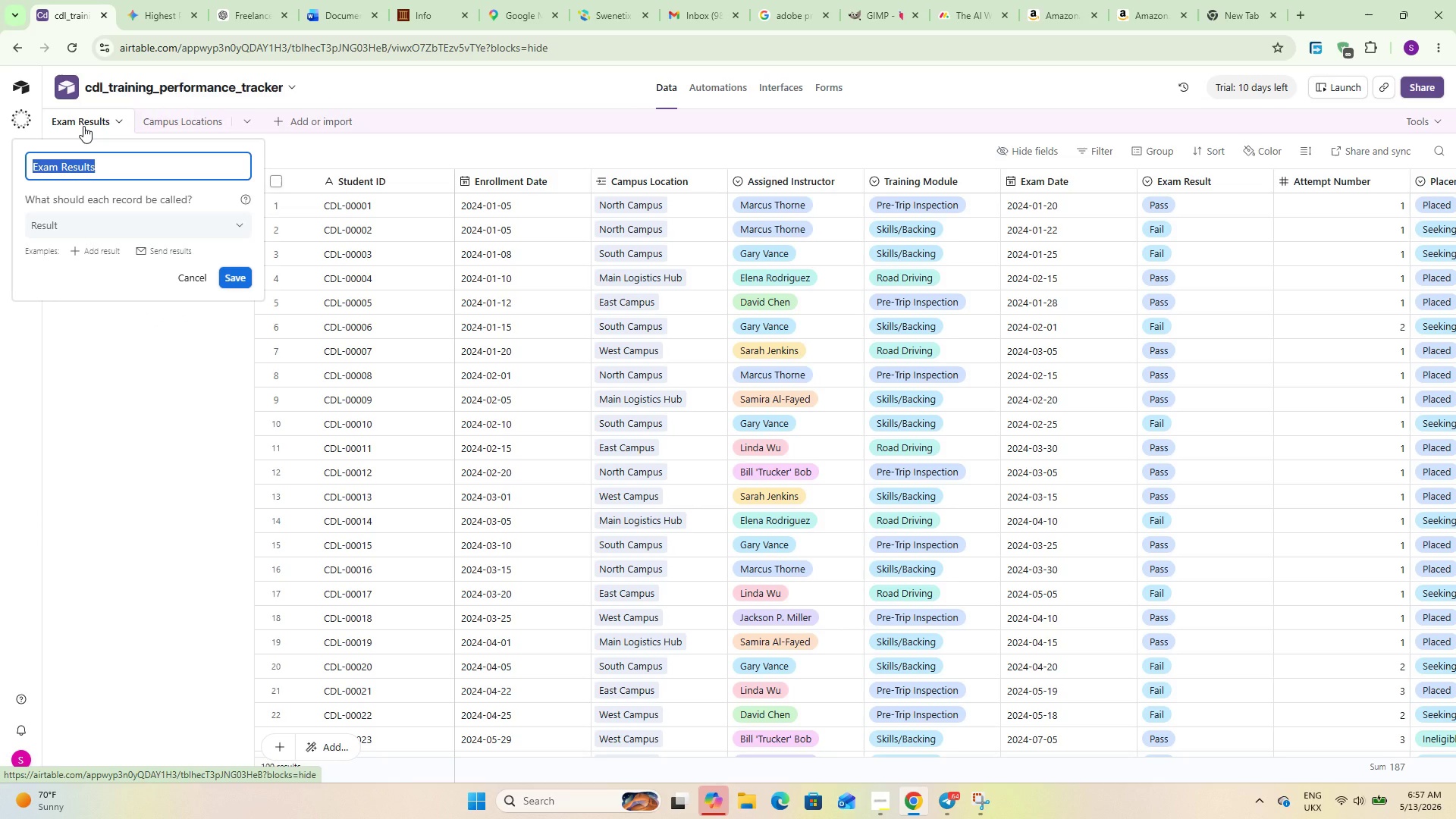 
type(Sudnet)
key(Backspace)
key(Backspace)
key(Backspace)
key(Backspace)
key(Backspace)
type(tudents)
 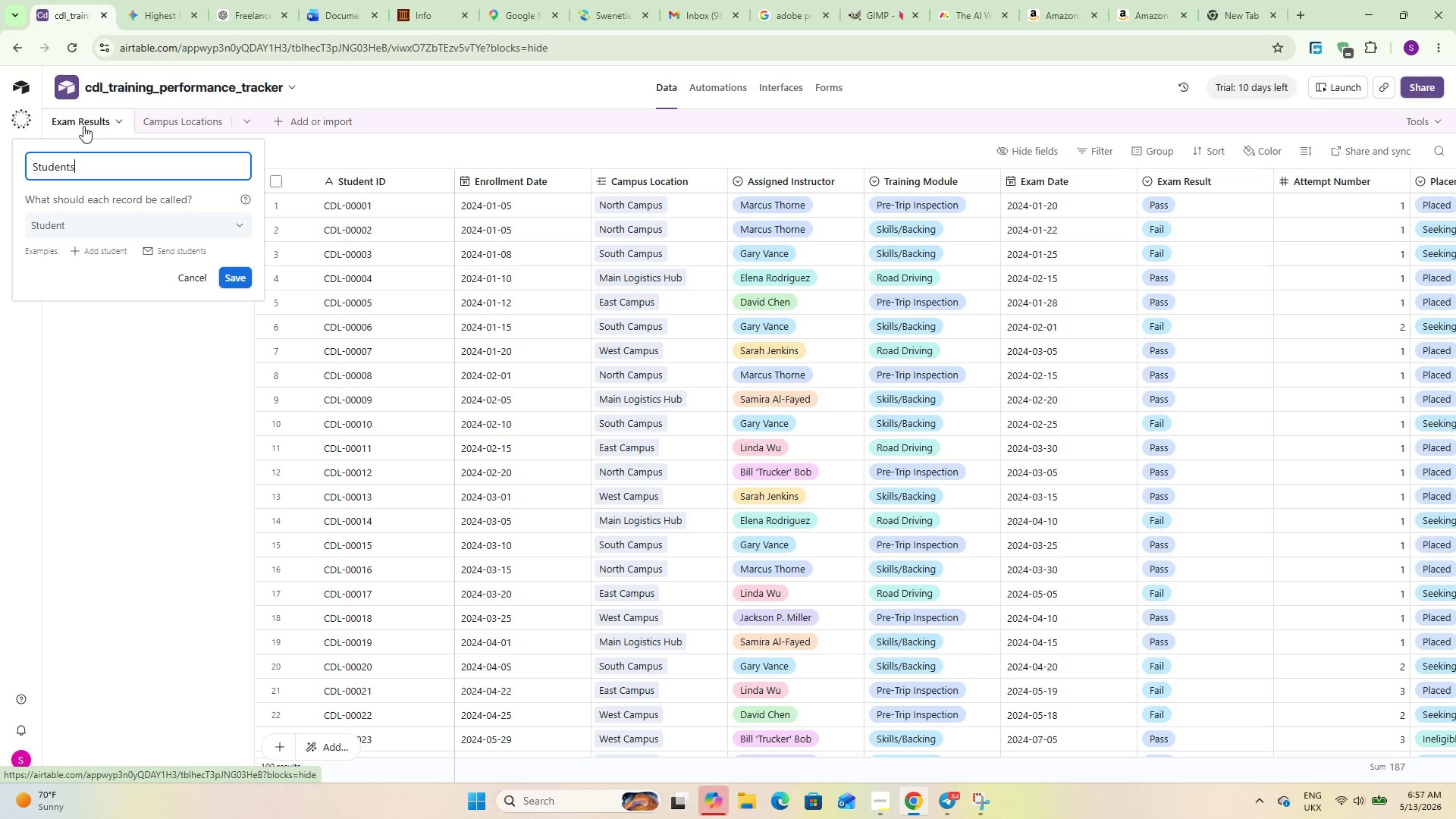 
key(Enter)
 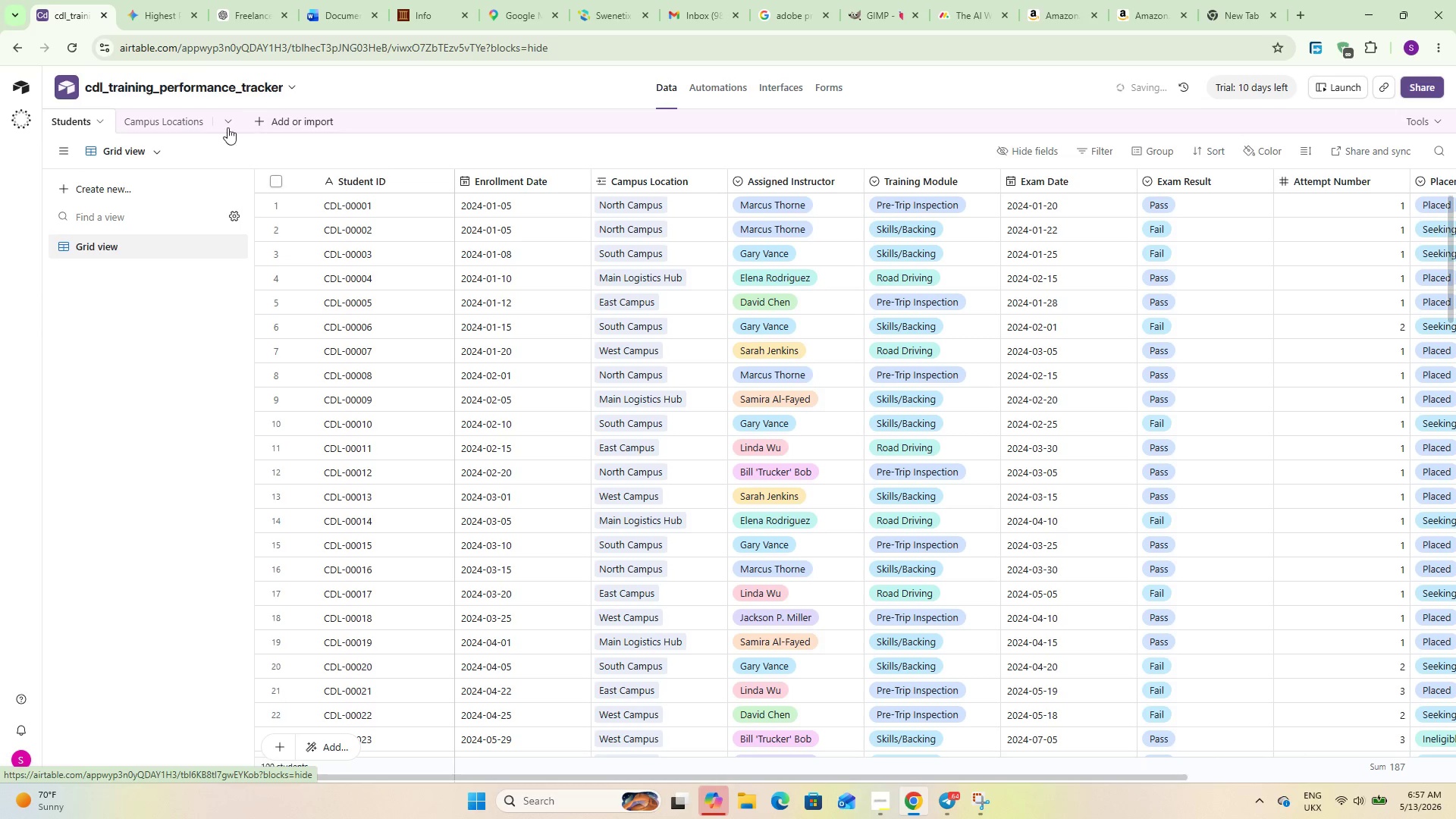 
left_click([177, 109])
 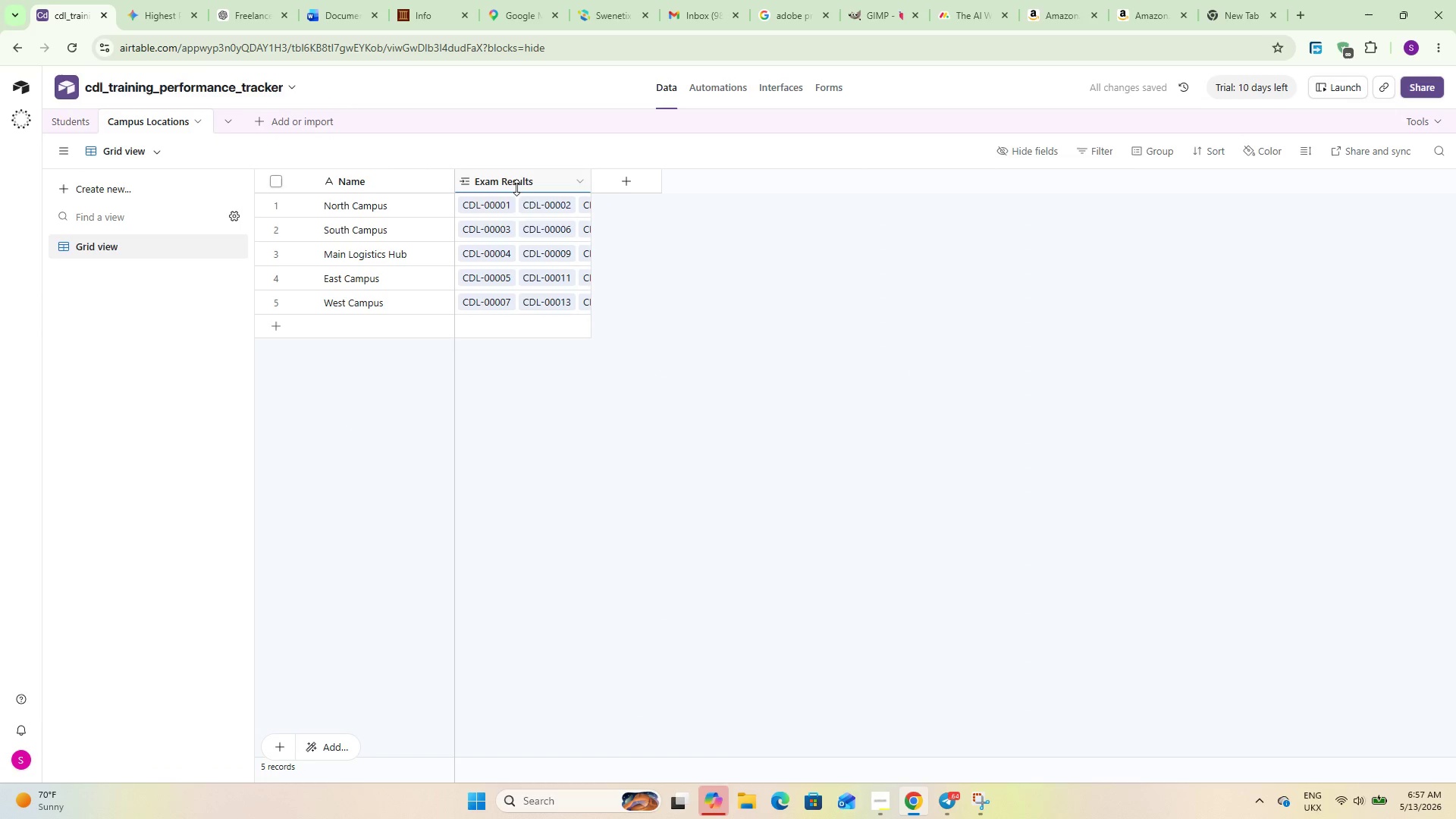 
double_click([516, 187])
 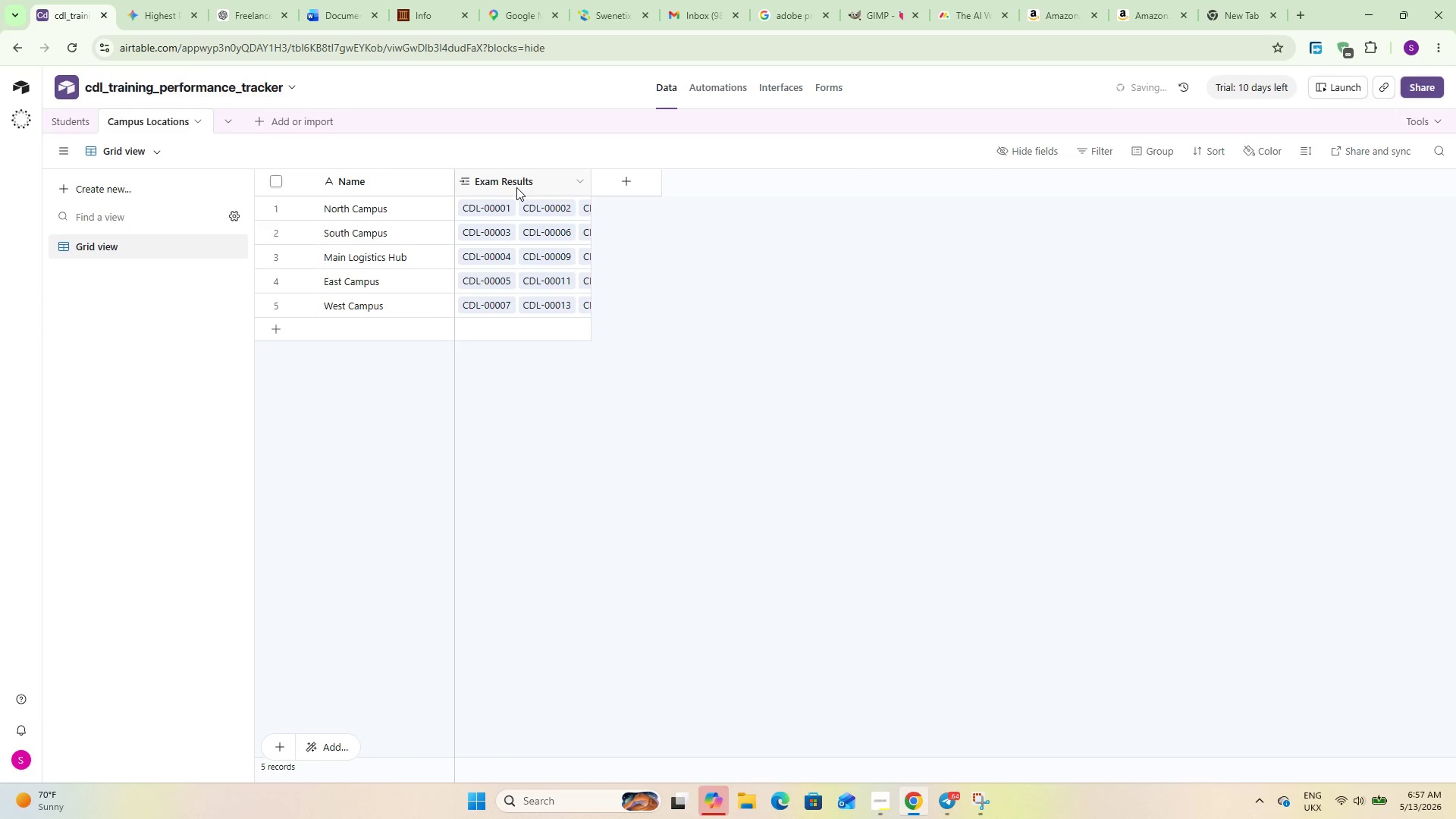 
double_click([516, 187])
 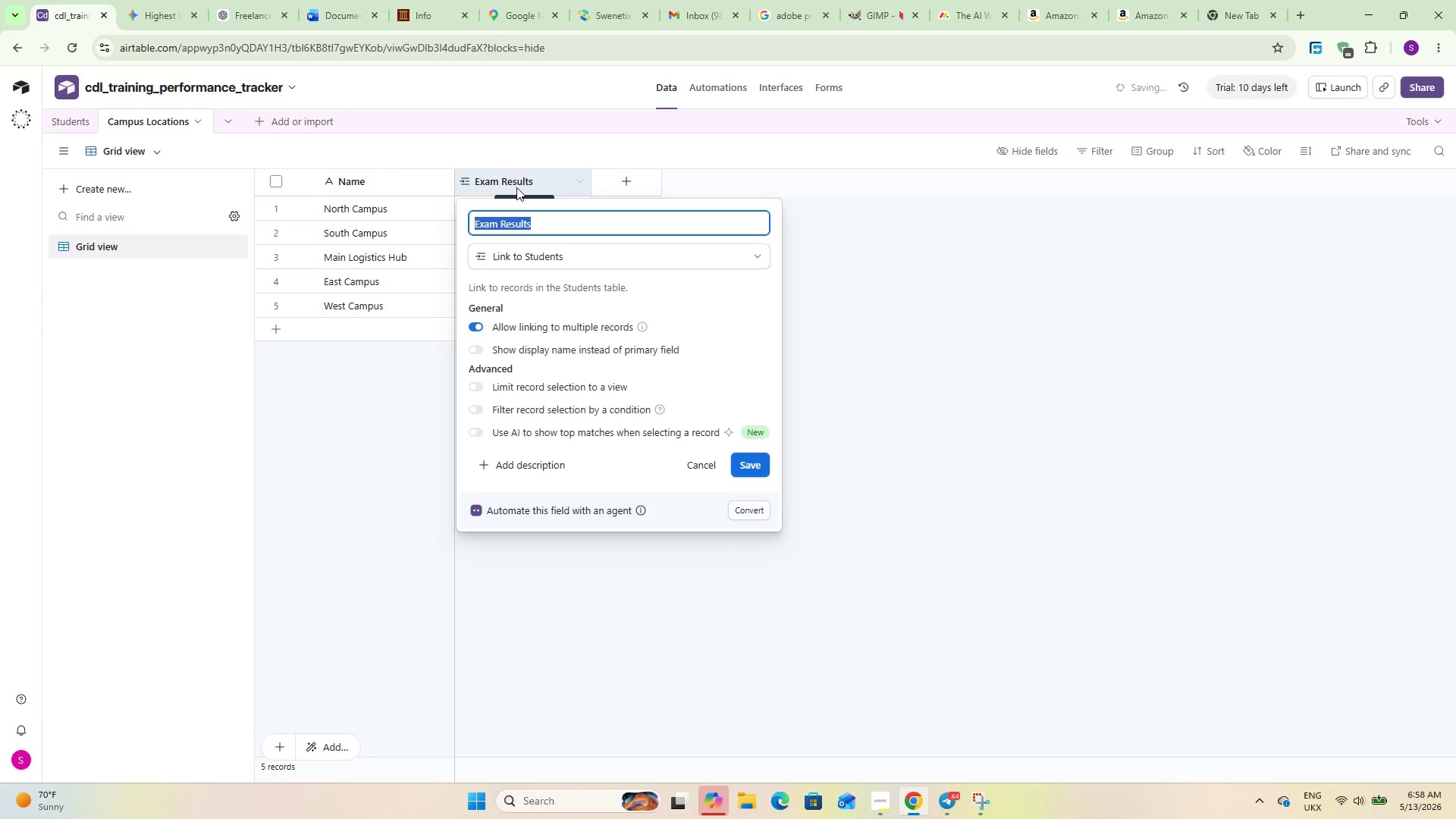 
type(Students)
 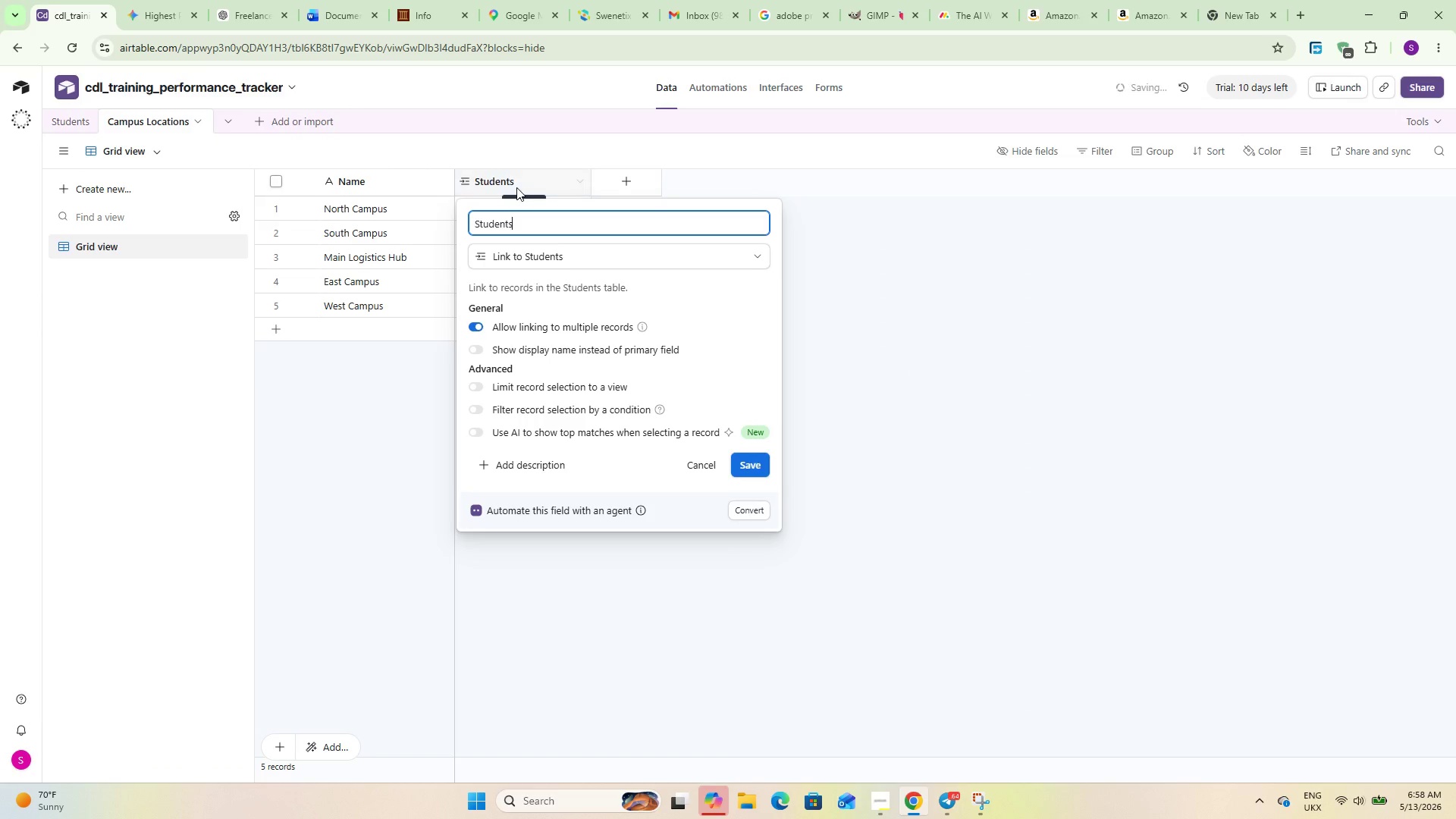 
key(Enter)
 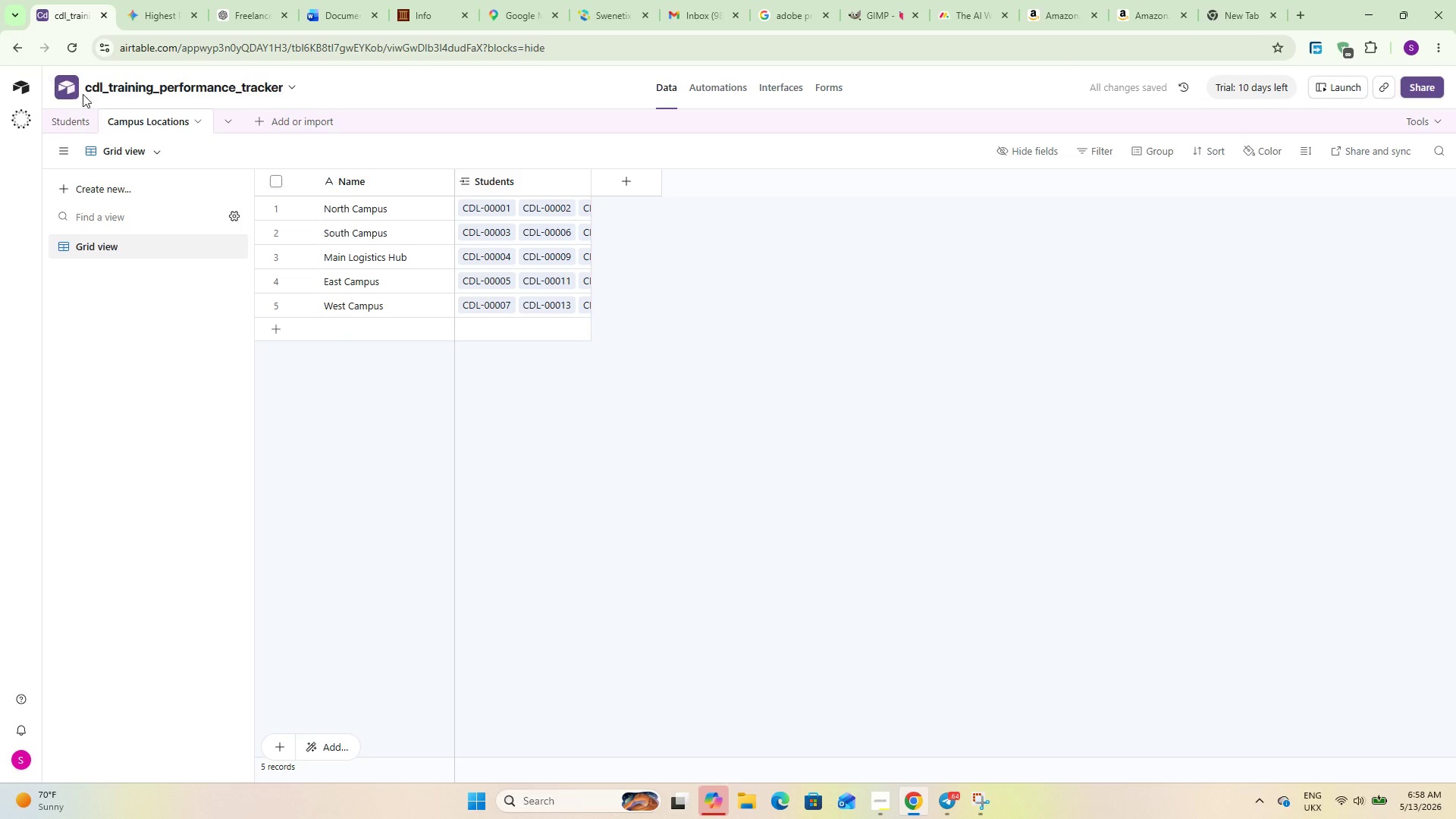 
left_click([85, 120])
 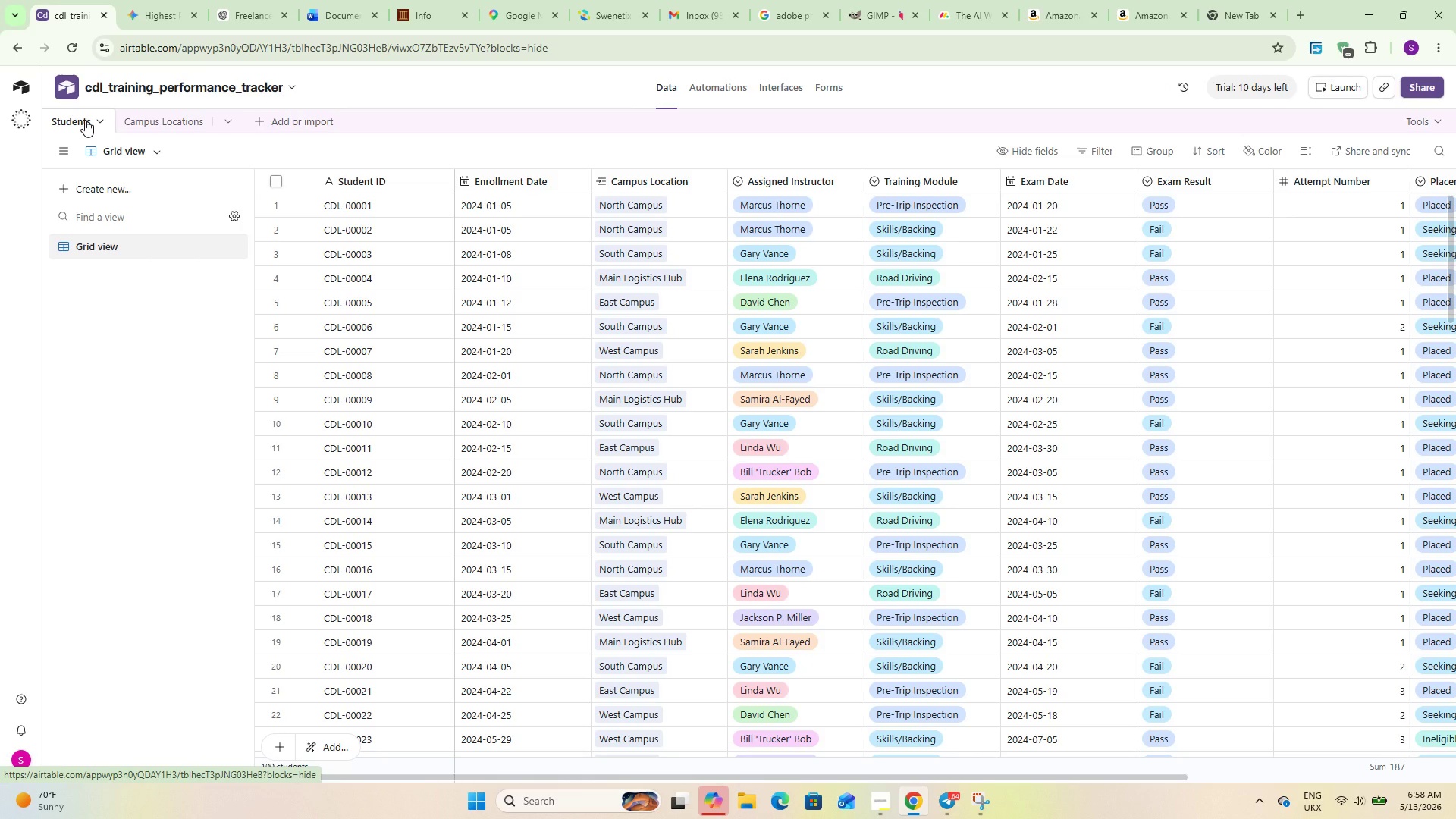 
wait(9.27)
 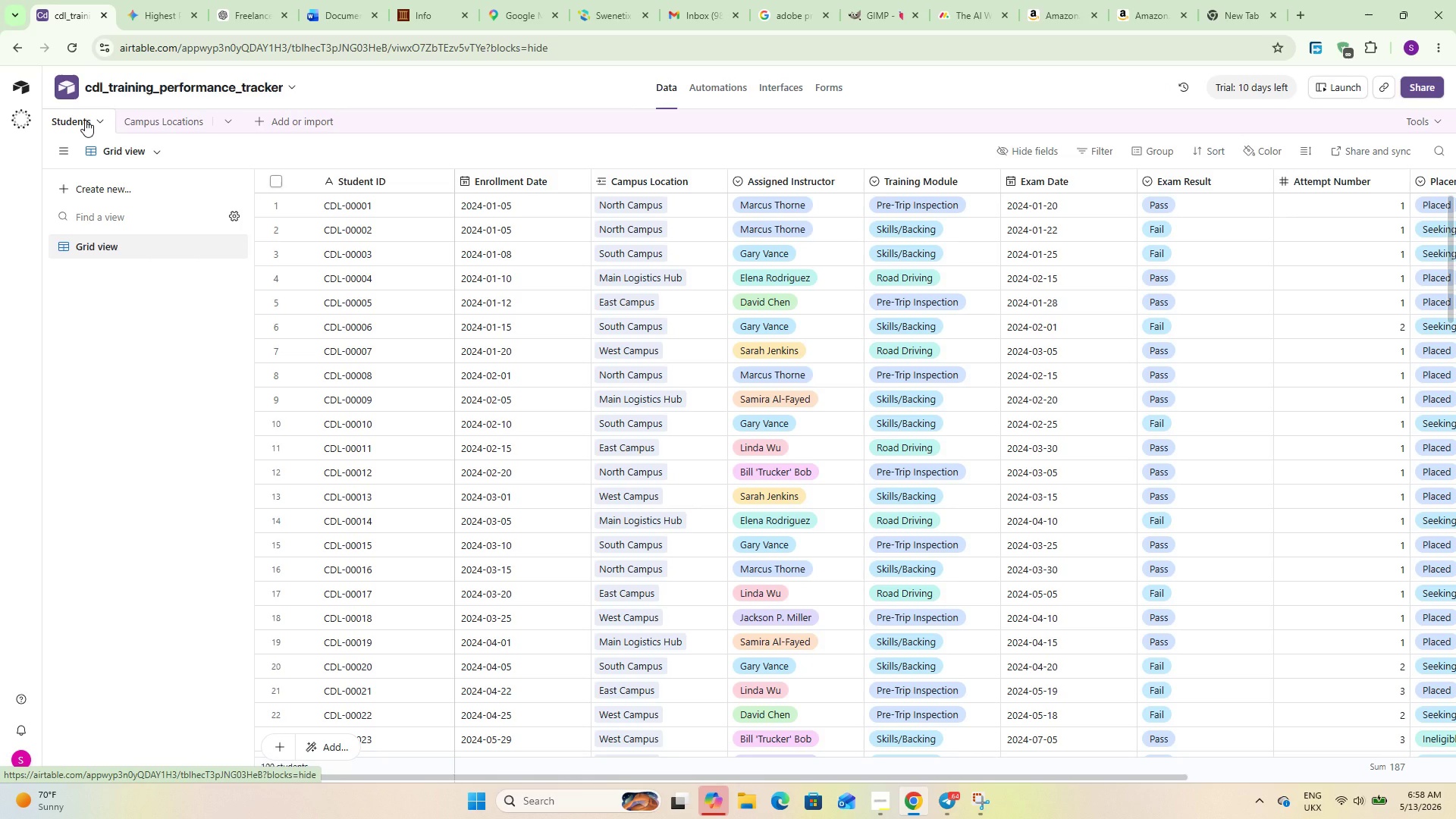 
left_click([125, 115])
 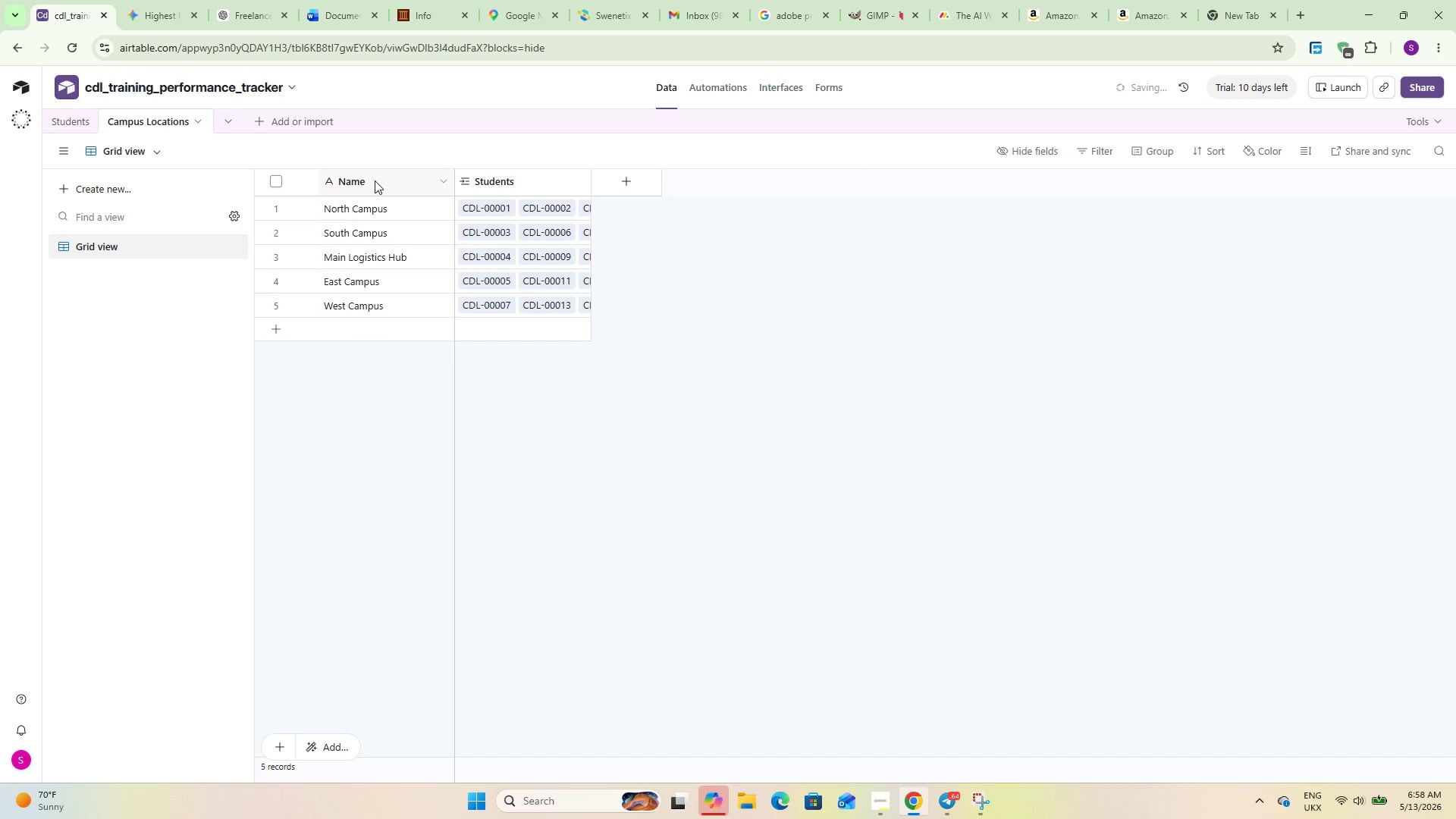 
double_click([375, 180])
 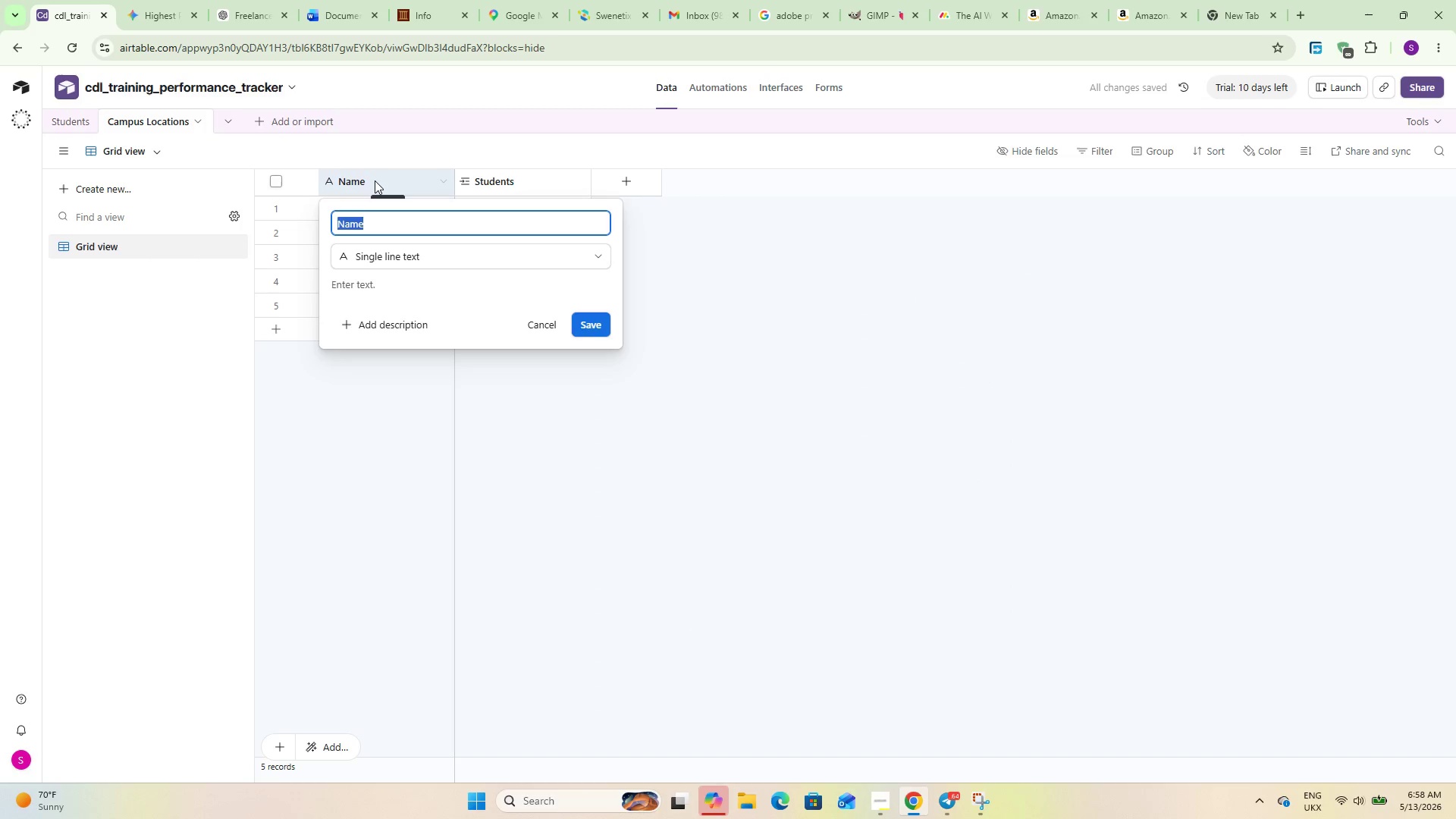 
type(Campus Nmae)
 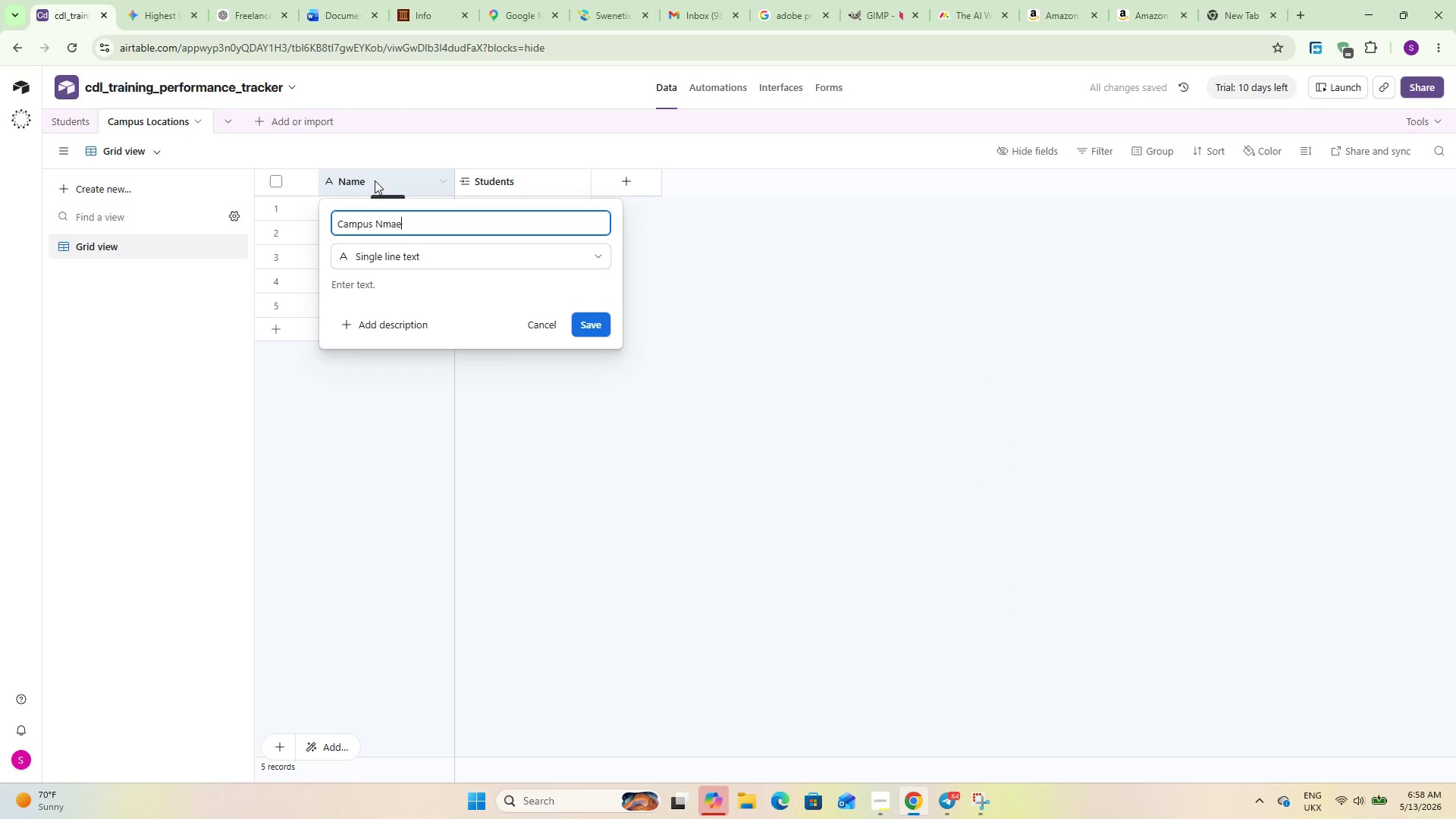 
key(Enter)
 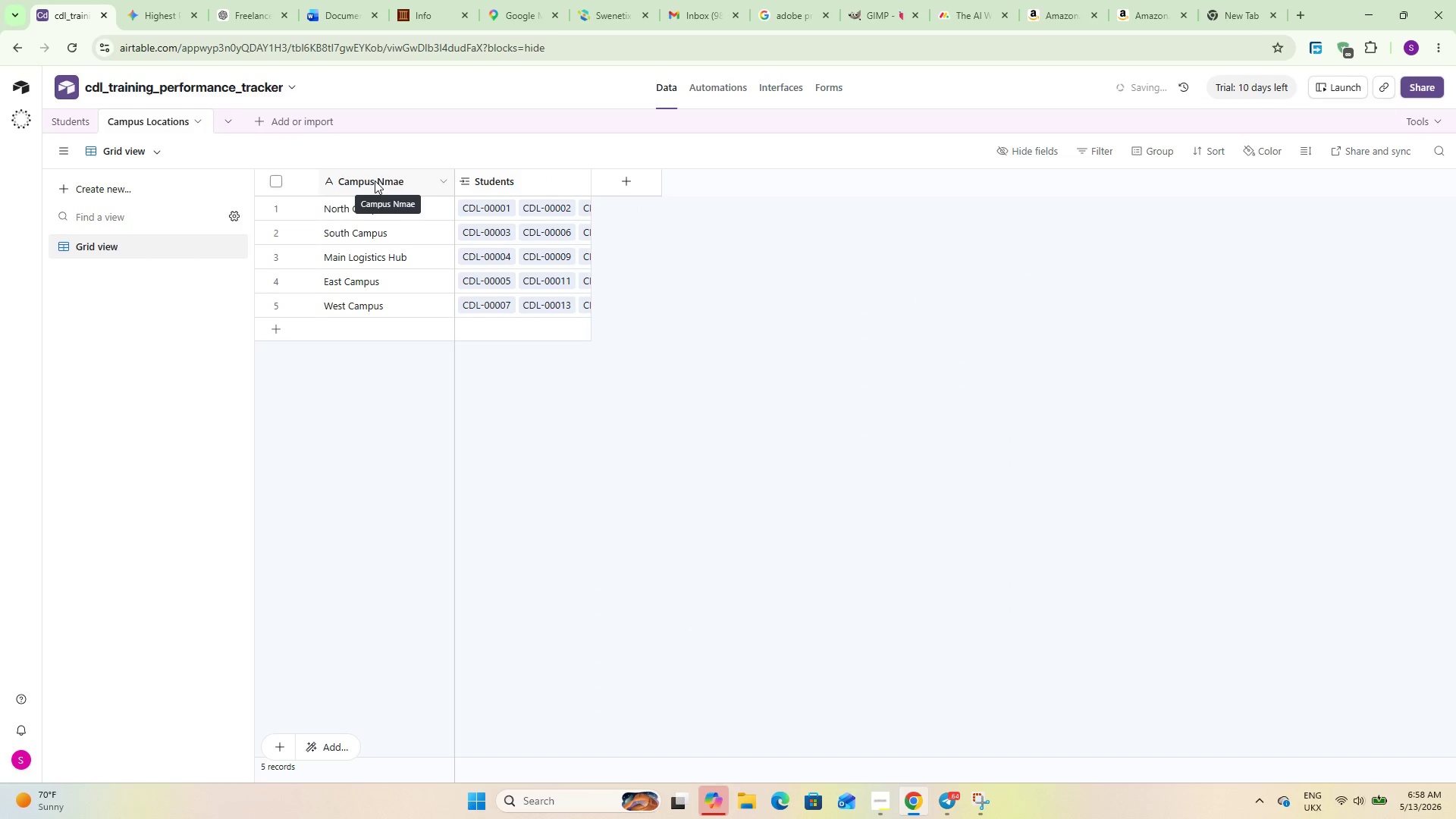 
left_click([609, 285])
 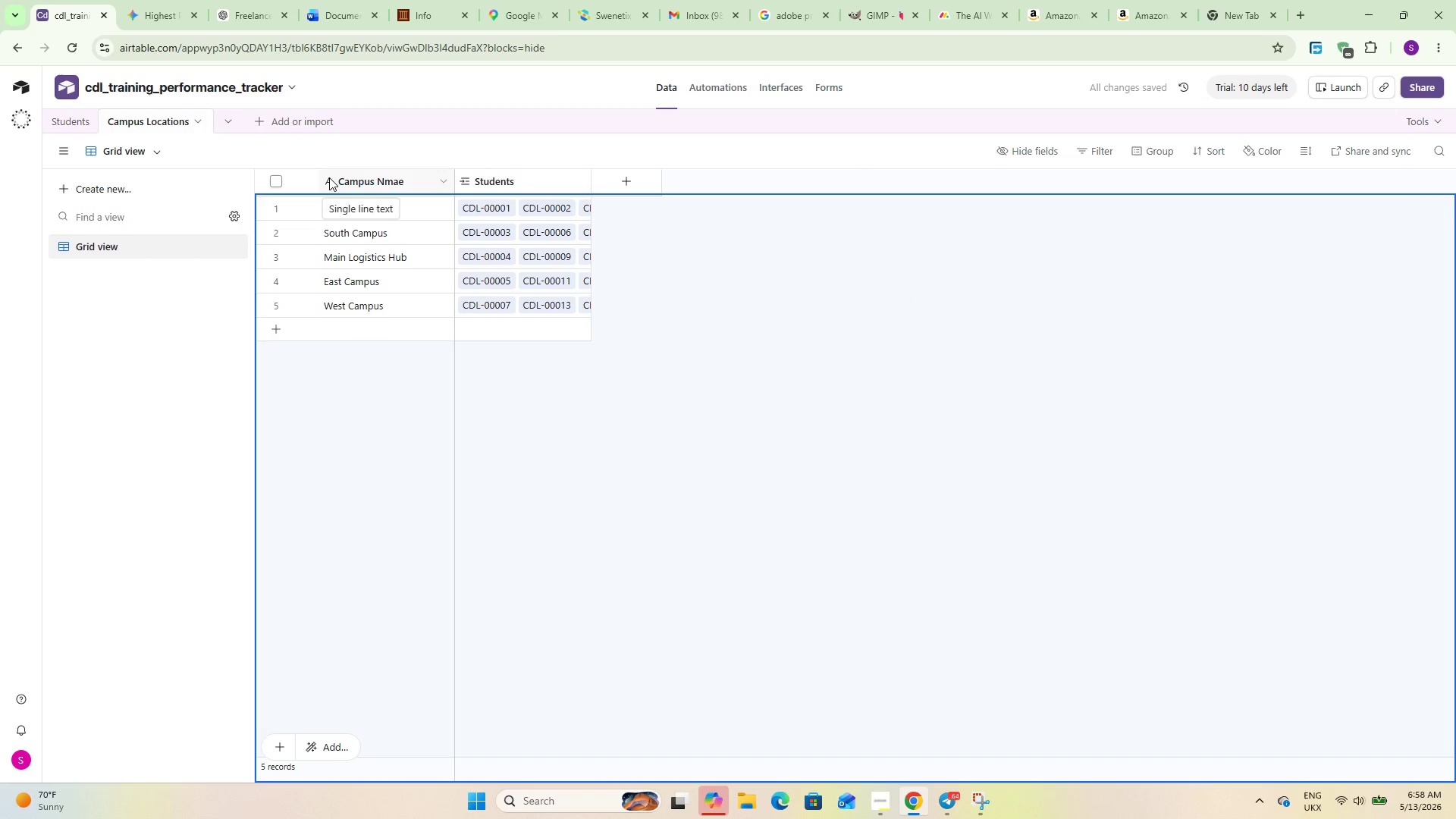 
double_click([329, 177])
 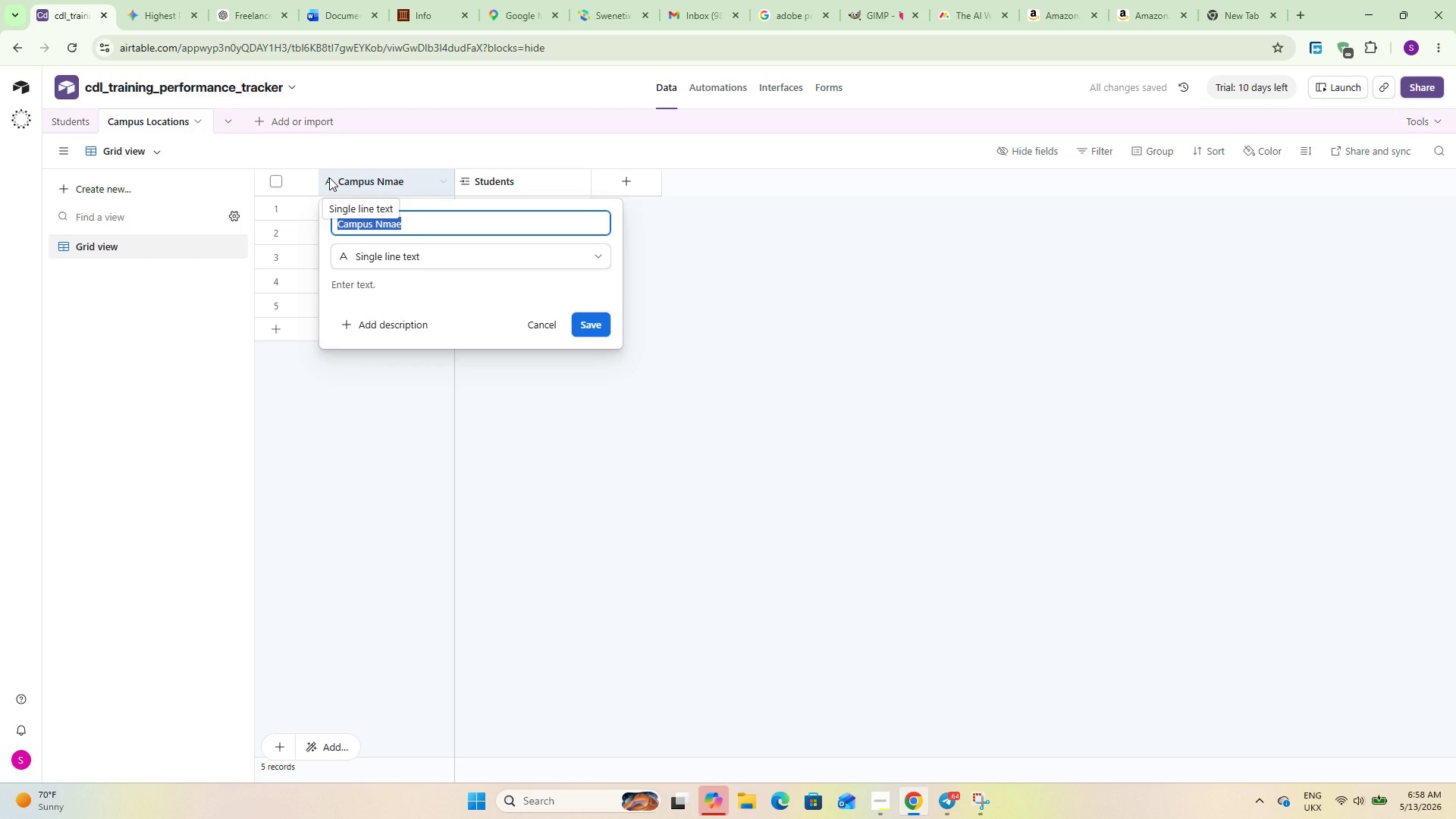 
key(ArrowRight)
 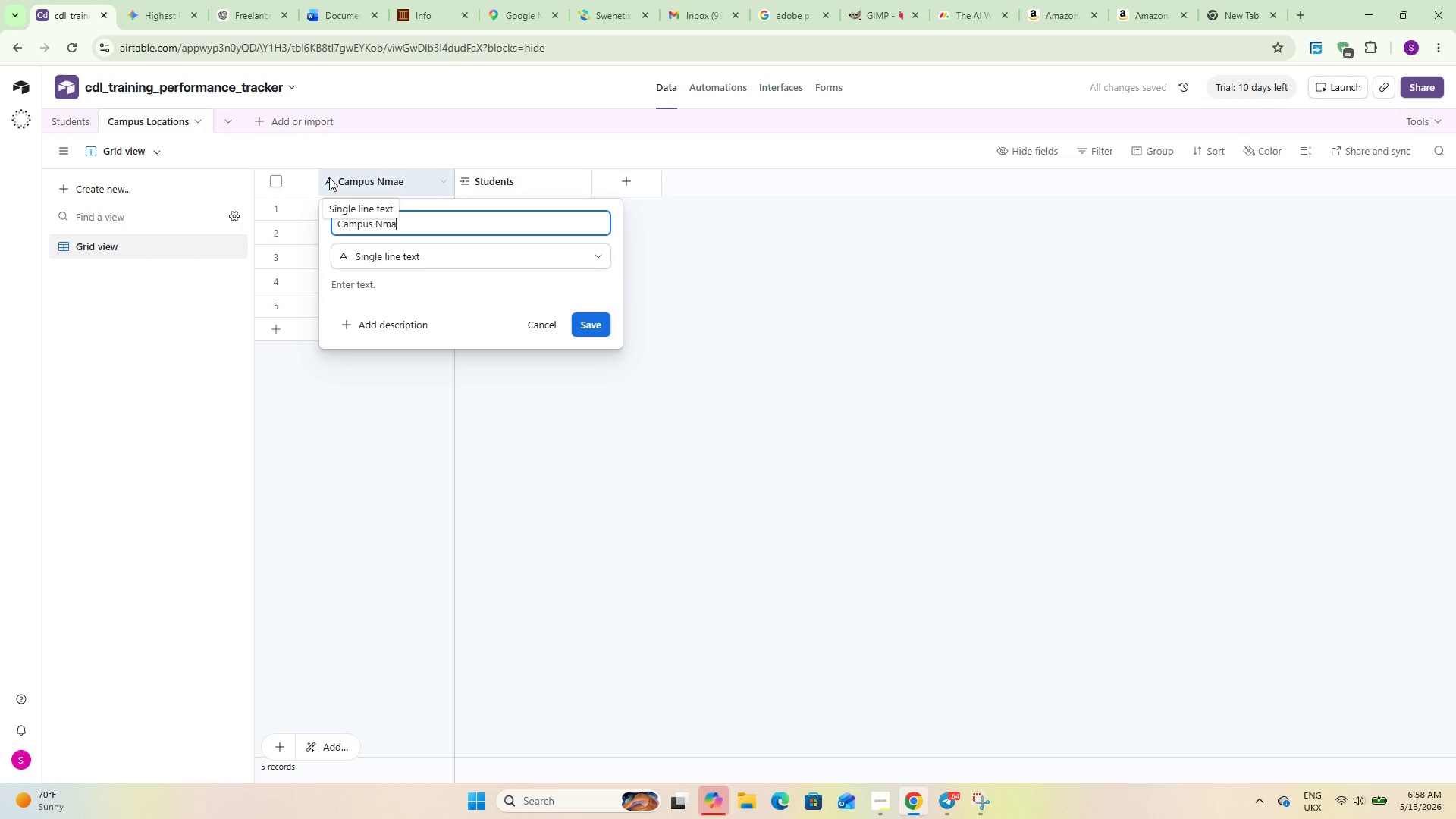 
key(Backspace)
key(Backspace)
key(Backspace)
type(ame)
 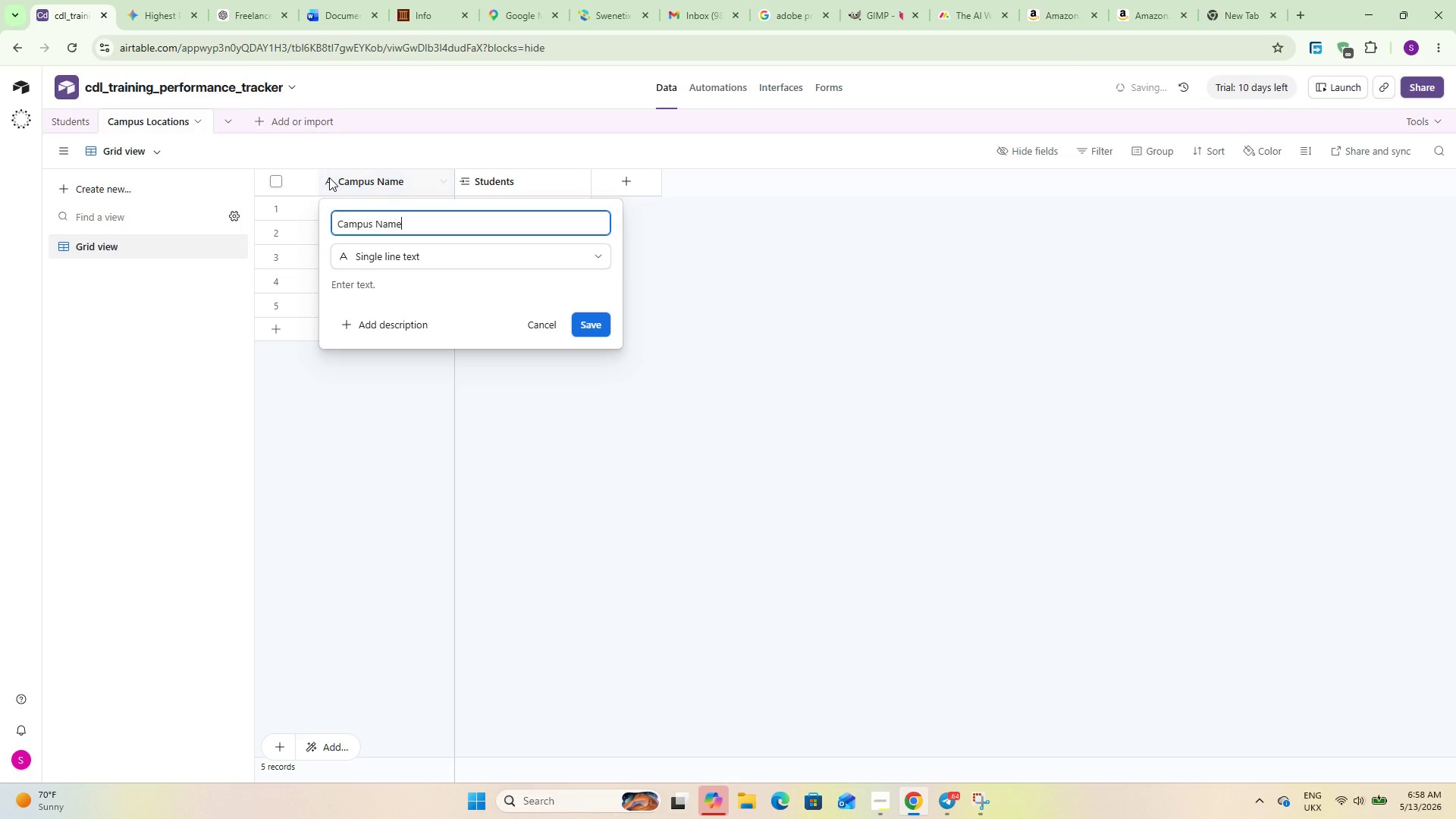 
key(Enter)
 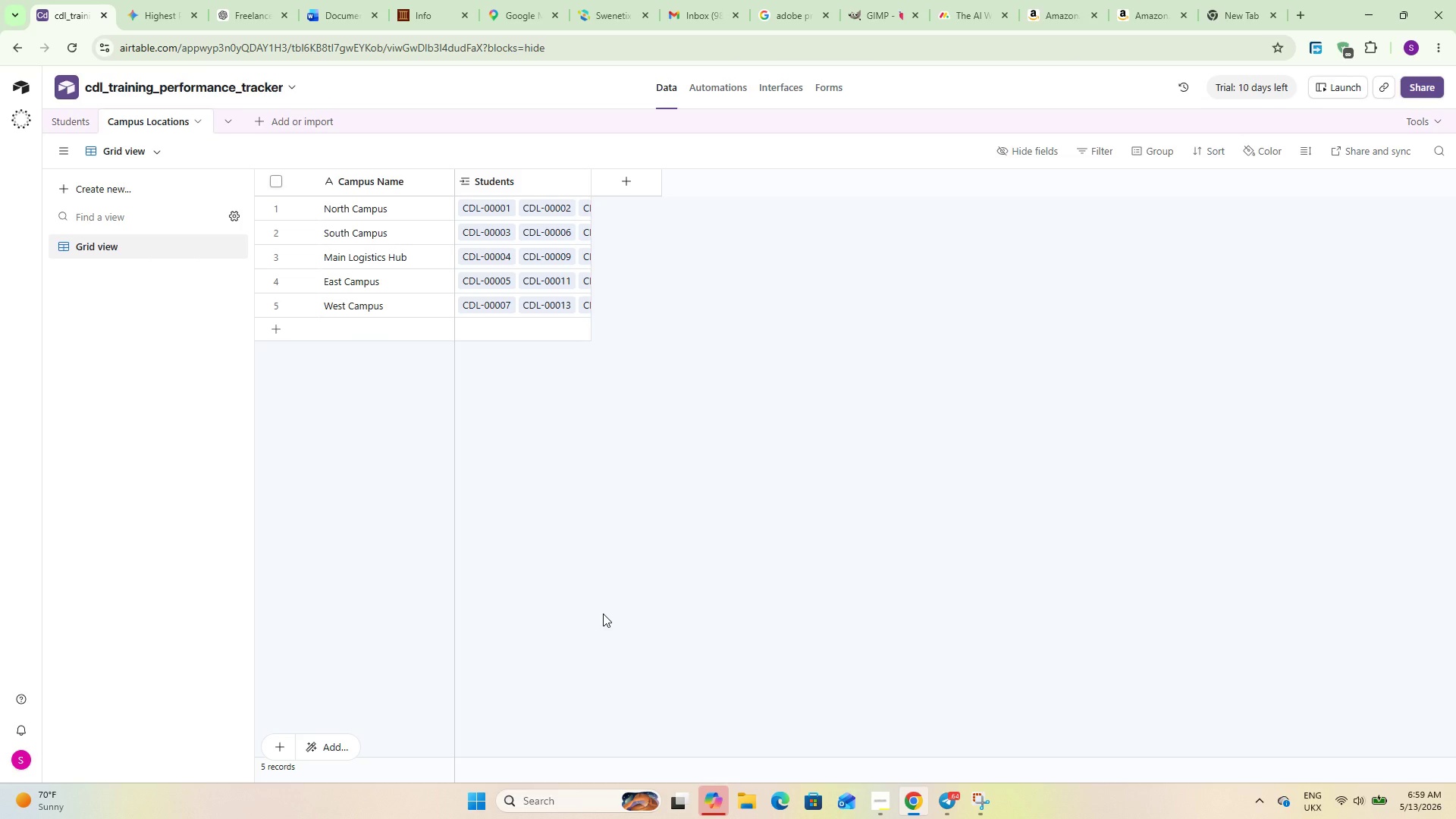 
wait(53.17)
 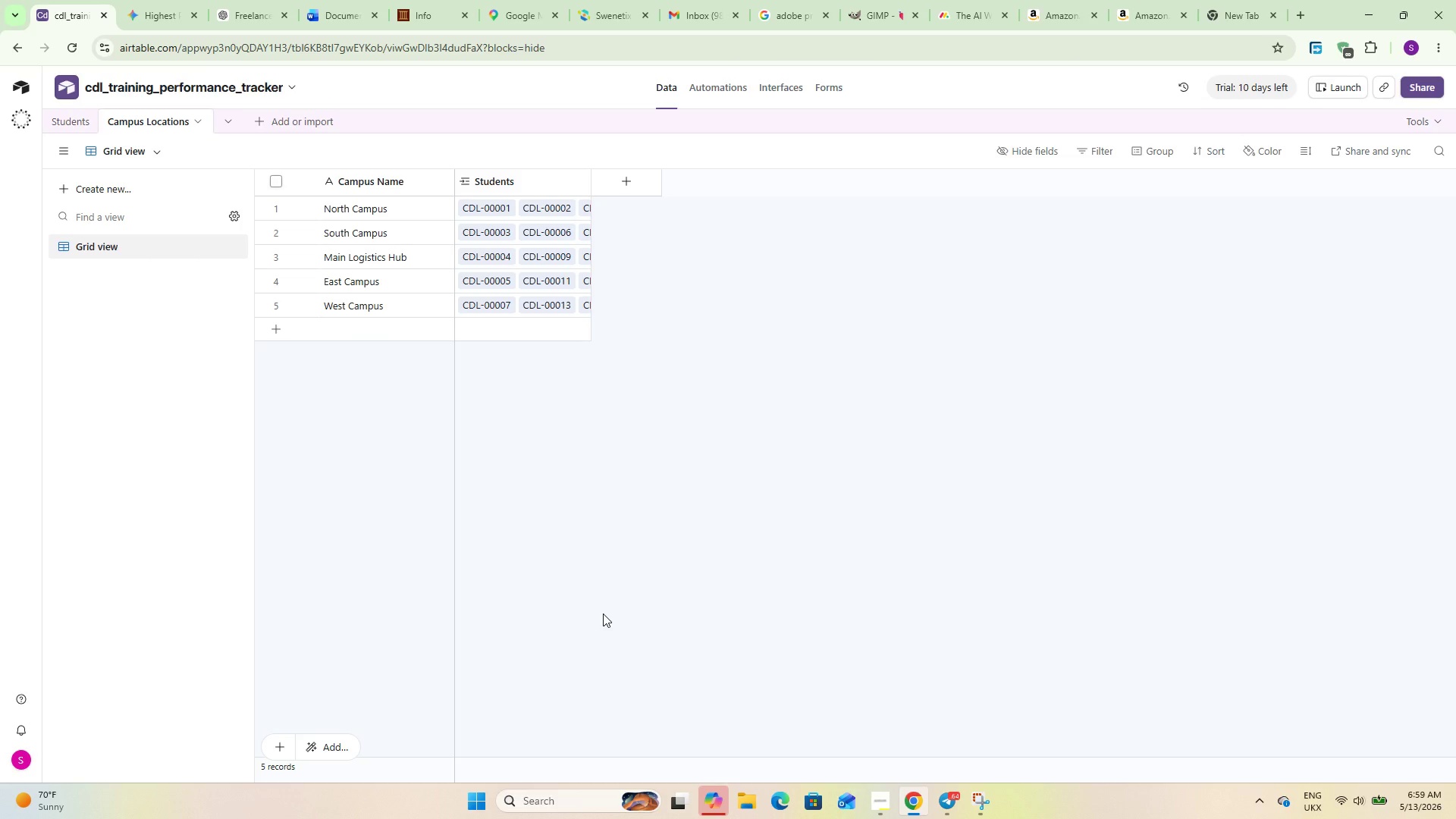 
left_click([626, 185])
 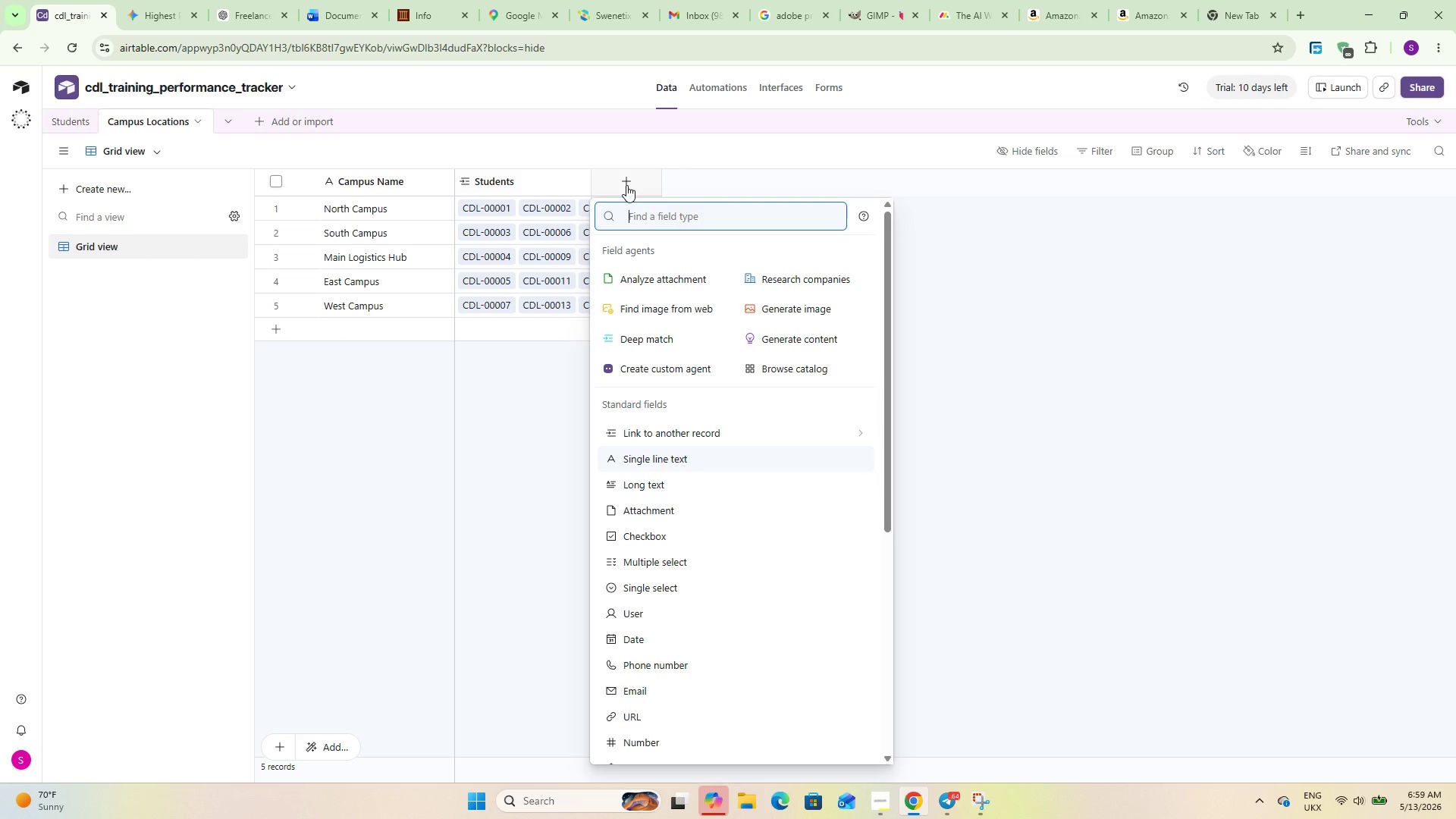 
type(sin)
 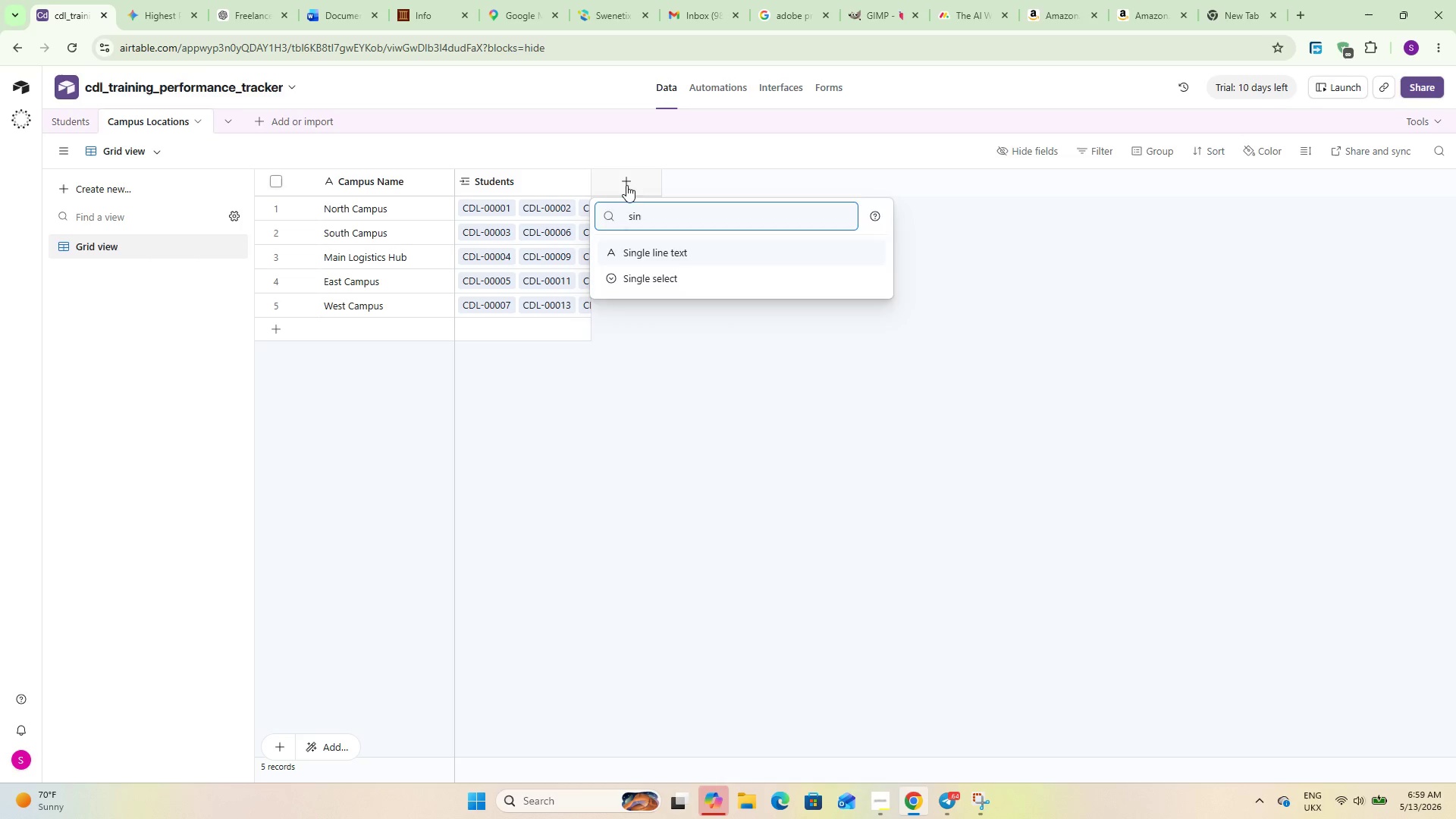 
key(Enter)
 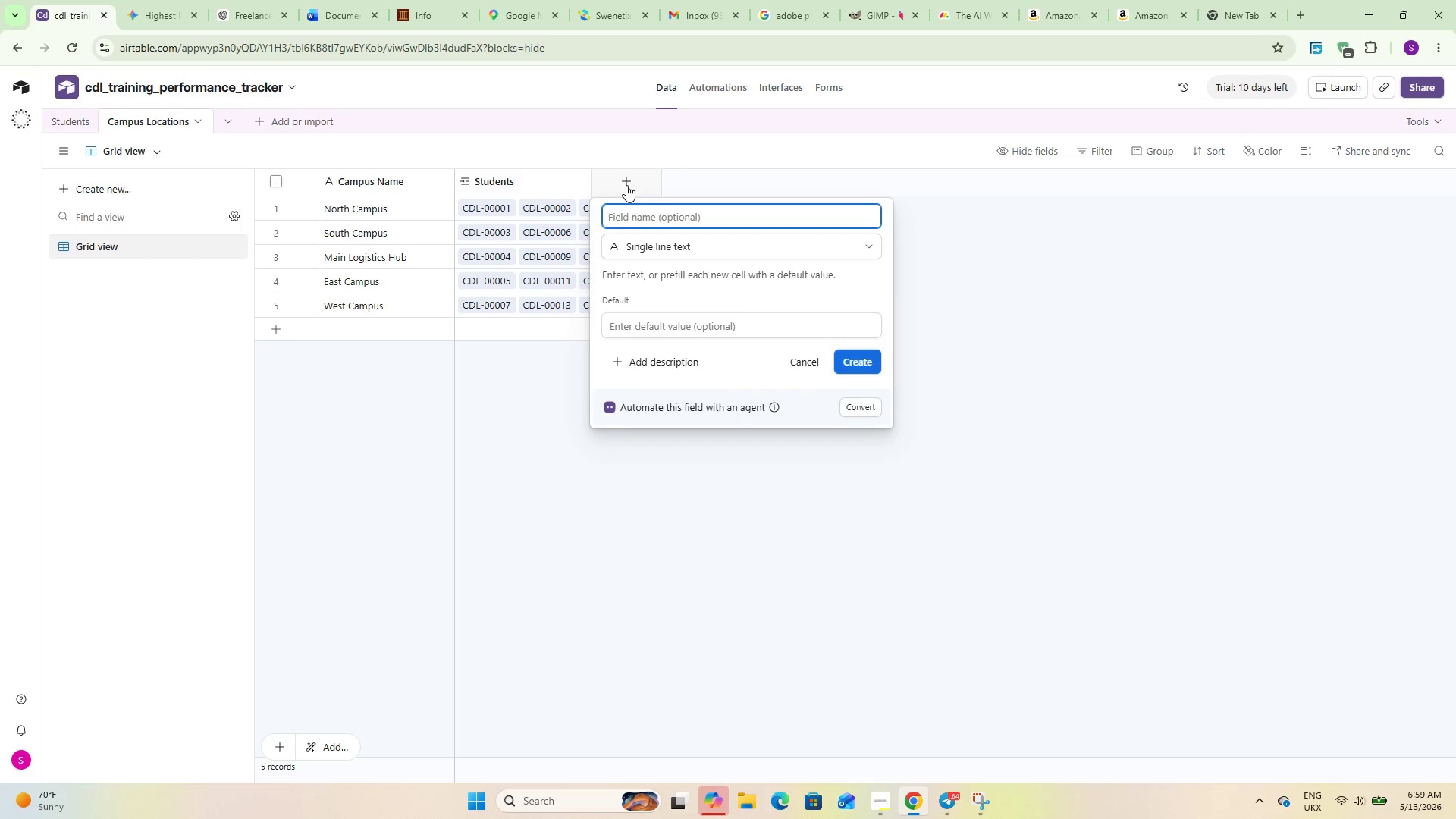 
type(Campus Code)
 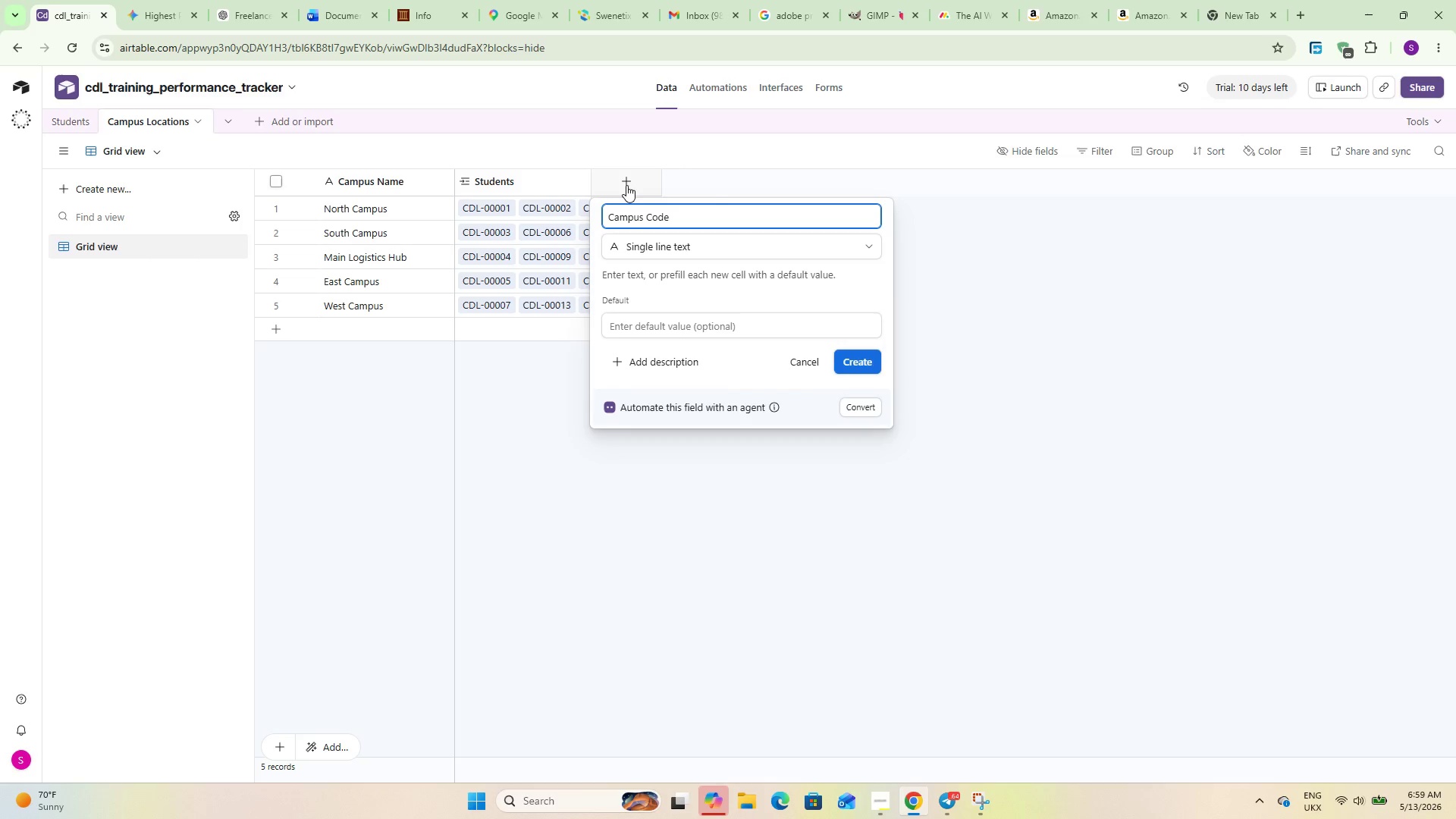 
left_click([857, 361])
 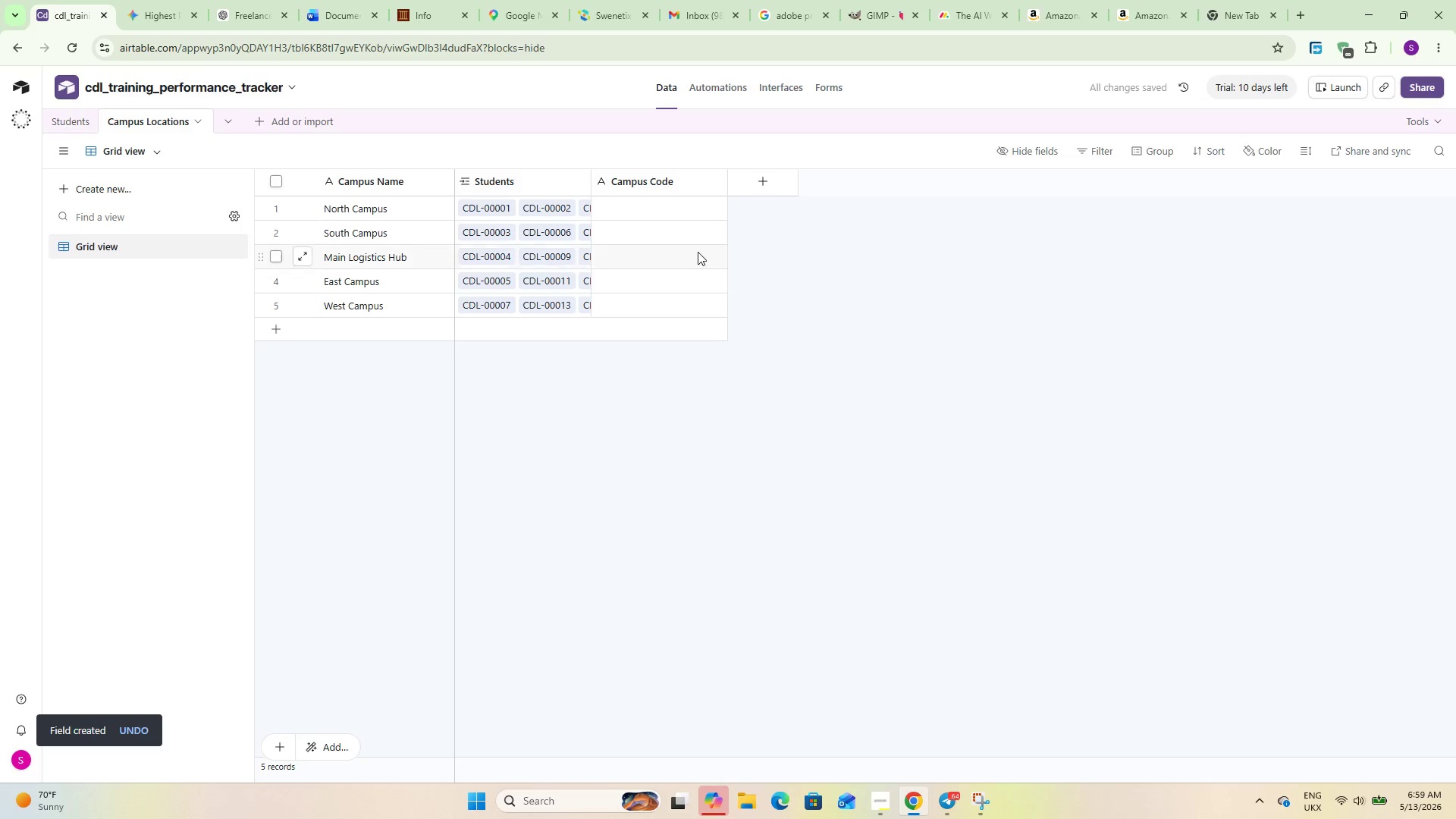 
double_click([667, 209])
 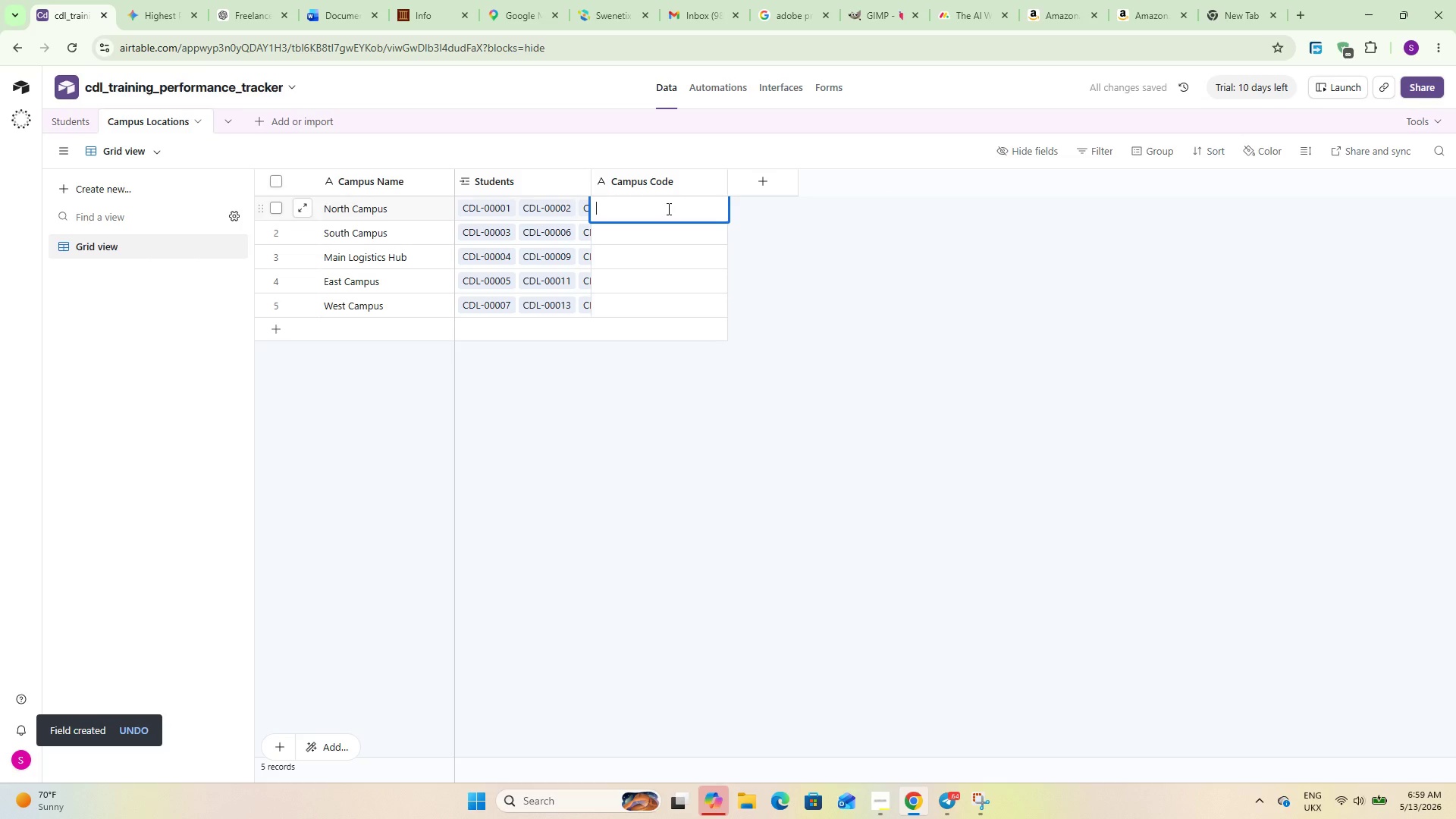 
type(North)
 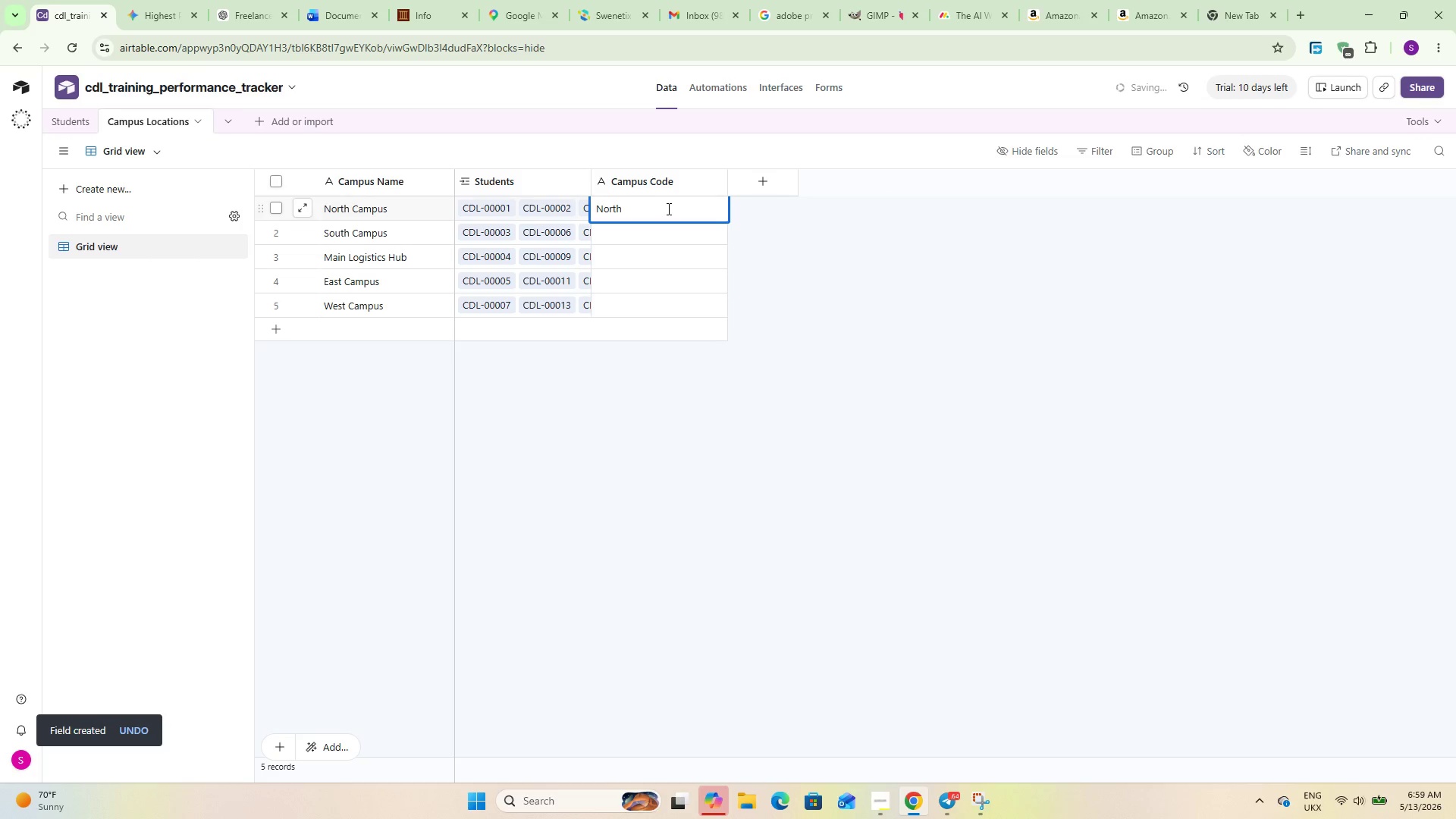 
key(Enter)
 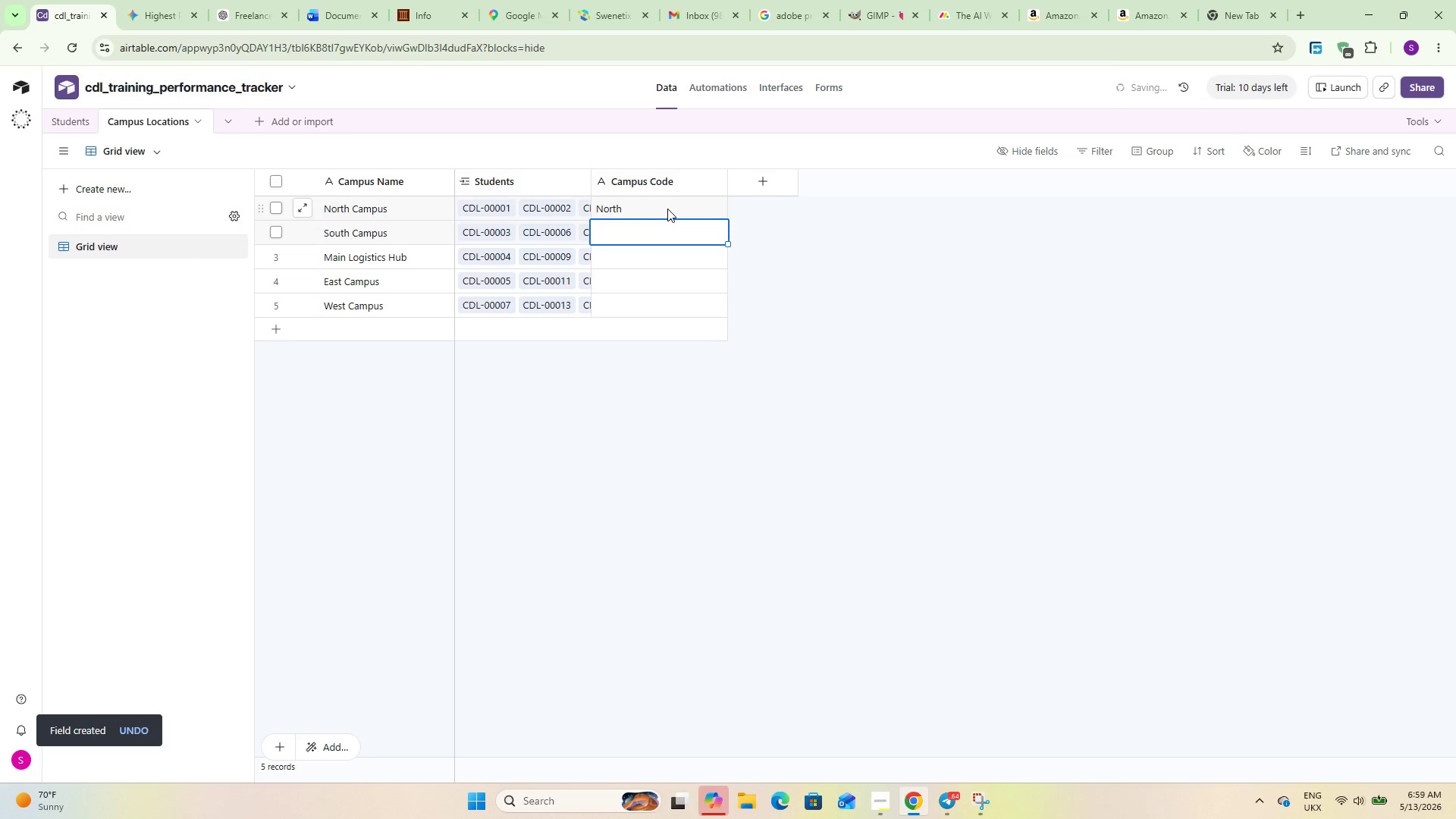 
type(South)
 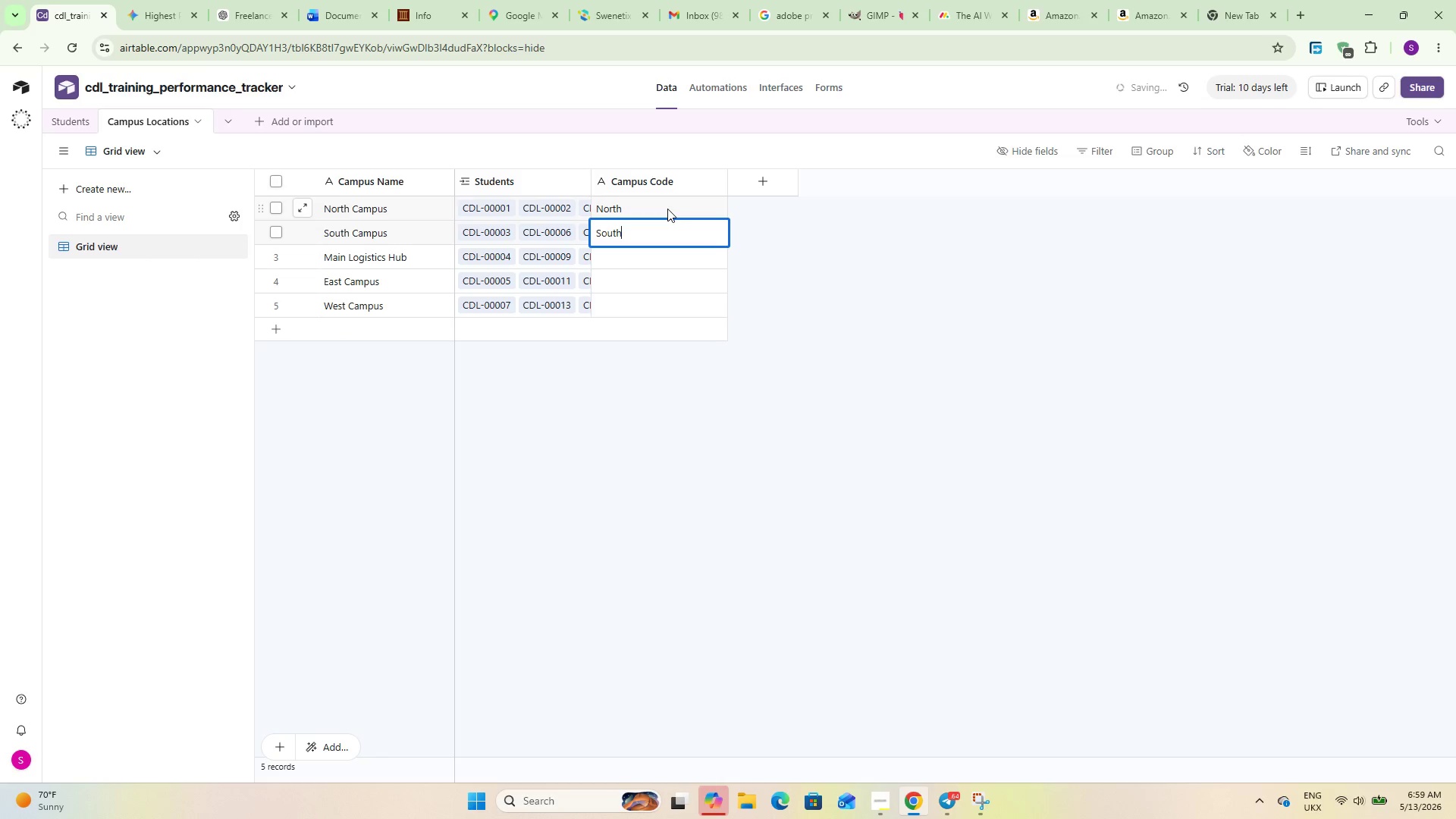 
key(Enter)
 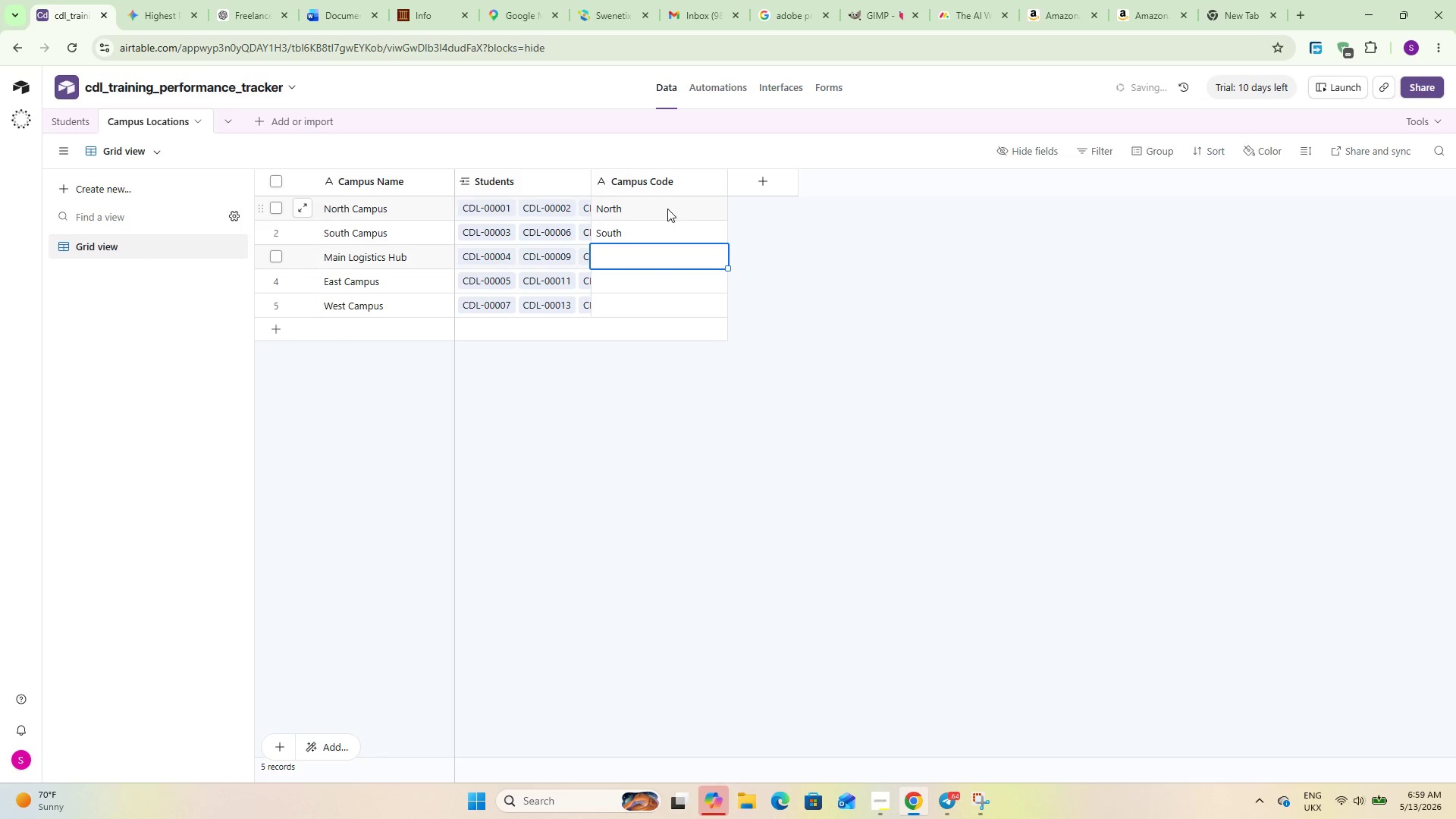 
type(Main)
 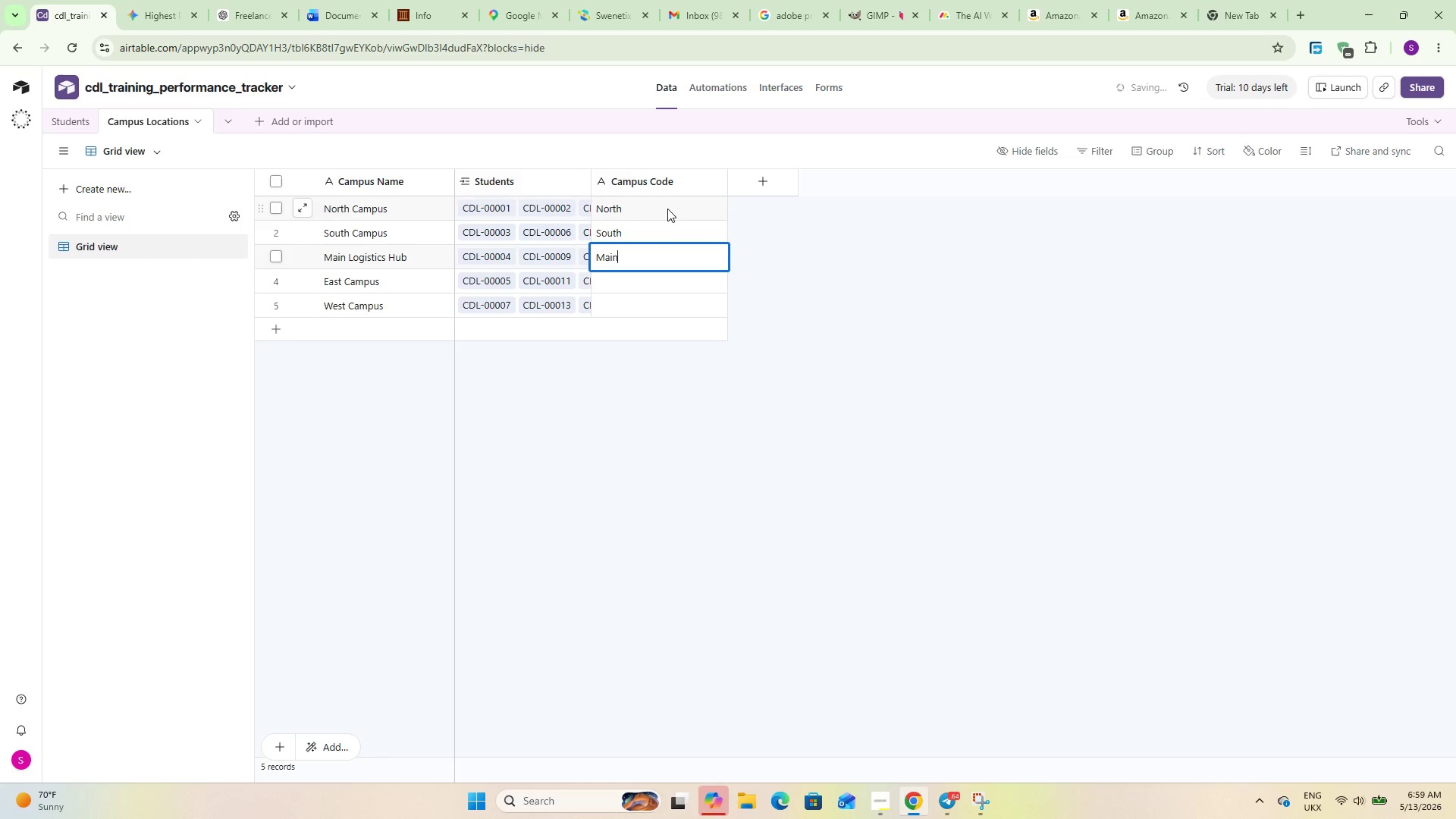 
key(Enter)
 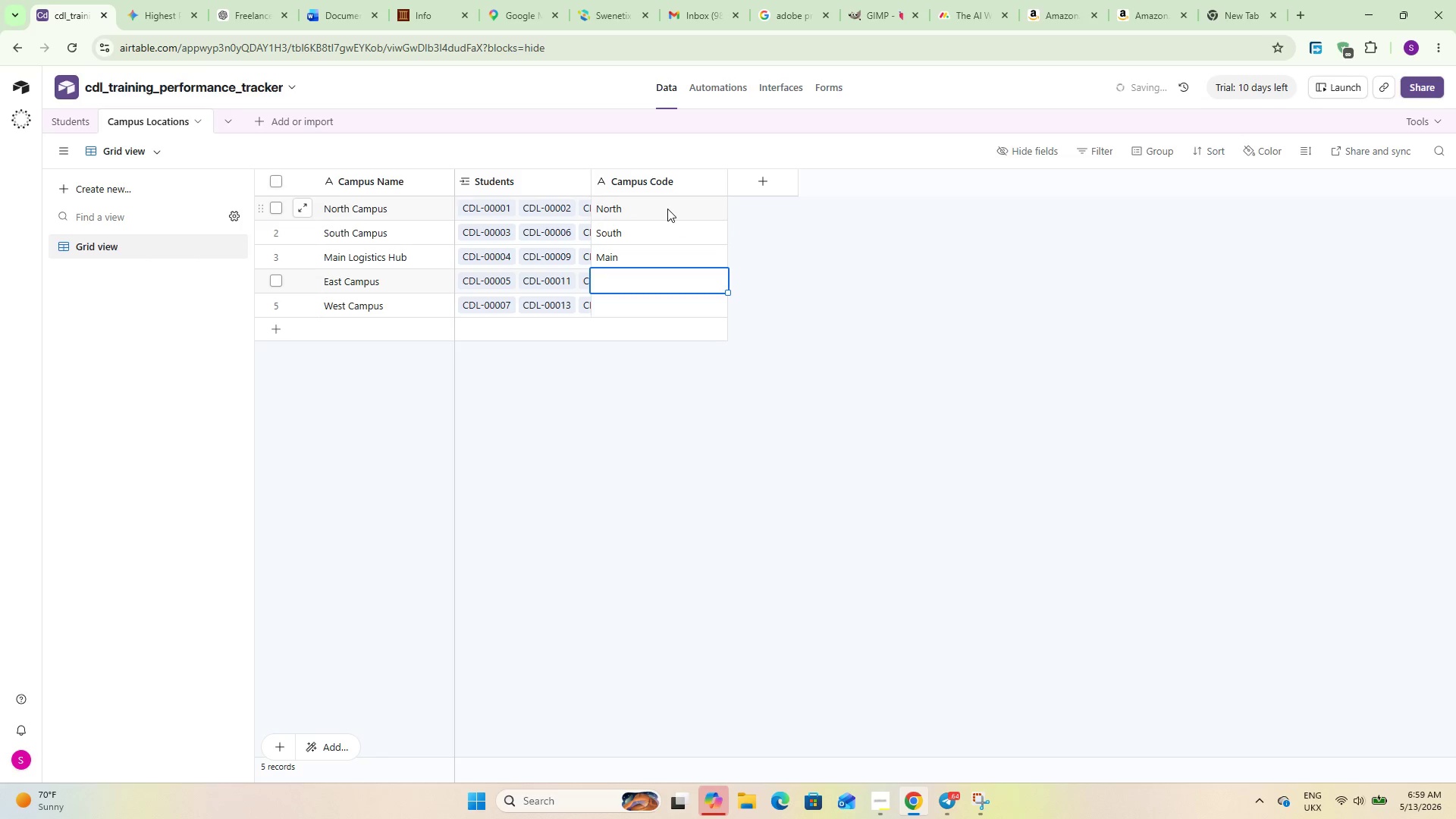 
type(East)
 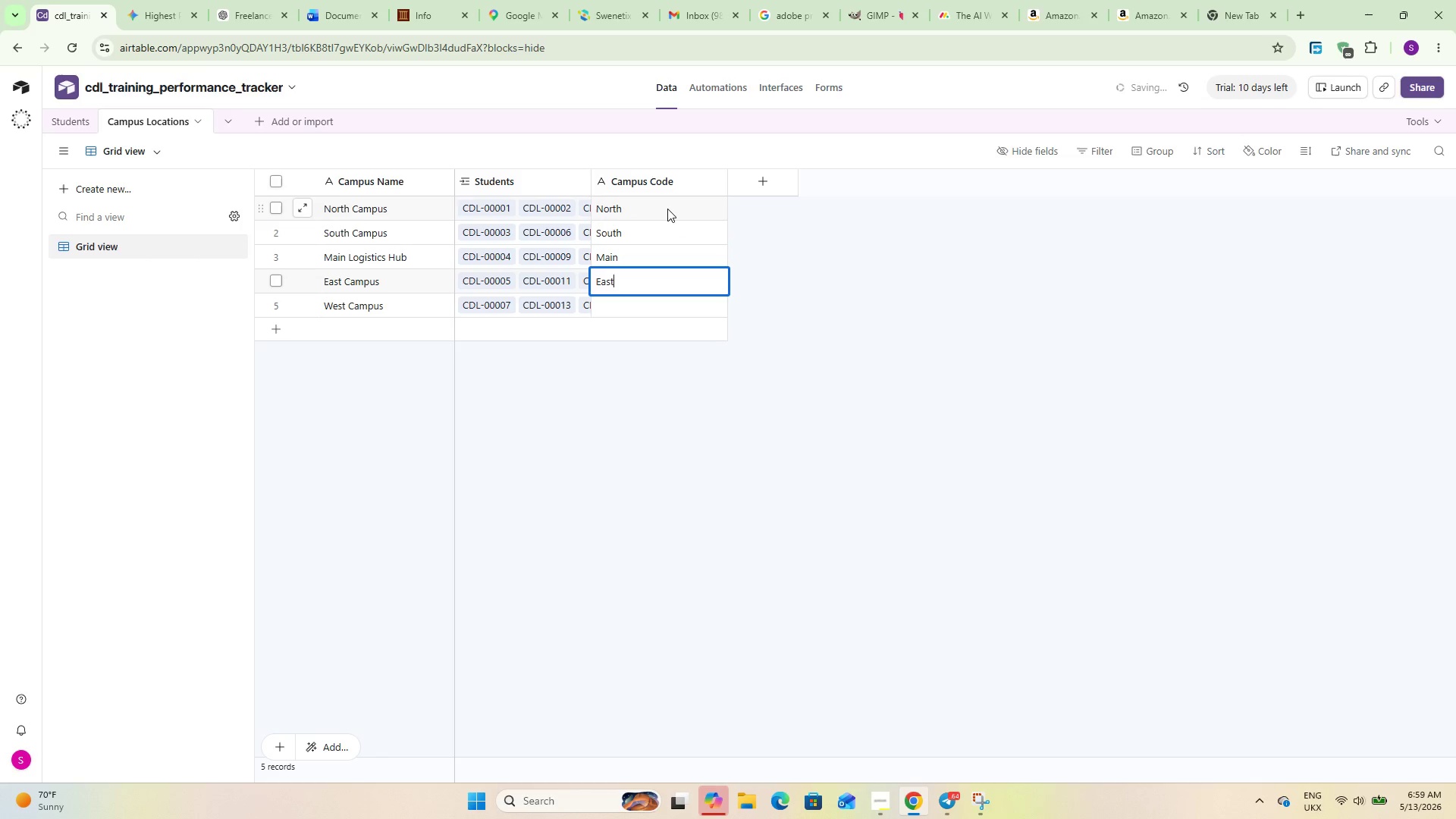 
key(Enter)
 